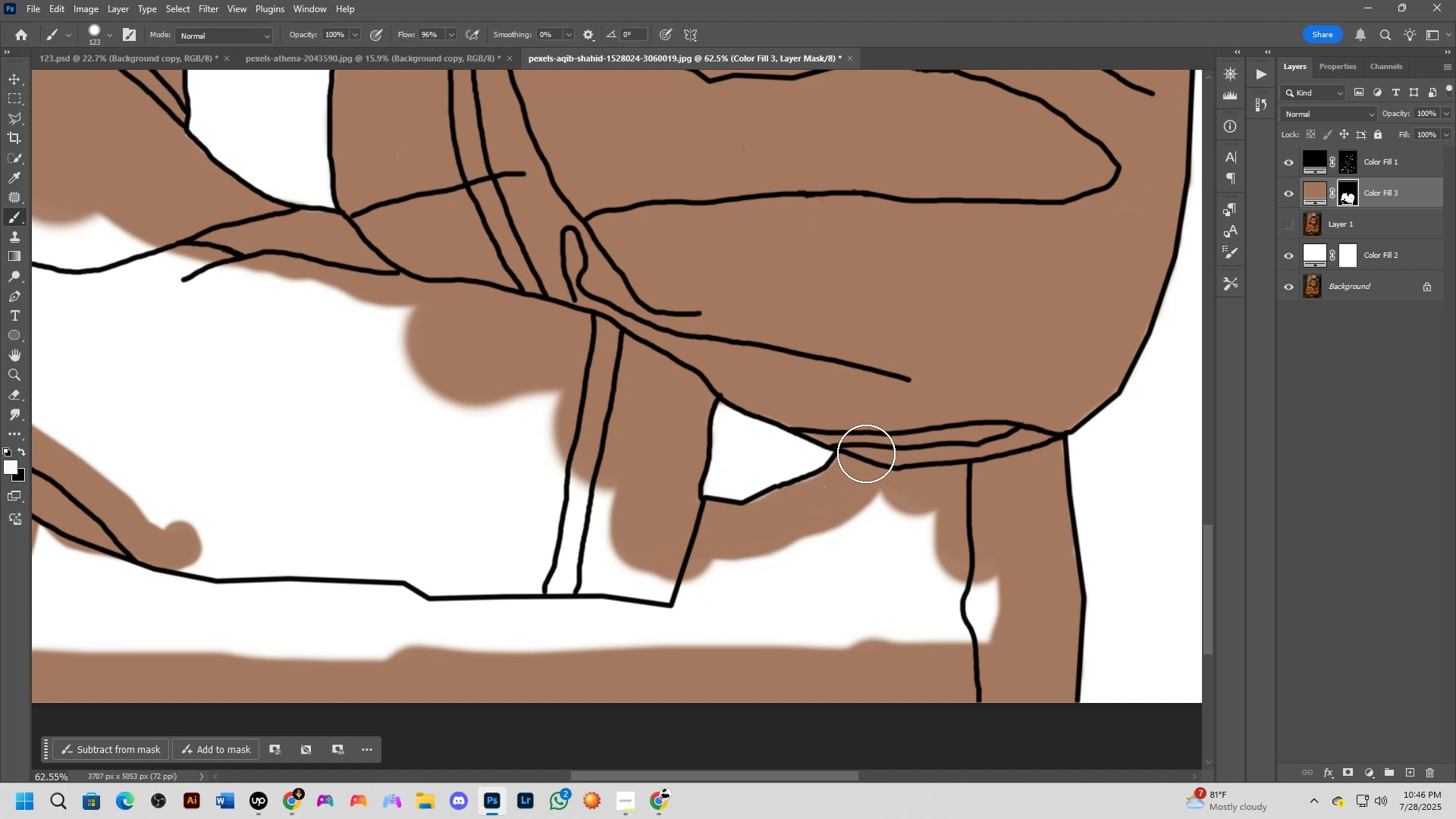 
left_click_drag(start_coordinate=[868, 451], to_coordinate=[761, 525])
 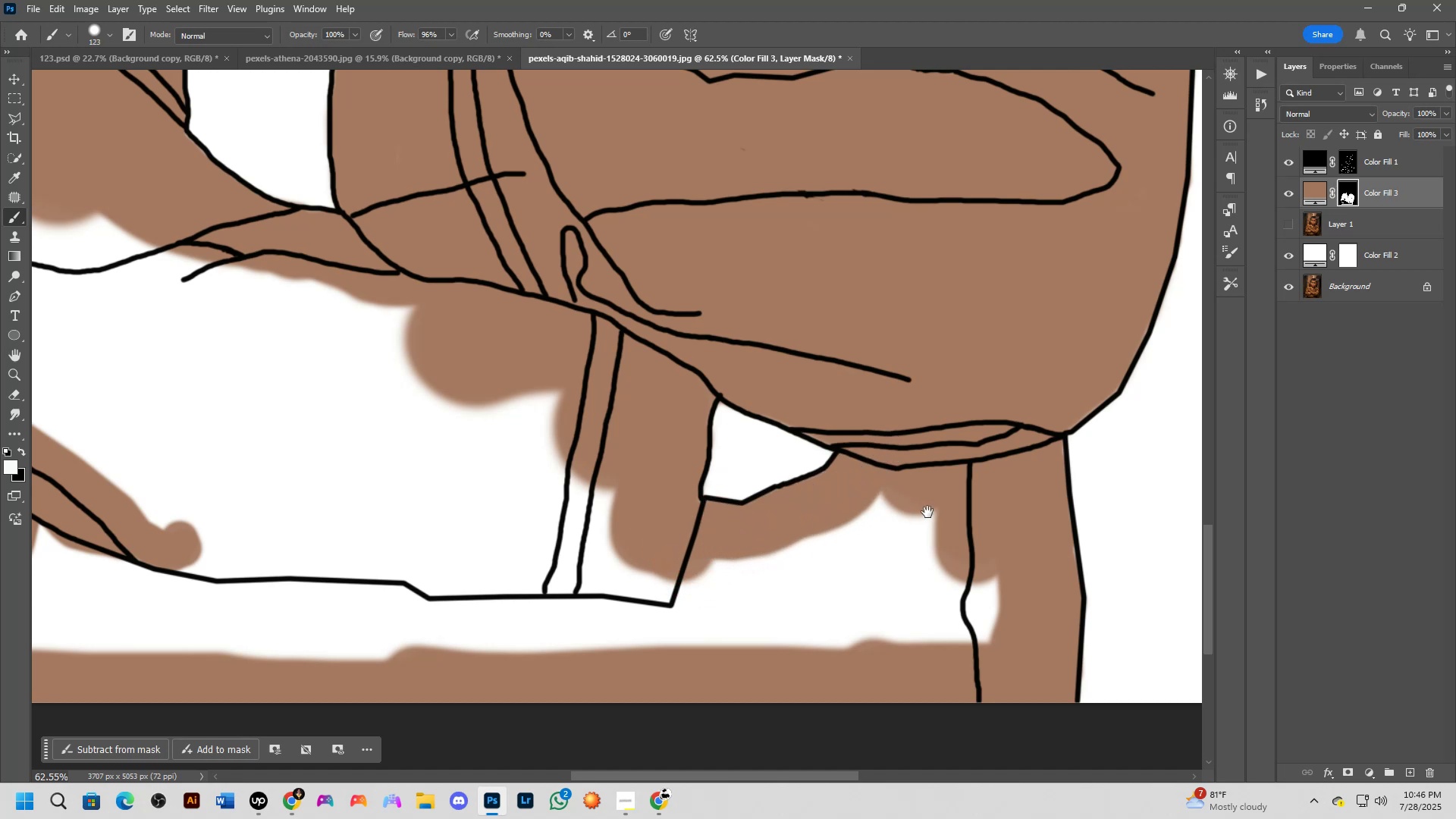 
hold_key(key=Space, duration=0.45)
 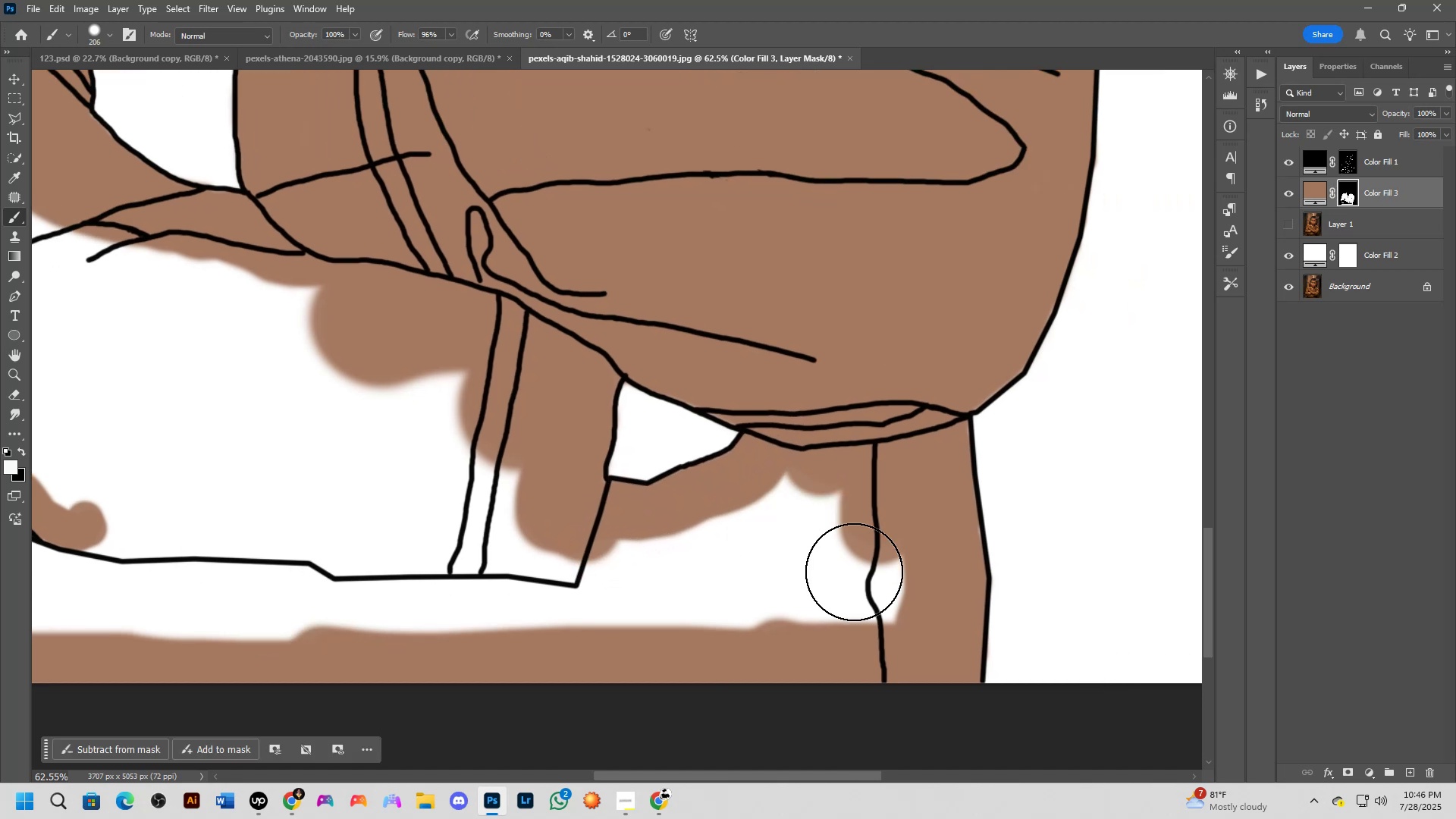 
left_click_drag(start_coordinate=[927, 510], to_coordinate=[832, 491])
 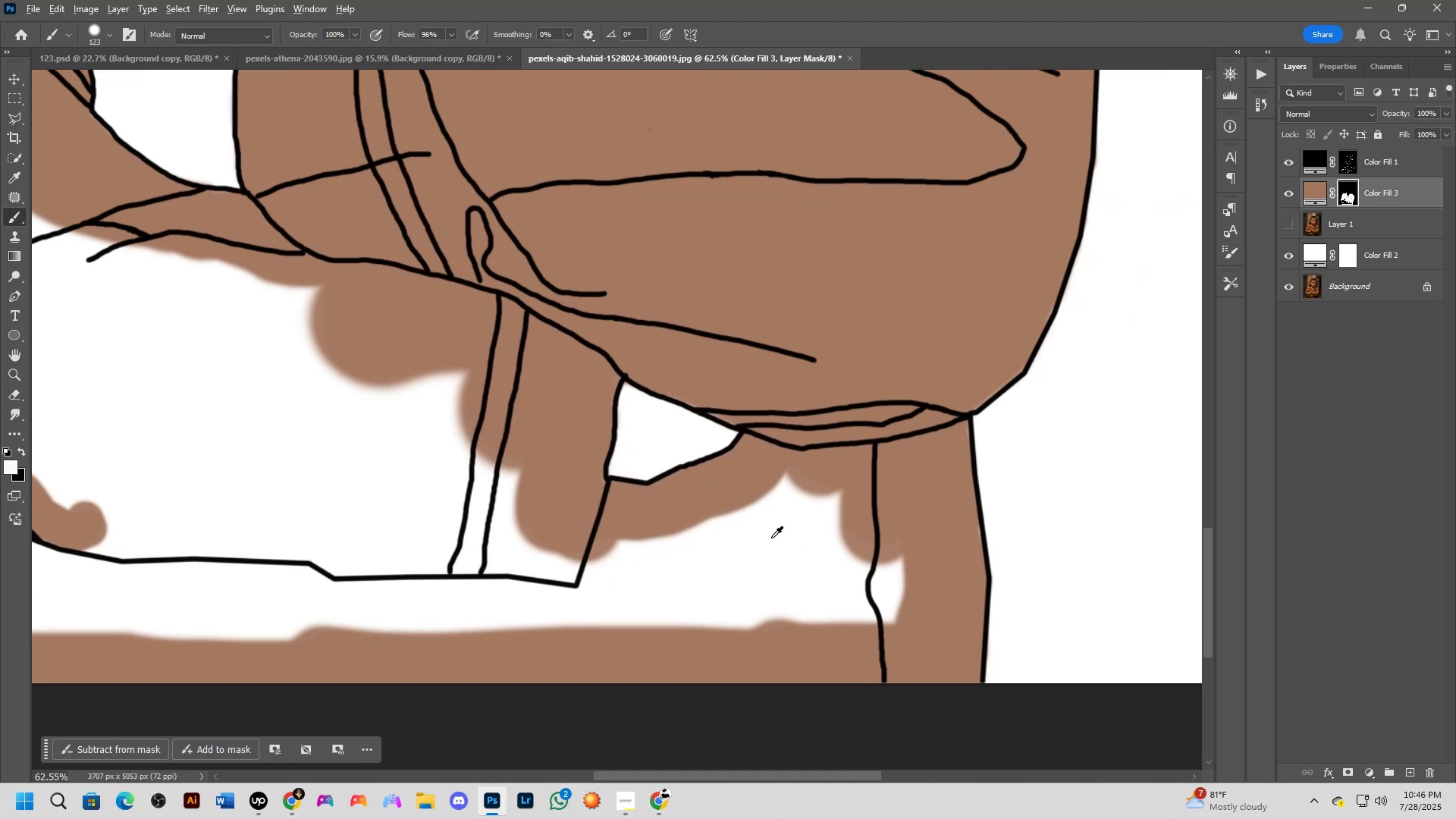 
key(Alt+AltLeft)
 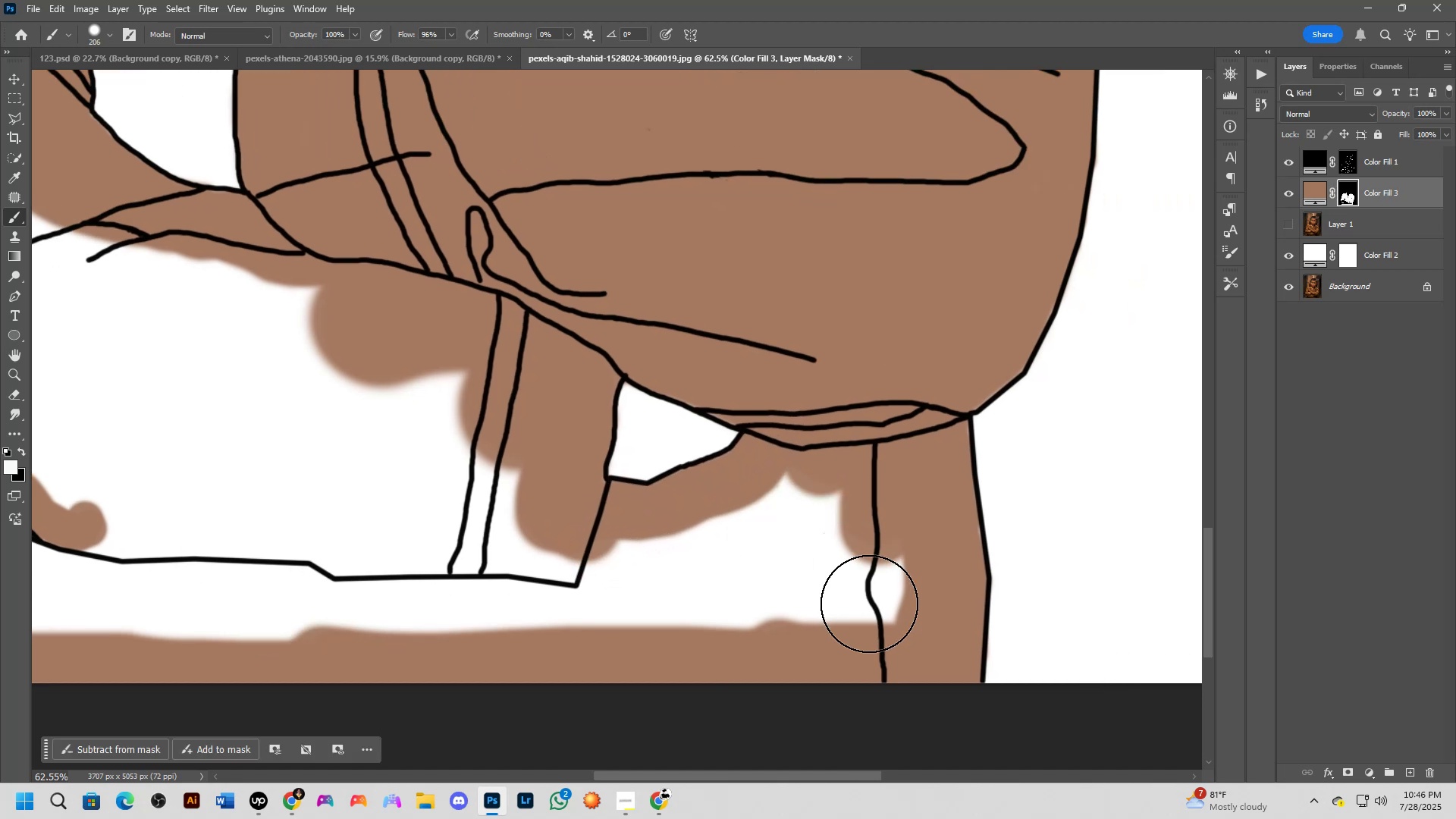 
left_click_drag(start_coordinate=[871, 605], to_coordinate=[789, 582])
 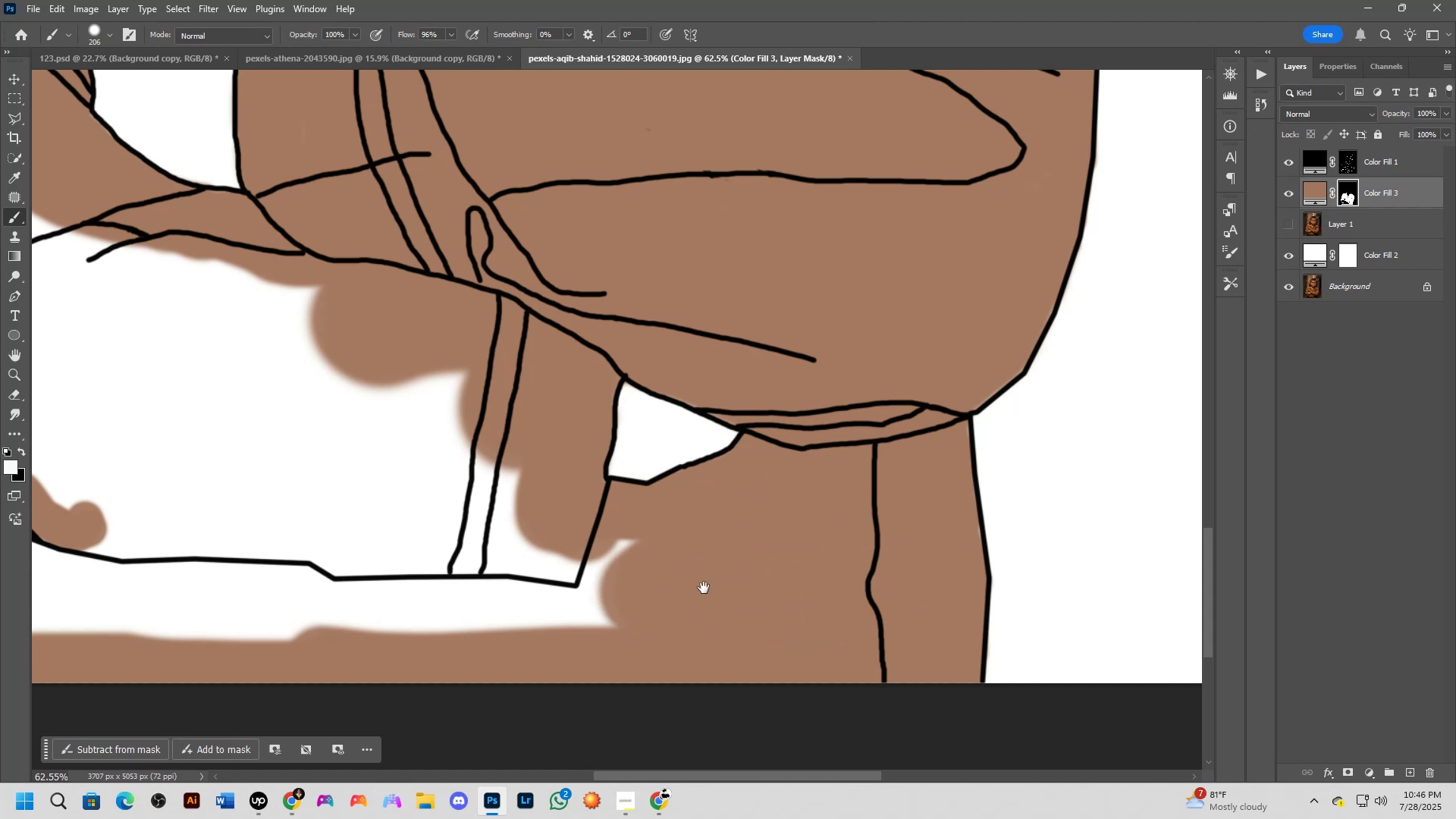 
hold_key(key=Space, duration=0.49)
 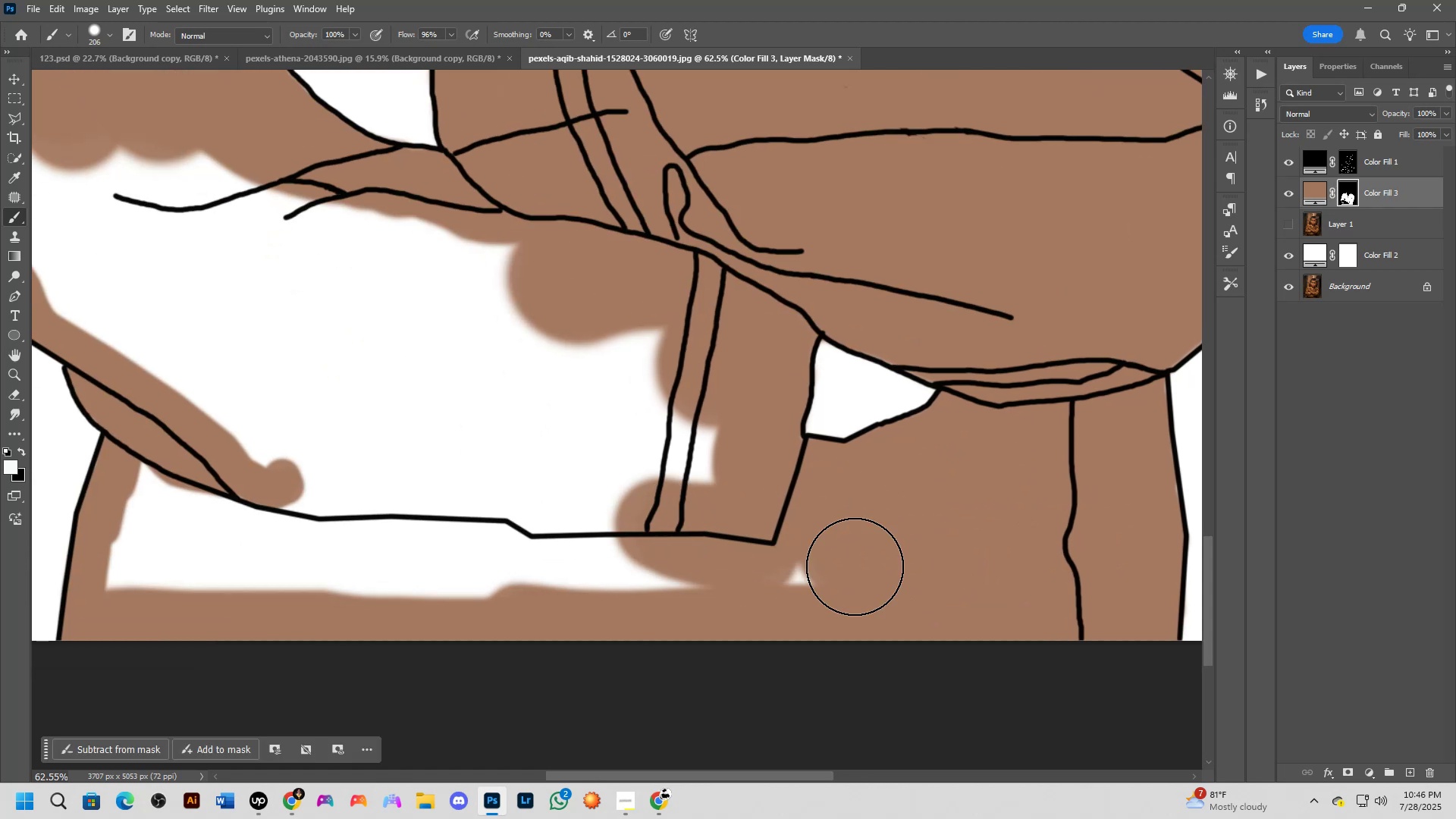 
left_click_drag(start_coordinate=[736, 582], to_coordinate=[934, 539])
 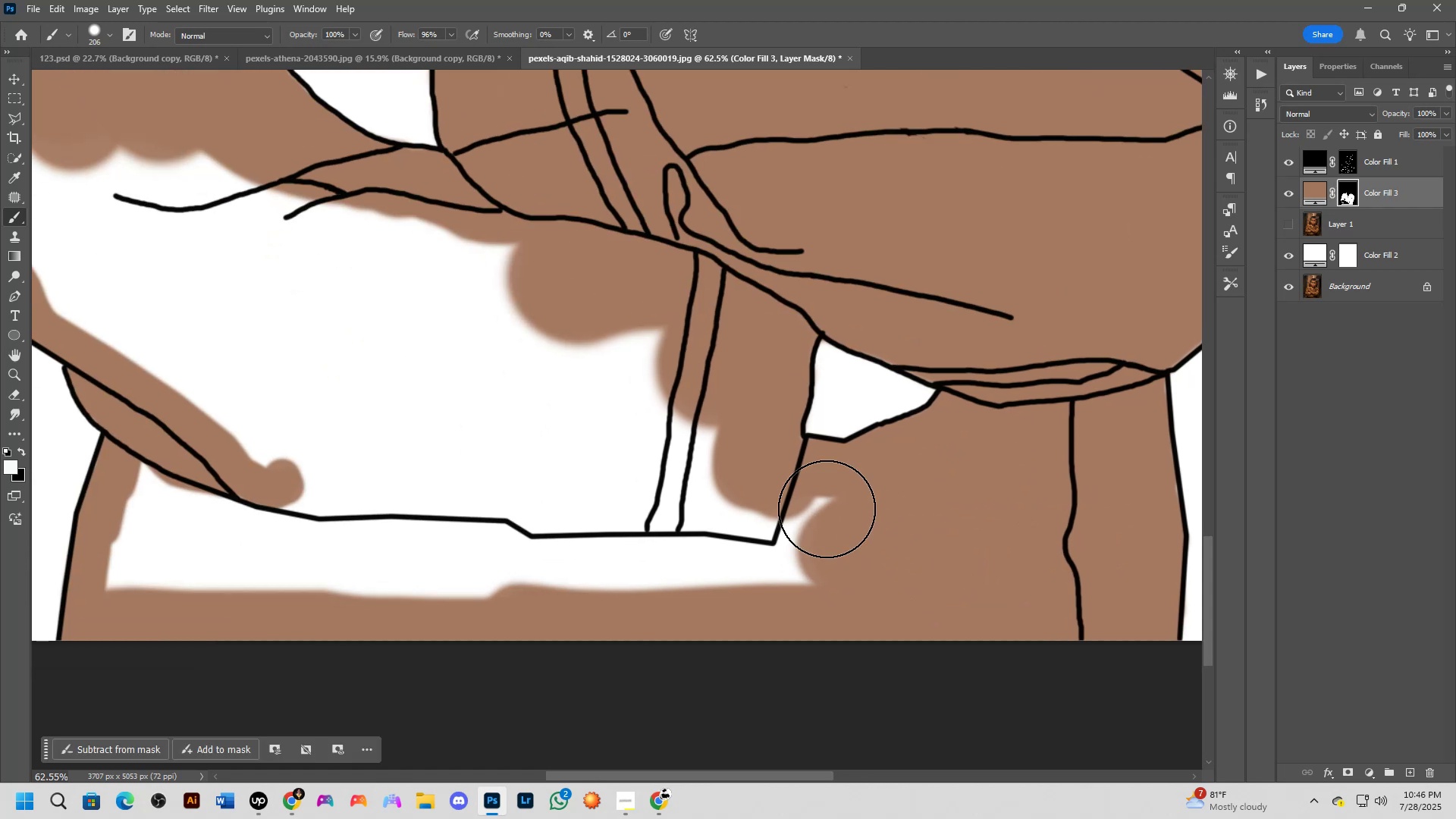 
left_click_drag(start_coordinate=[829, 509], to_coordinate=[401, 540])
 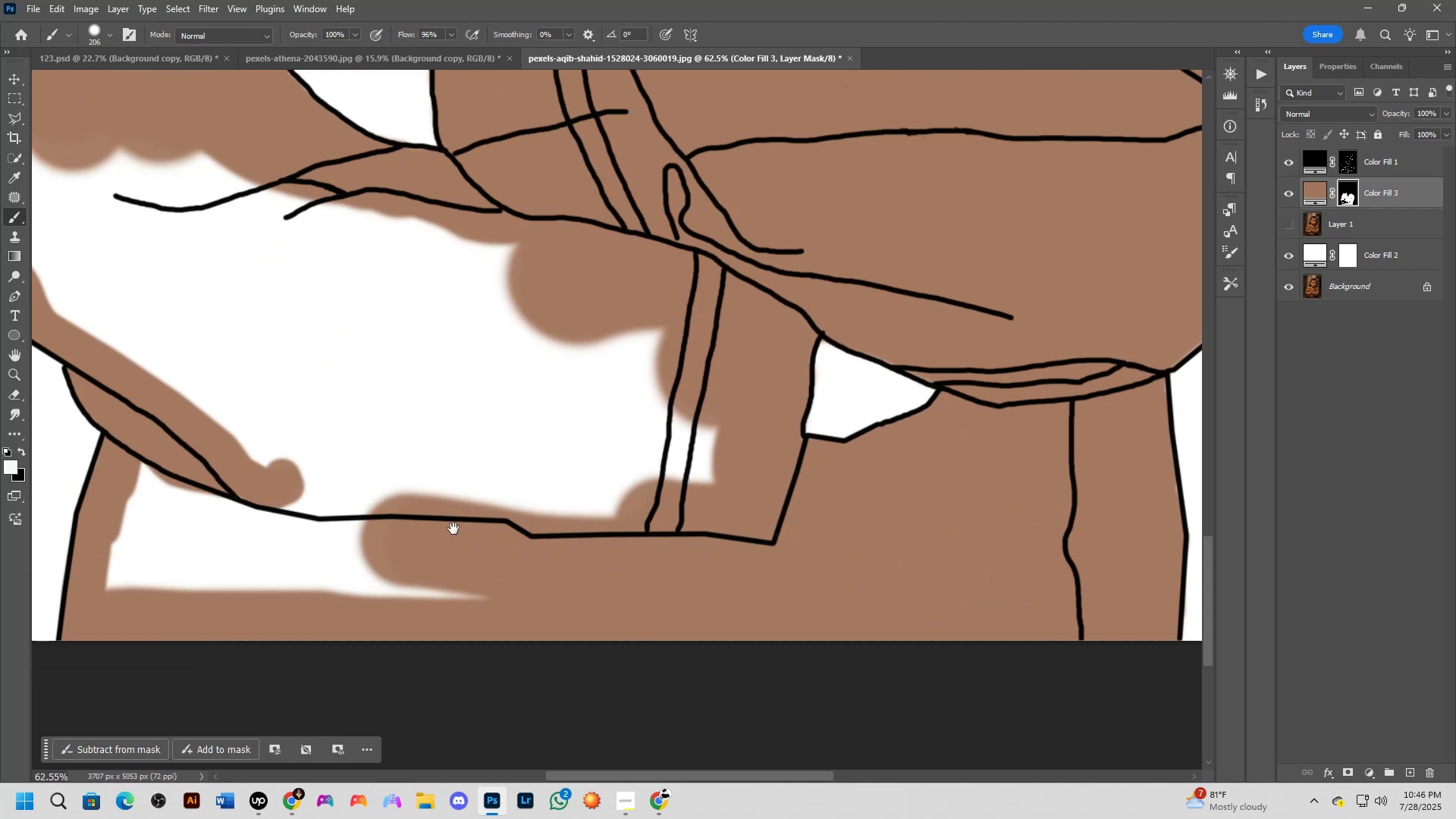 
hold_key(key=Space, duration=0.46)
 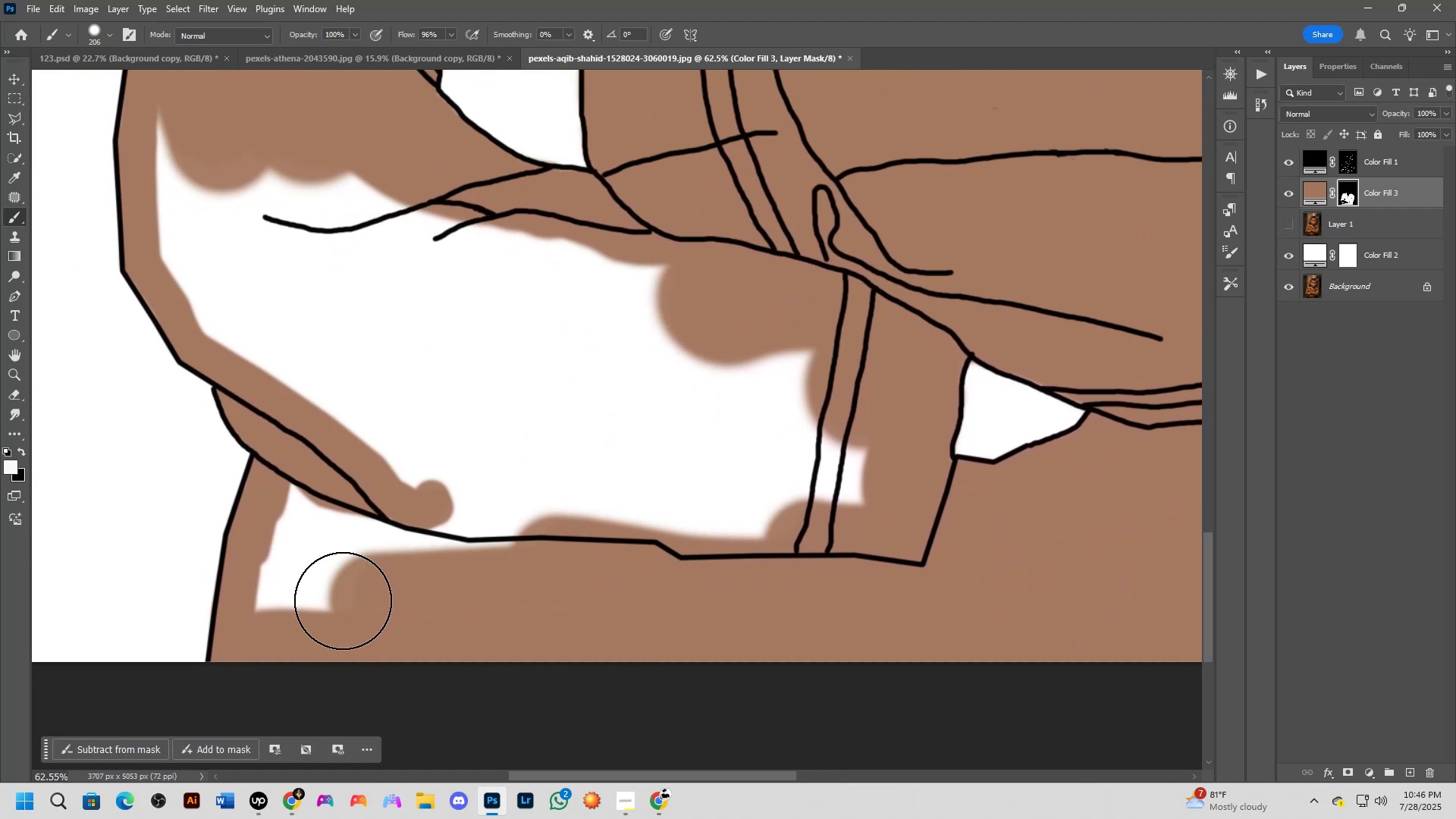 
left_click_drag(start_coordinate=[525, 540], to_coordinate=[674, 561])
 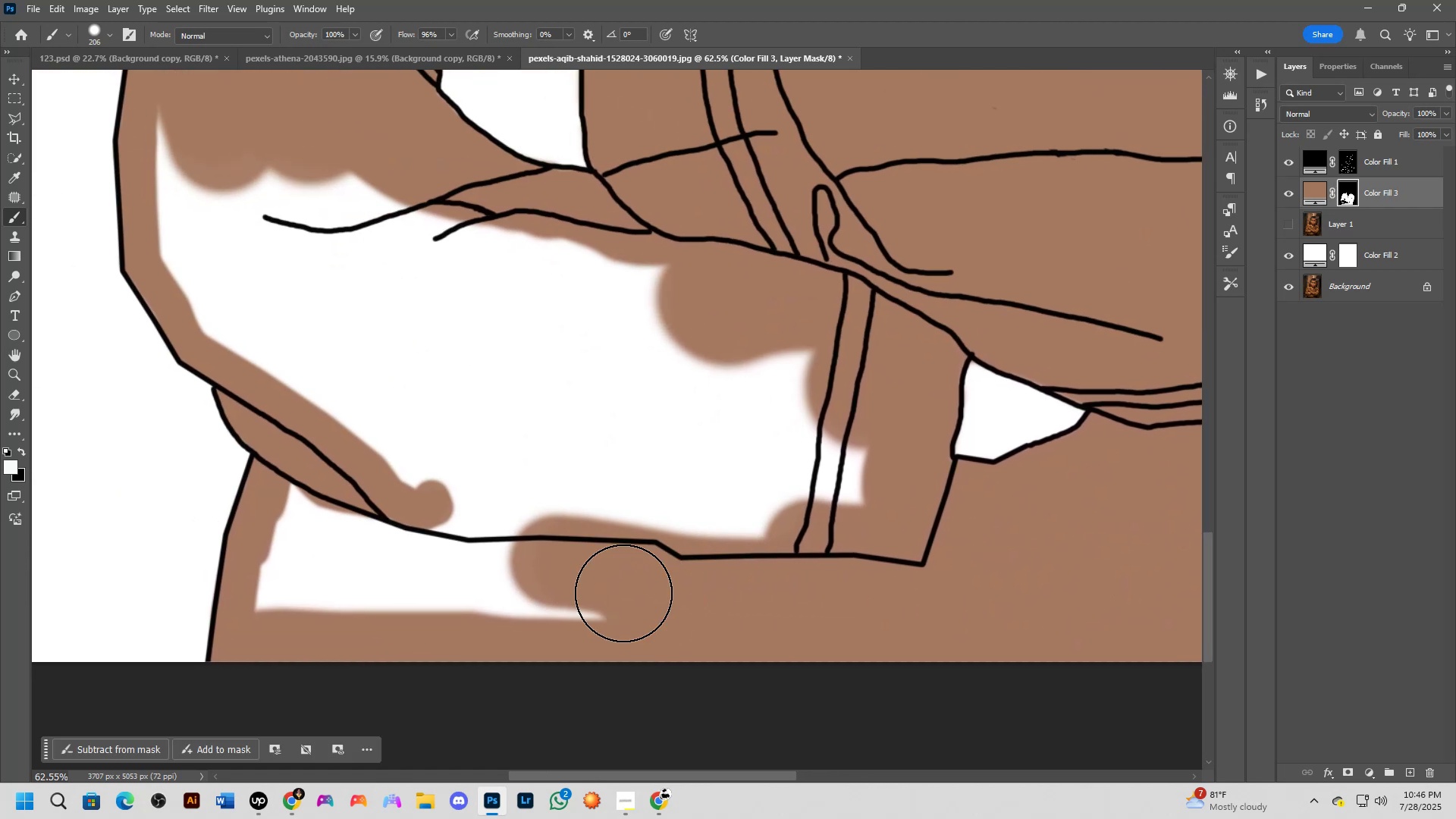 
left_click_drag(start_coordinate=[644, 596], to_coordinate=[864, 458])
 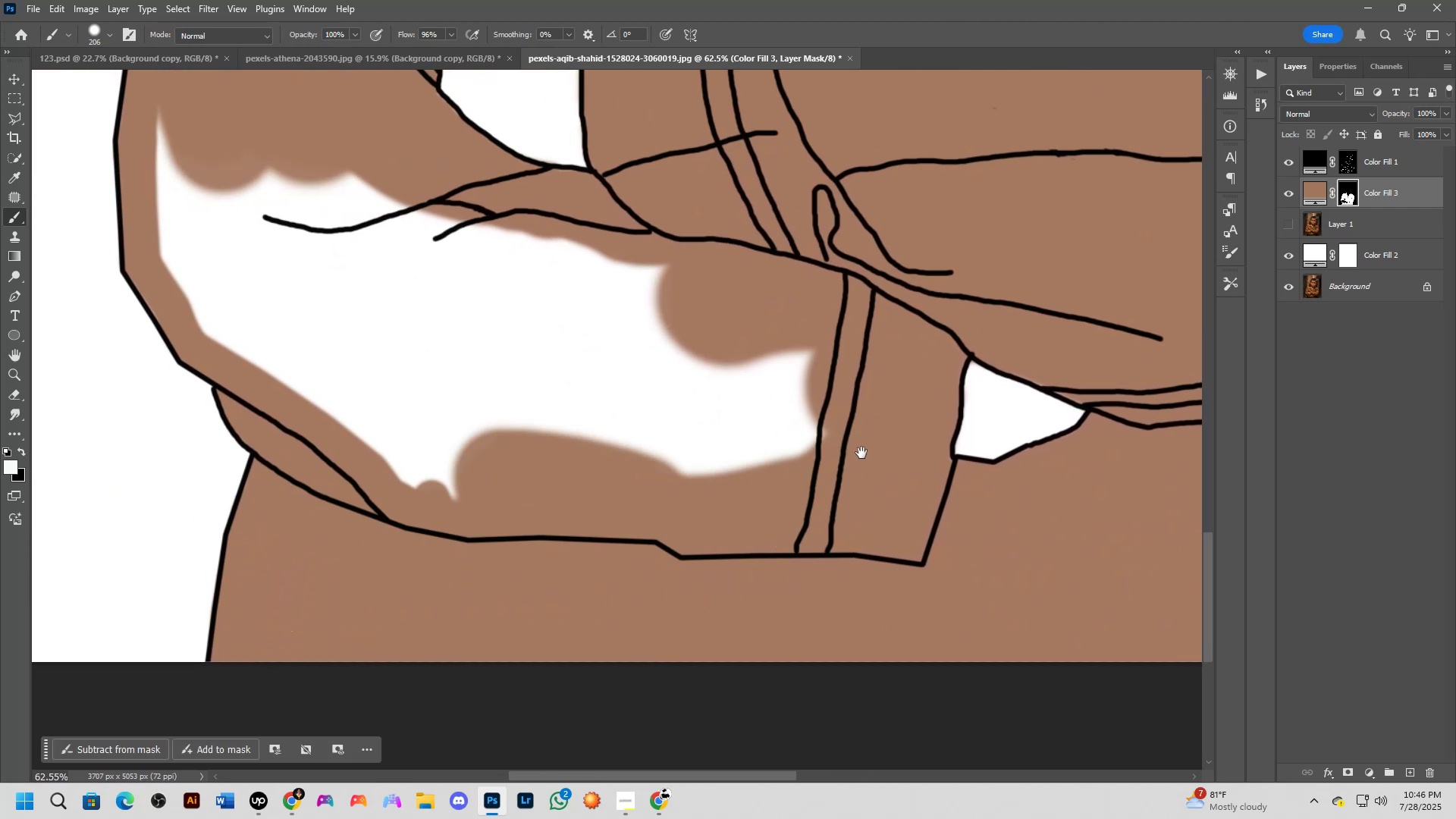 
hold_key(key=Space, duration=0.49)
 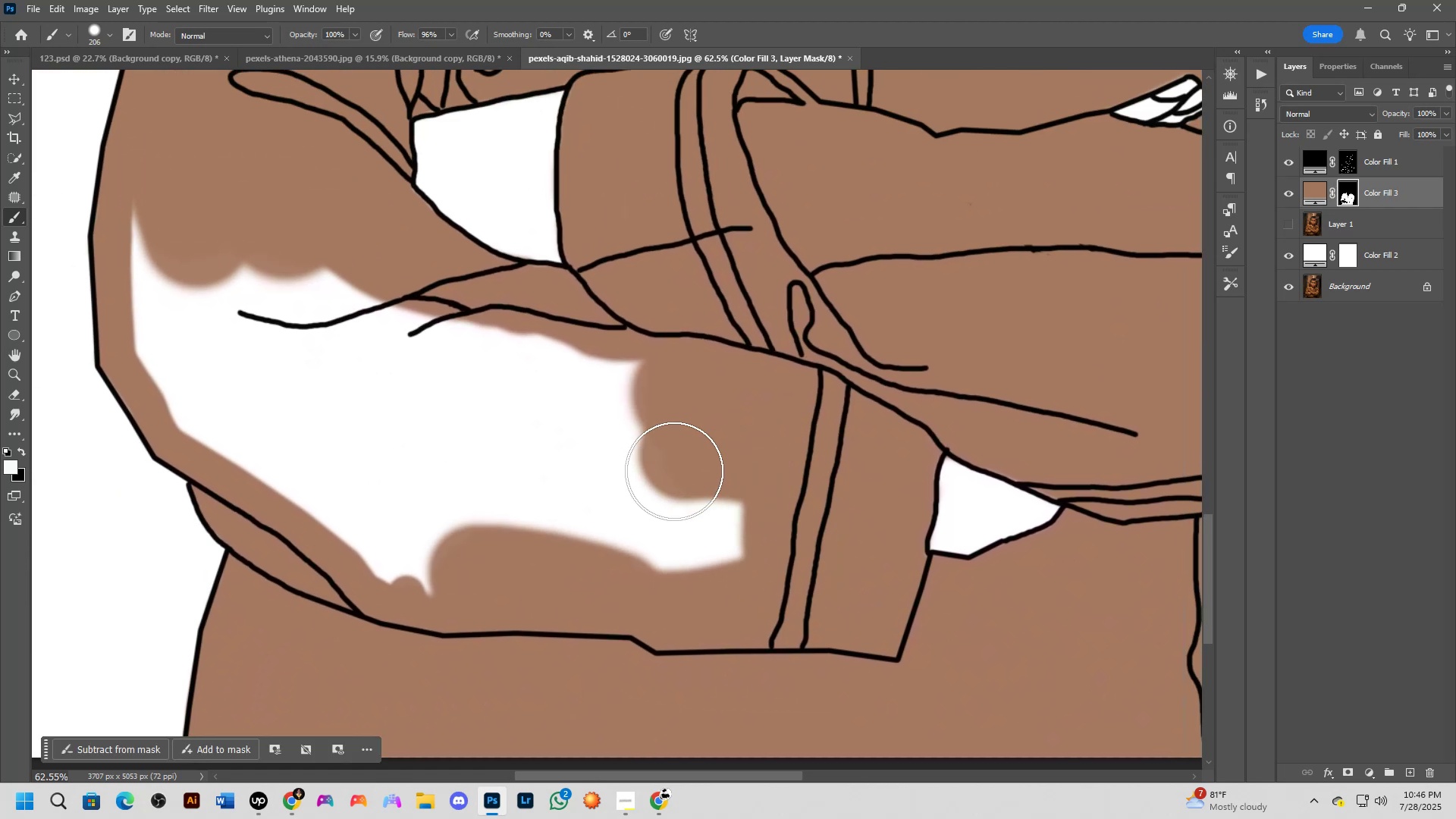 
left_click_drag(start_coordinate=[859, 461], to_coordinate=[834, 557])
 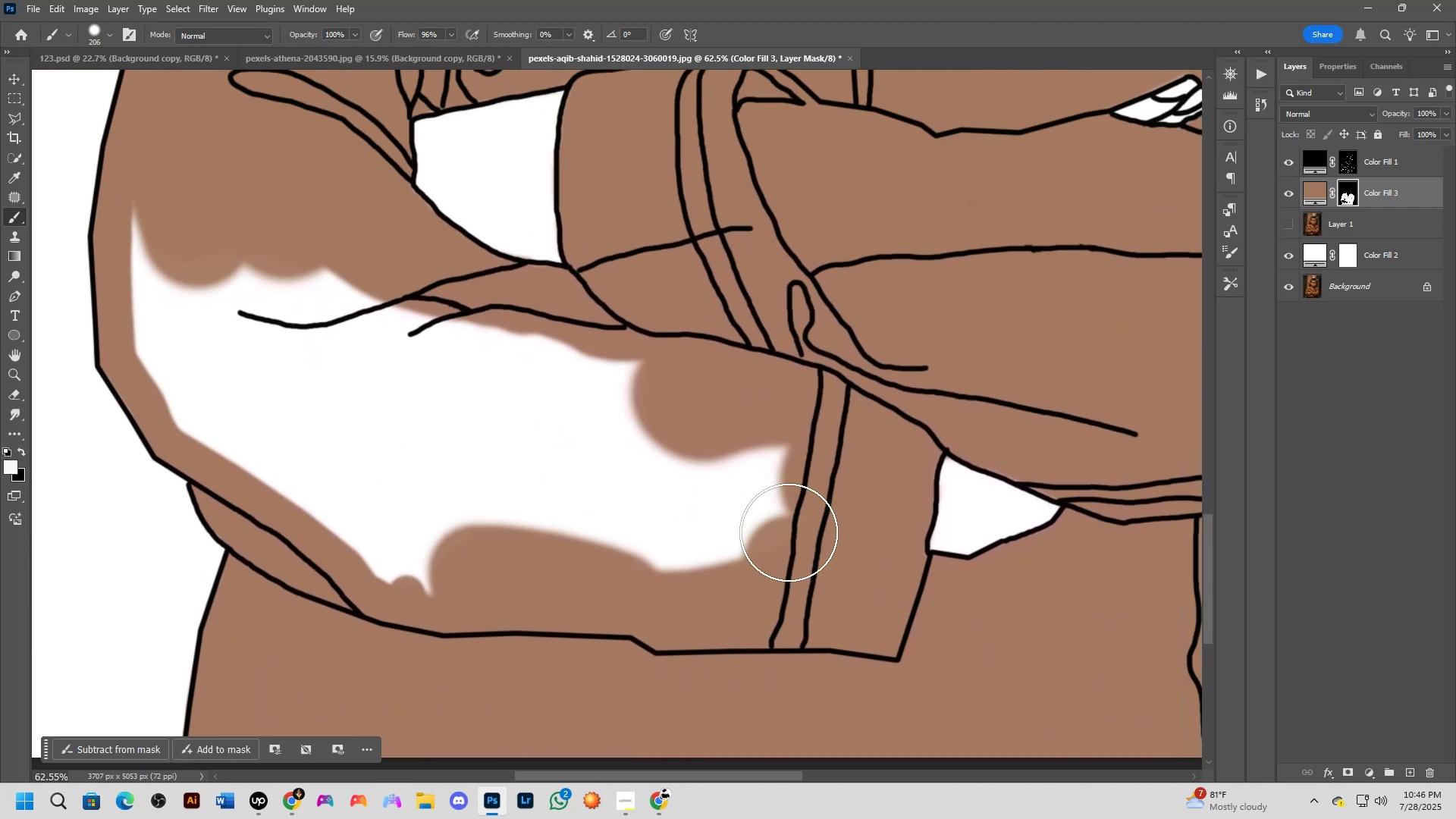 
left_click_drag(start_coordinate=[790, 562], to_coordinate=[416, 432])
 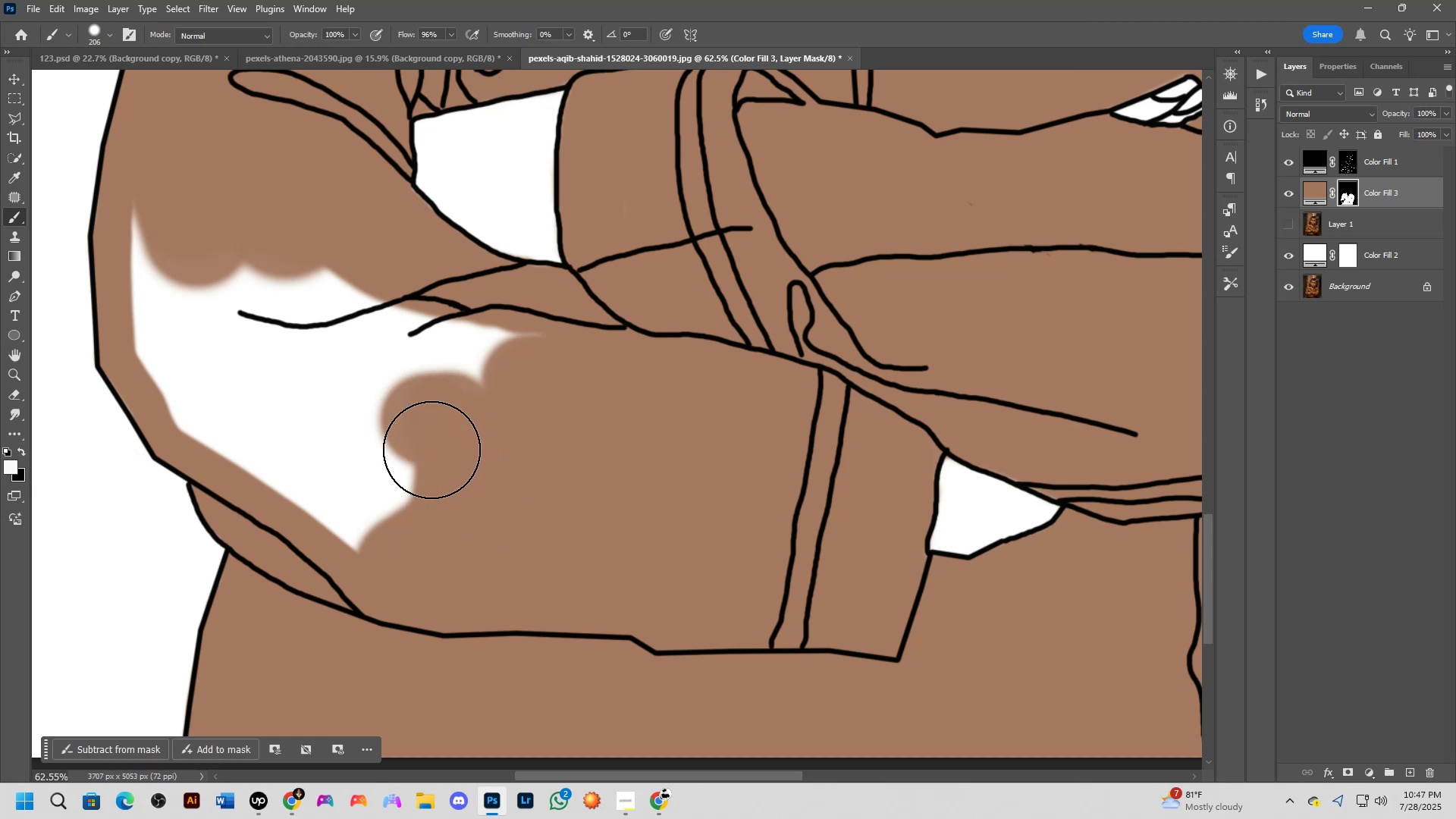 
hold_key(key=Space, duration=0.5)
 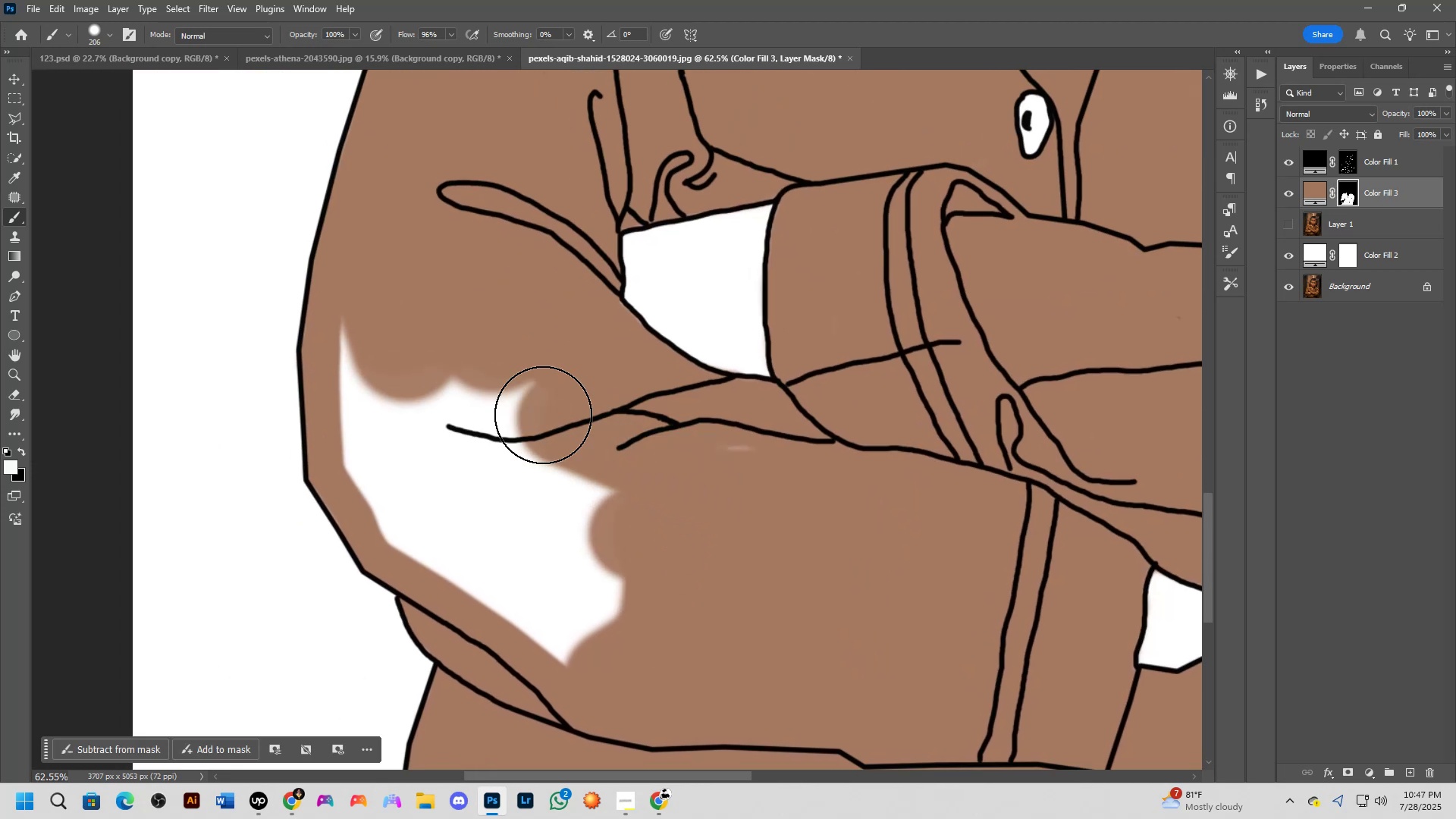 
left_click_drag(start_coordinate=[454, 469], to_coordinate=[663, 583])
 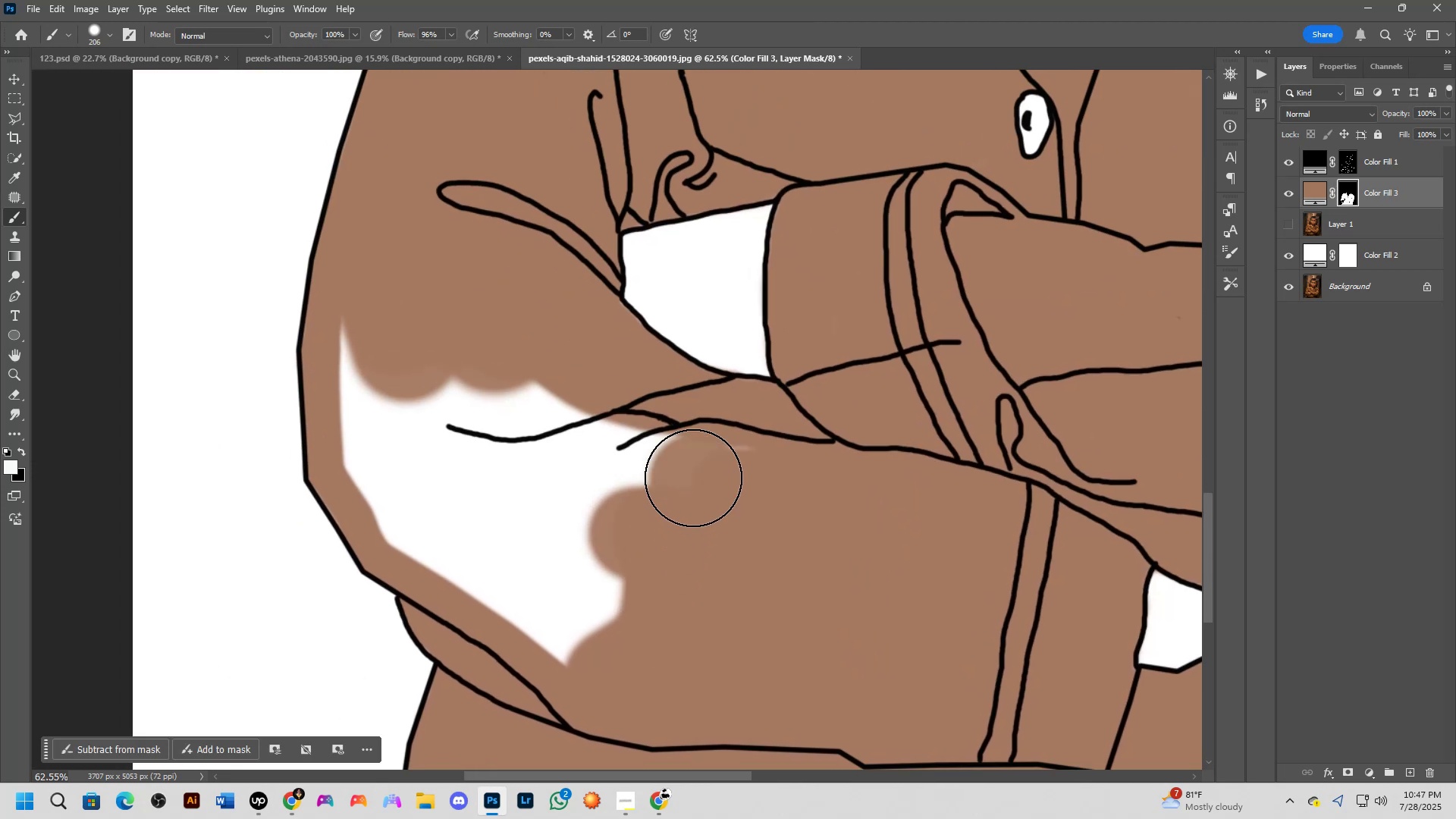 
left_click_drag(start_coordinate=[695, 480], to_coordinate=[637, 525])
 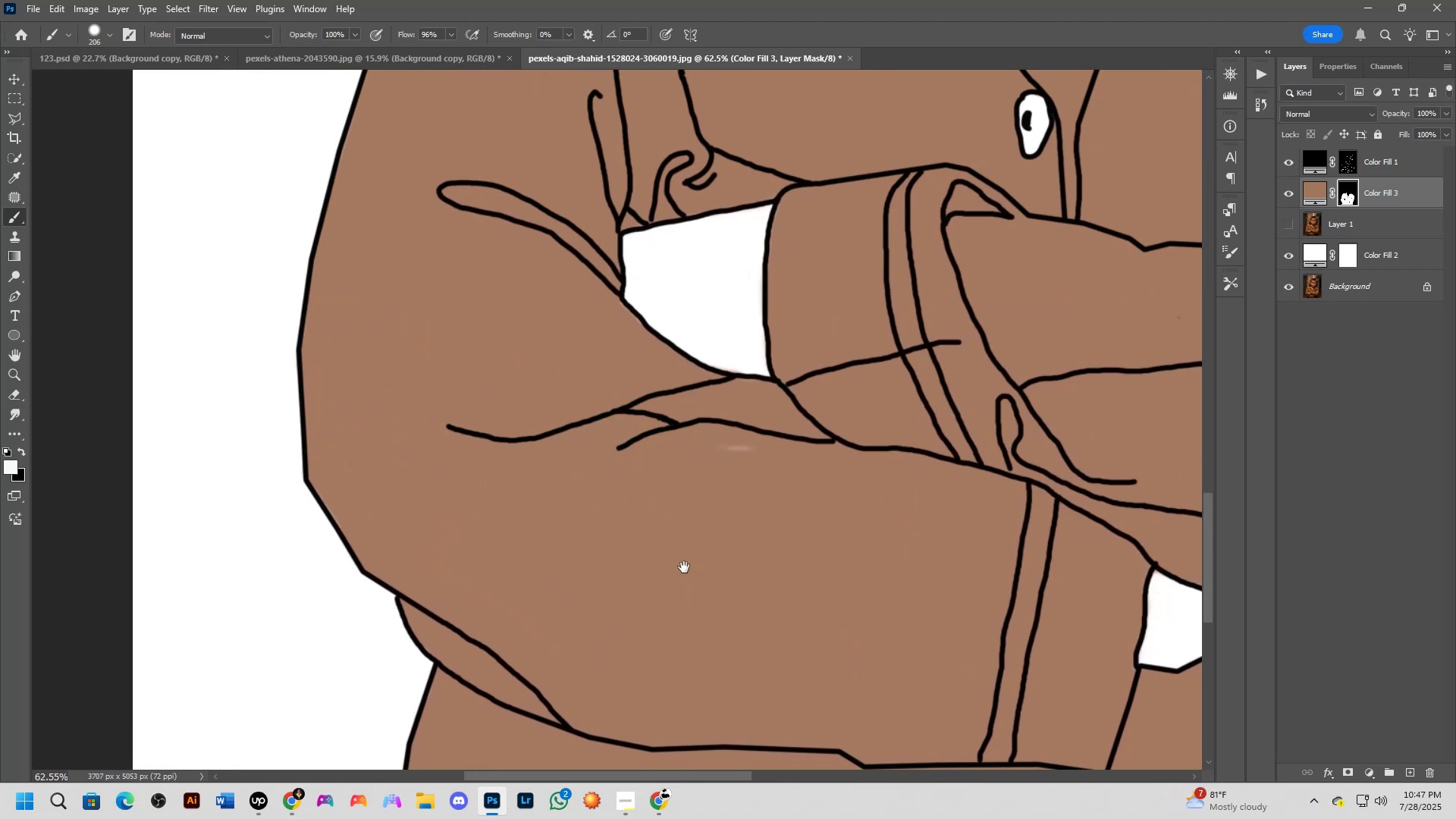 
hold_key(key=Space, duration=0.48)
 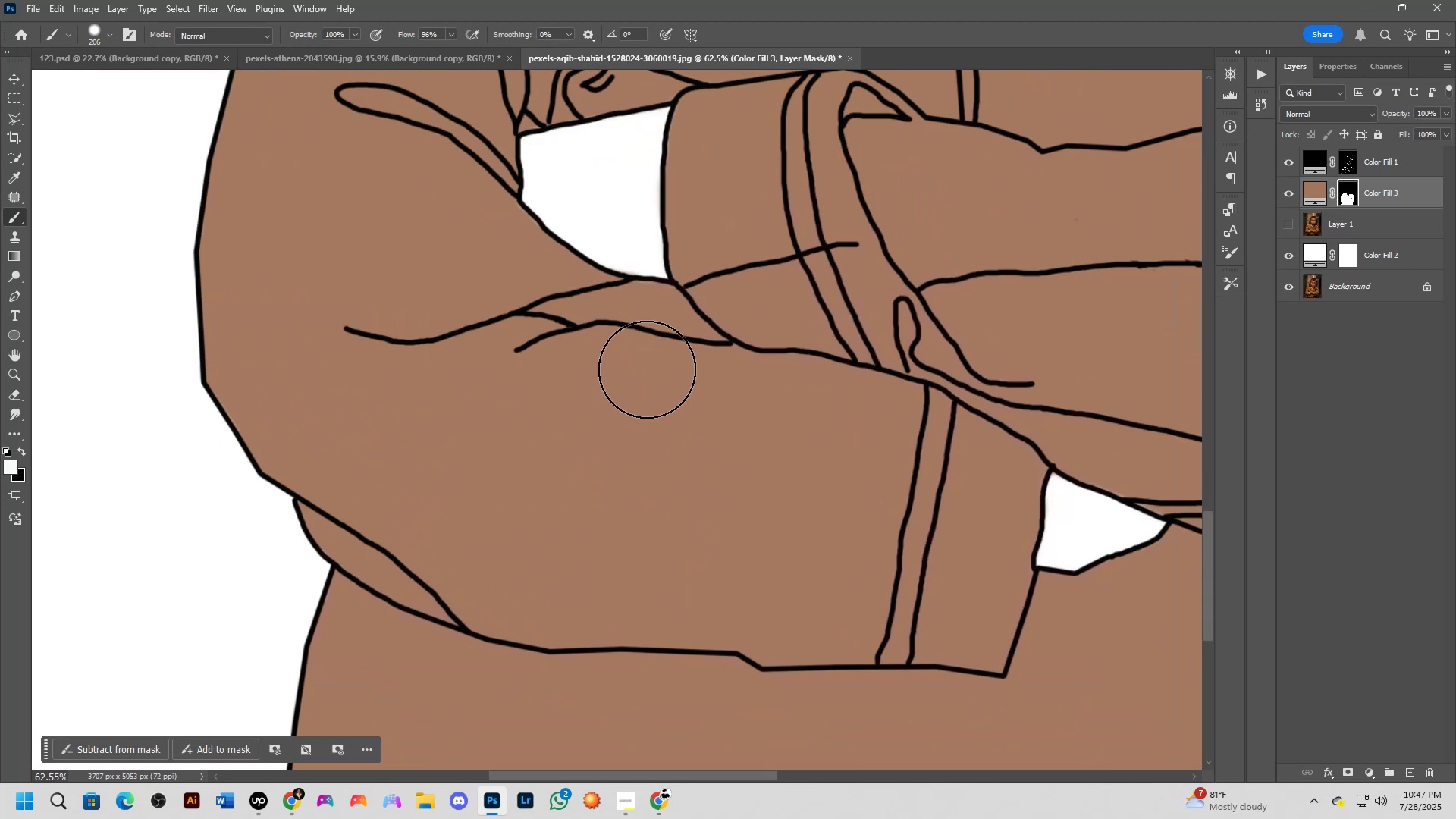 
left_click_drag(start_coordinate=[686, 570], to_coordinate=[584, 472])
 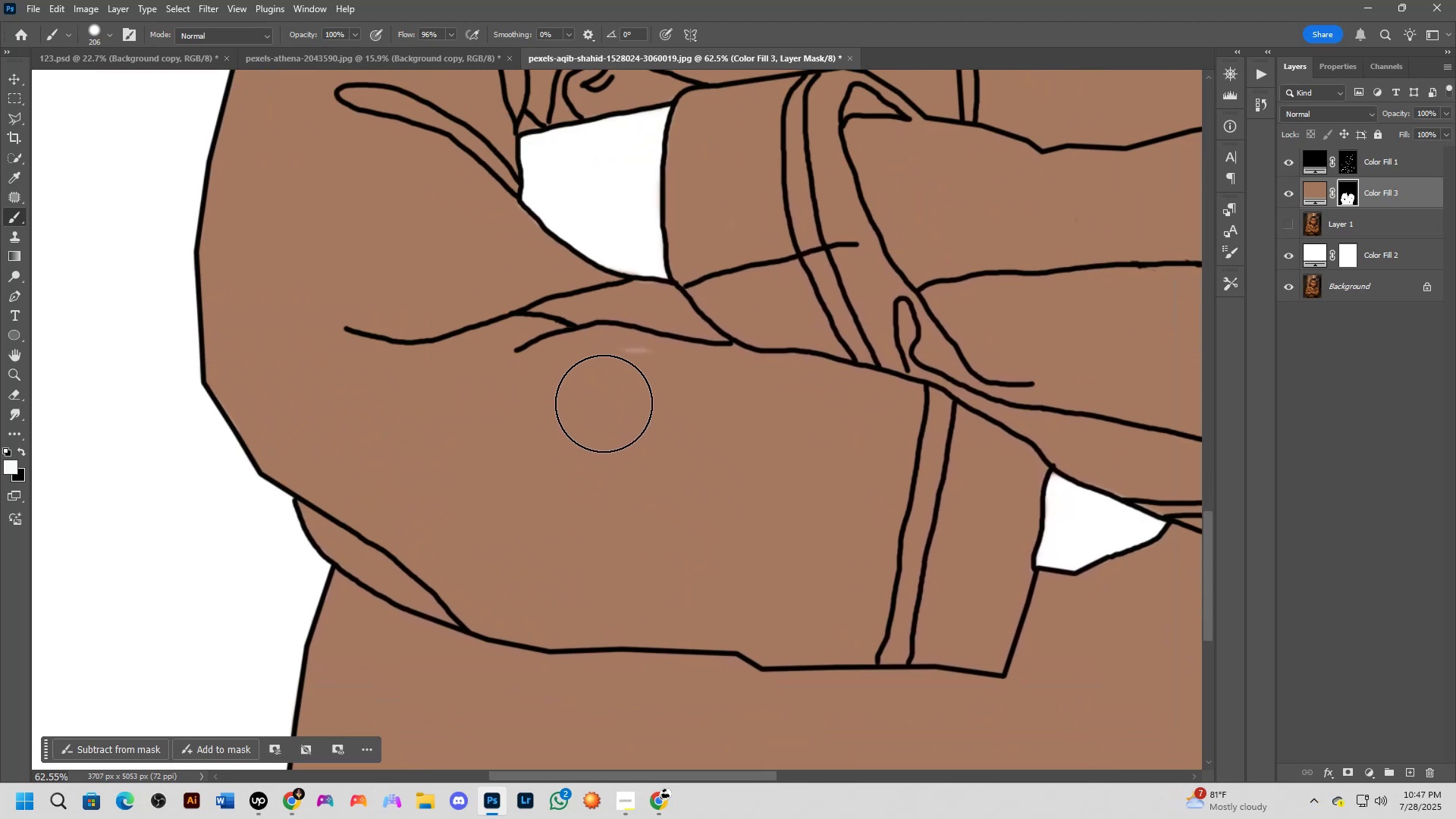 
left_click_drag(start_coordinate=[604, 404], to_coordinate=[648, 368])
 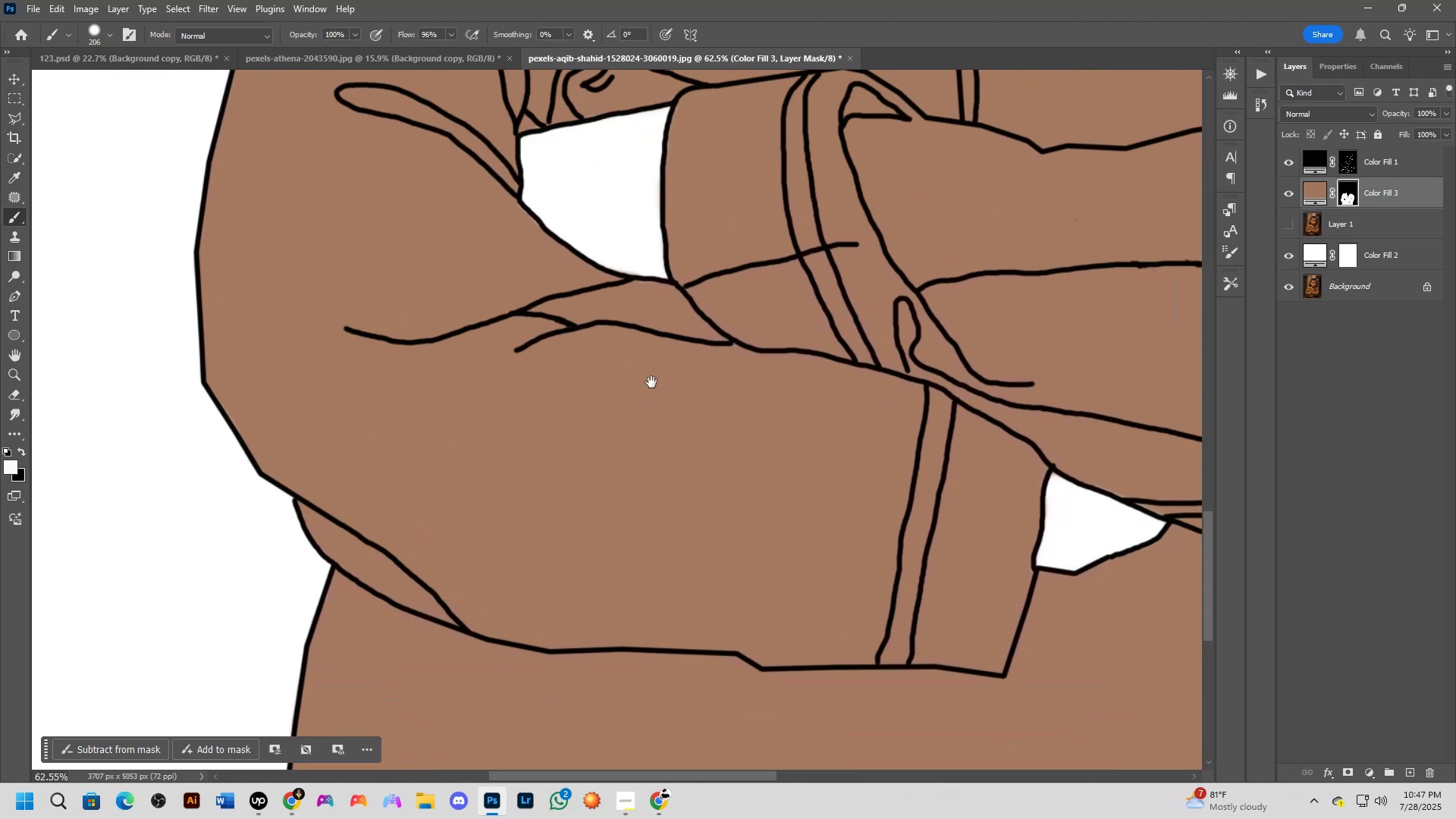 
hold_key(key=Space, duration=0.51)
 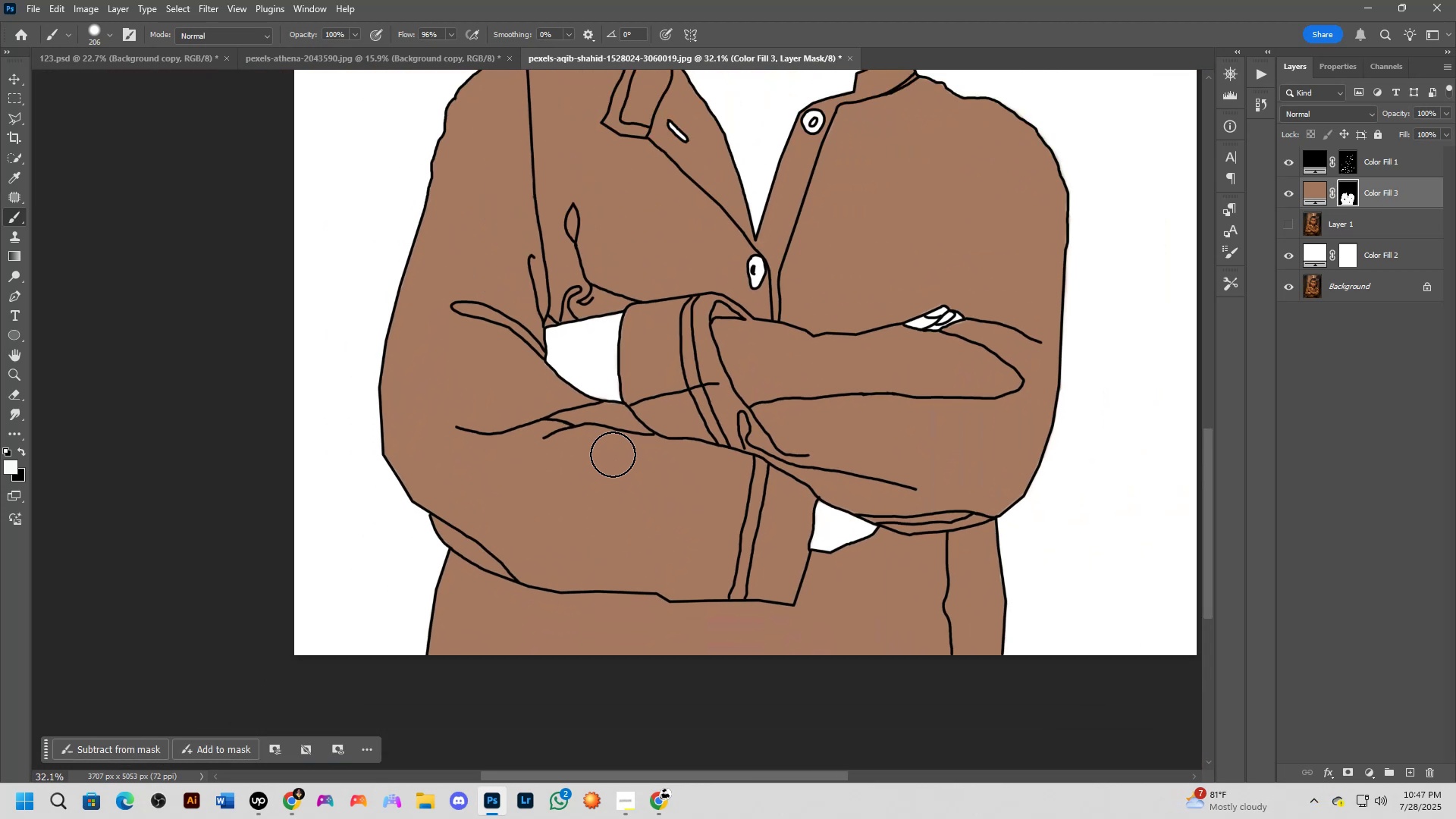 
left_click_drag(start_coordinate=[651, 383], to_coordinate=[613, 457])
 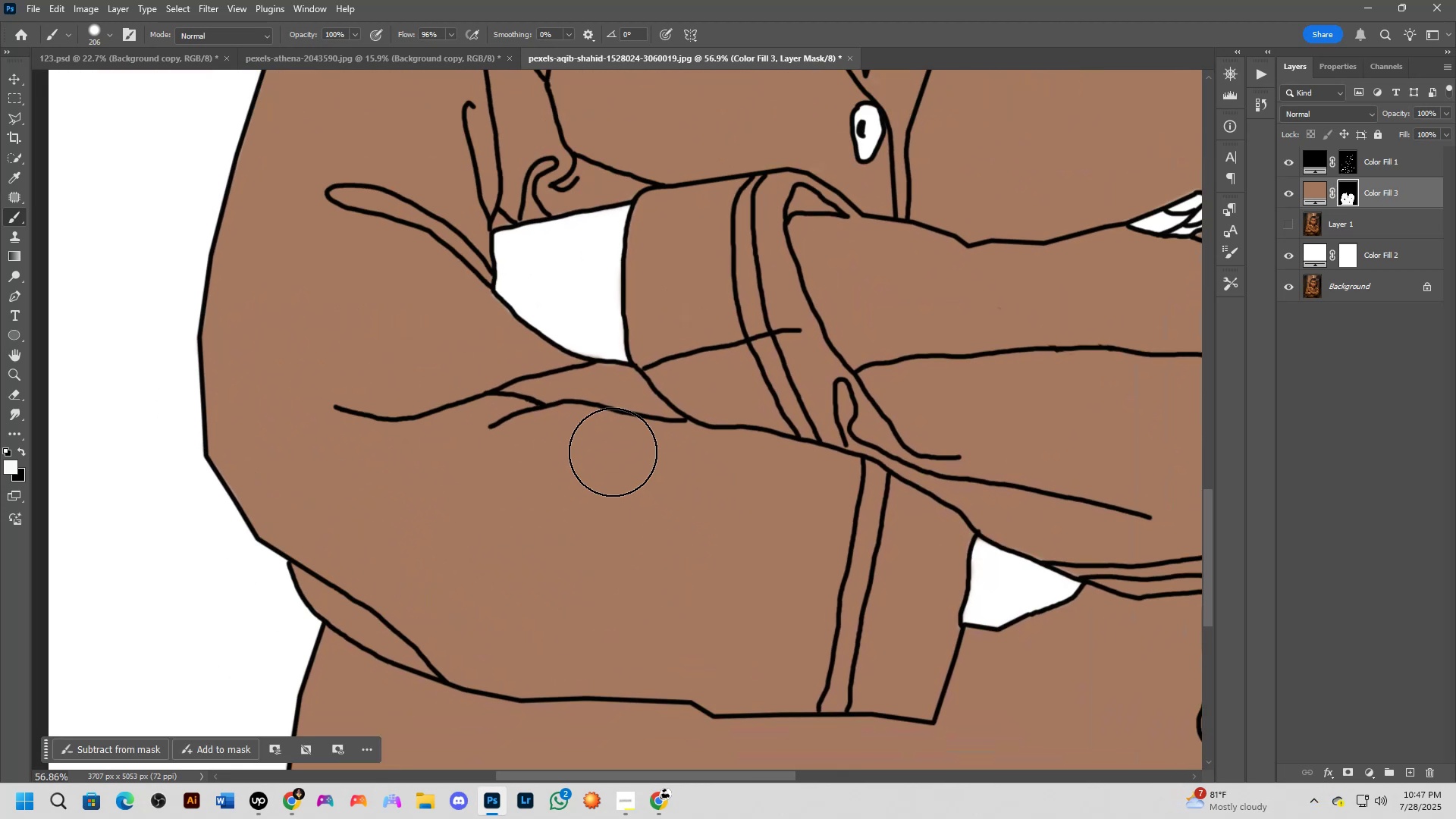 
scroll: coordinate [613, 454], scroll_direction: down, amount: 8.0
 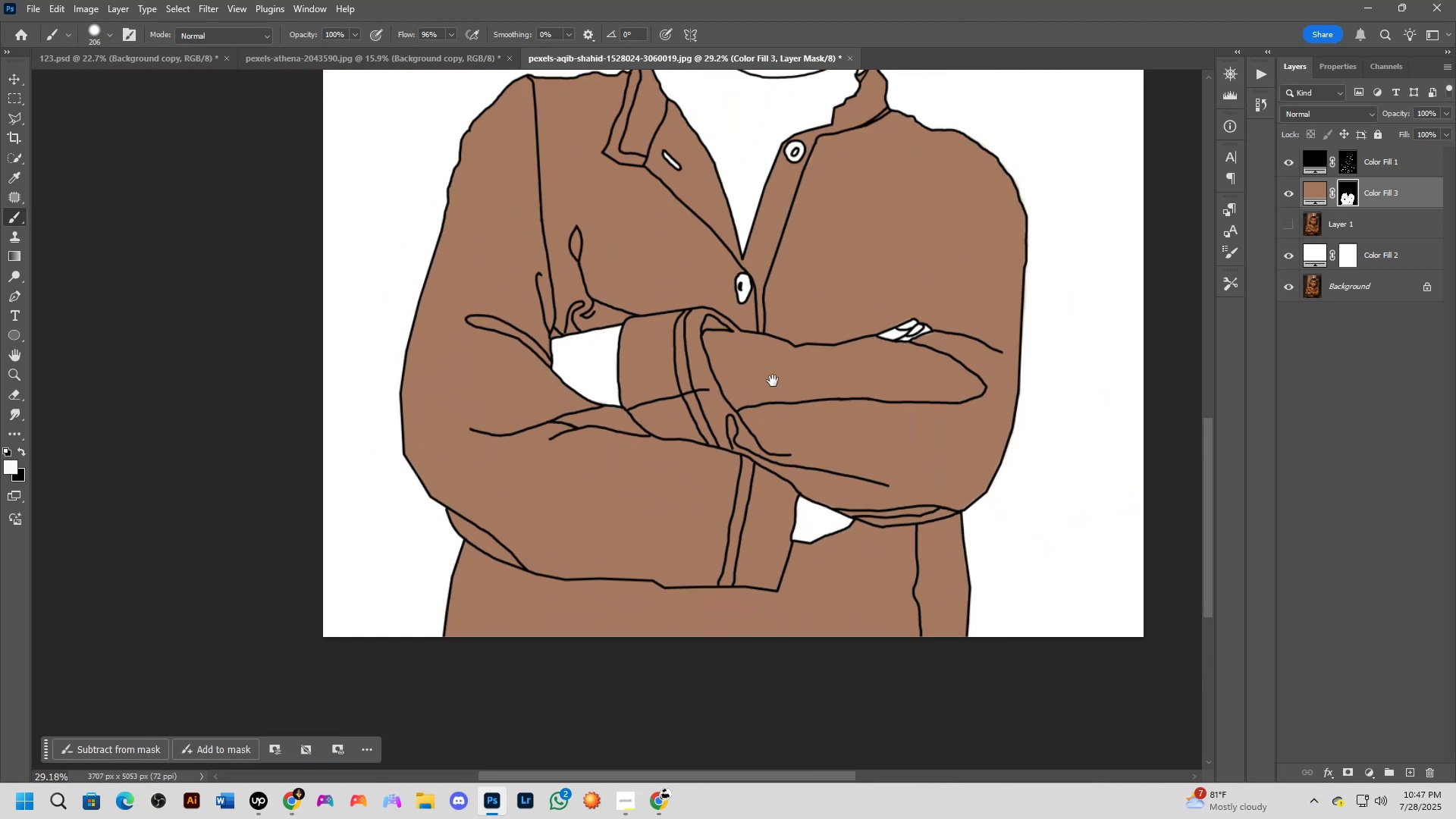 
hold_key(key=Space, duration=0.55)
 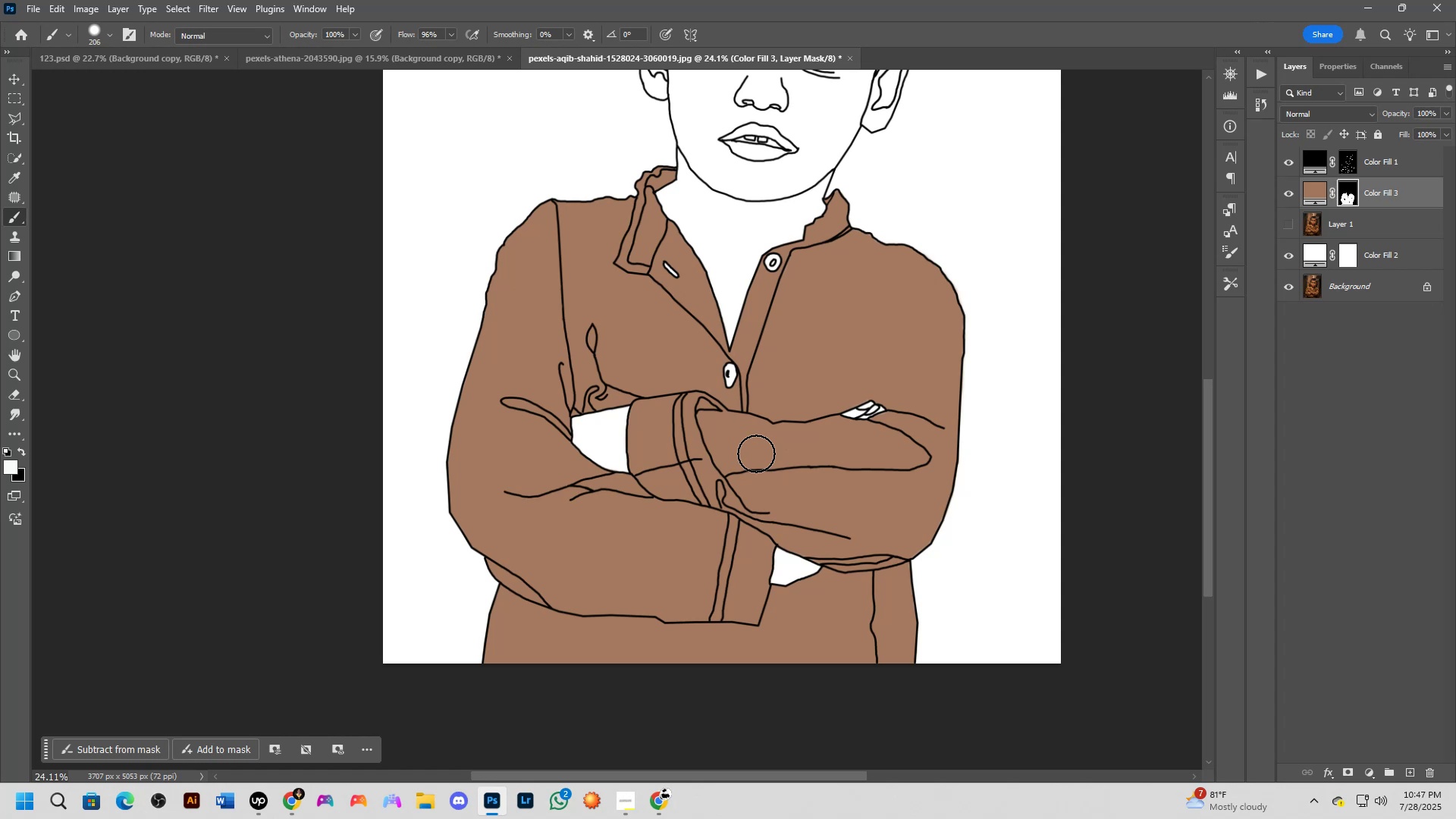 
left_click_drag(start_coordinate=[772, 388], to_coordinate=[754, 459])
 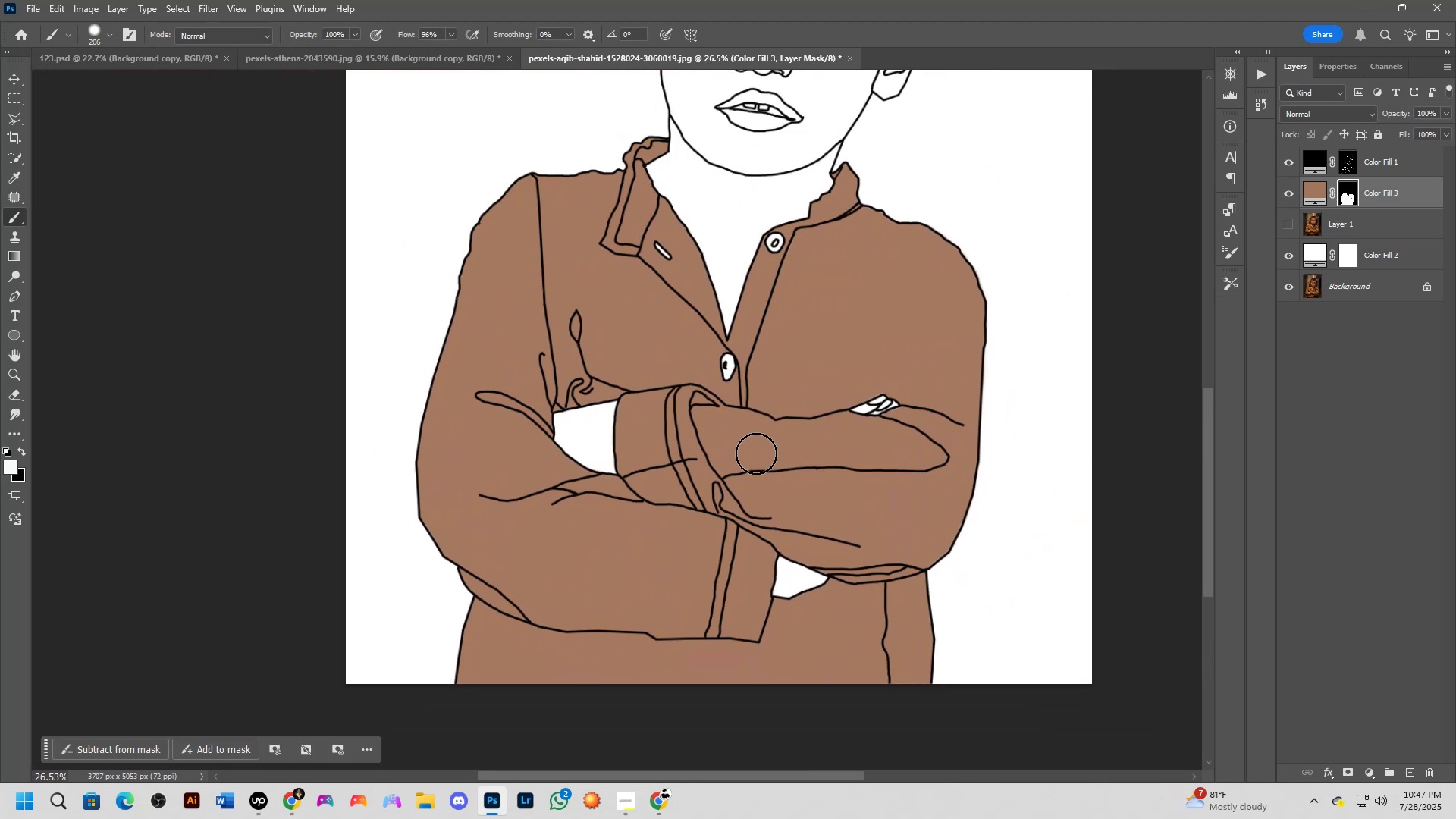 
scroll: coordinate [756, 453], scroll_direction: down, amount: 5.0
 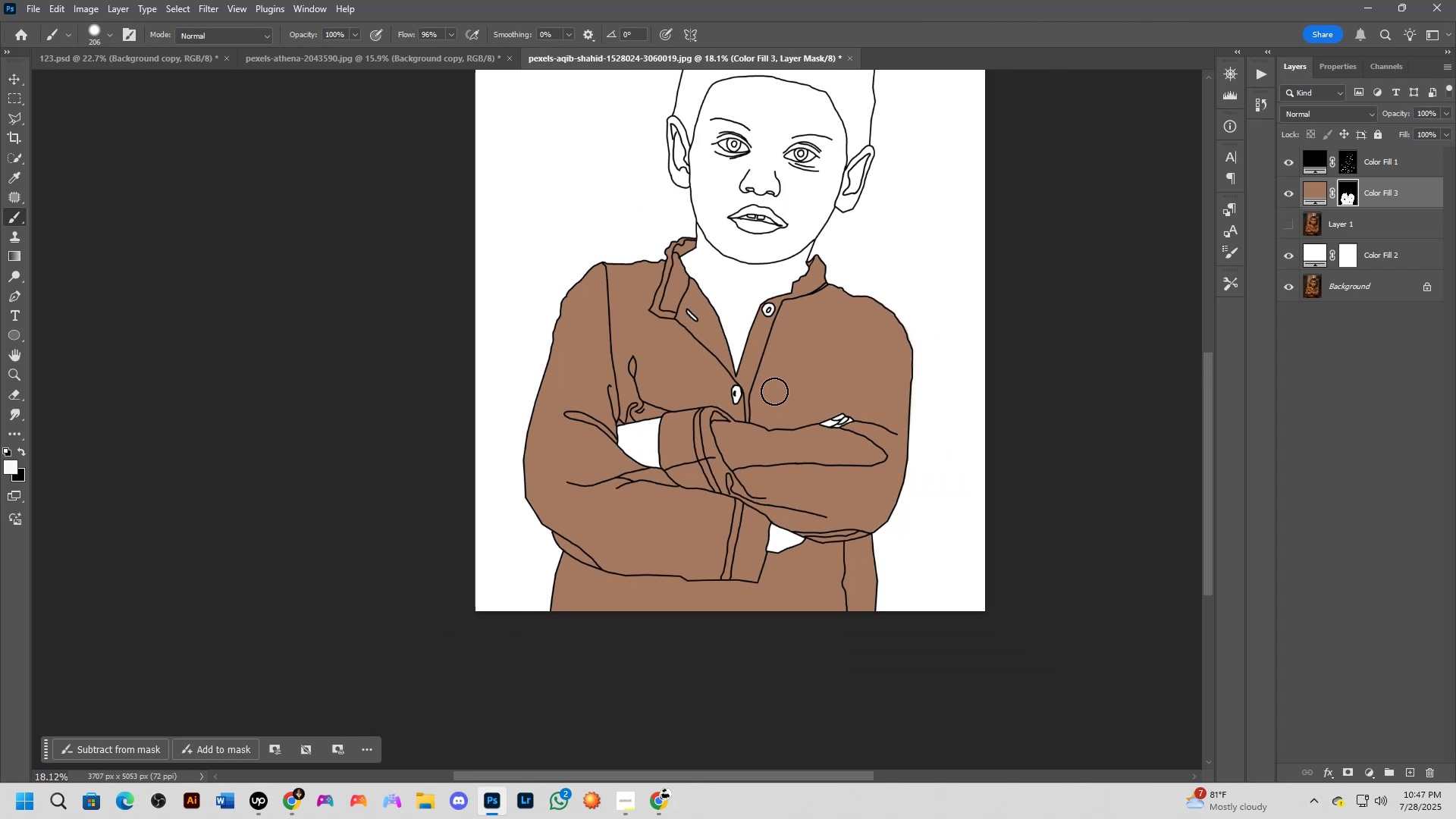 
hold_key(key=Space, duration=0.74)
 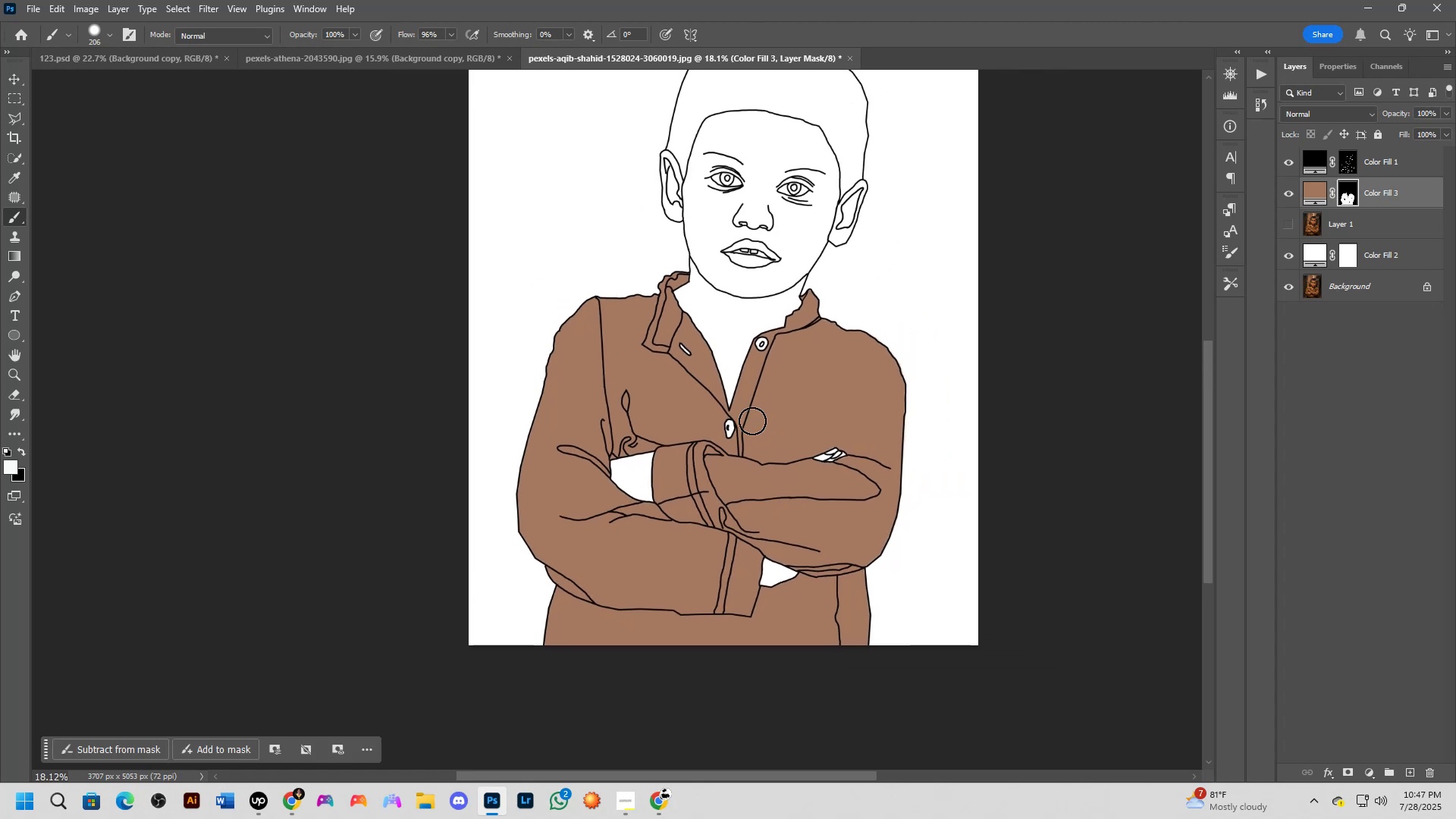 
left_click_drag(start_coordinate=[763, 378], to_coordinate=[756, 413])
 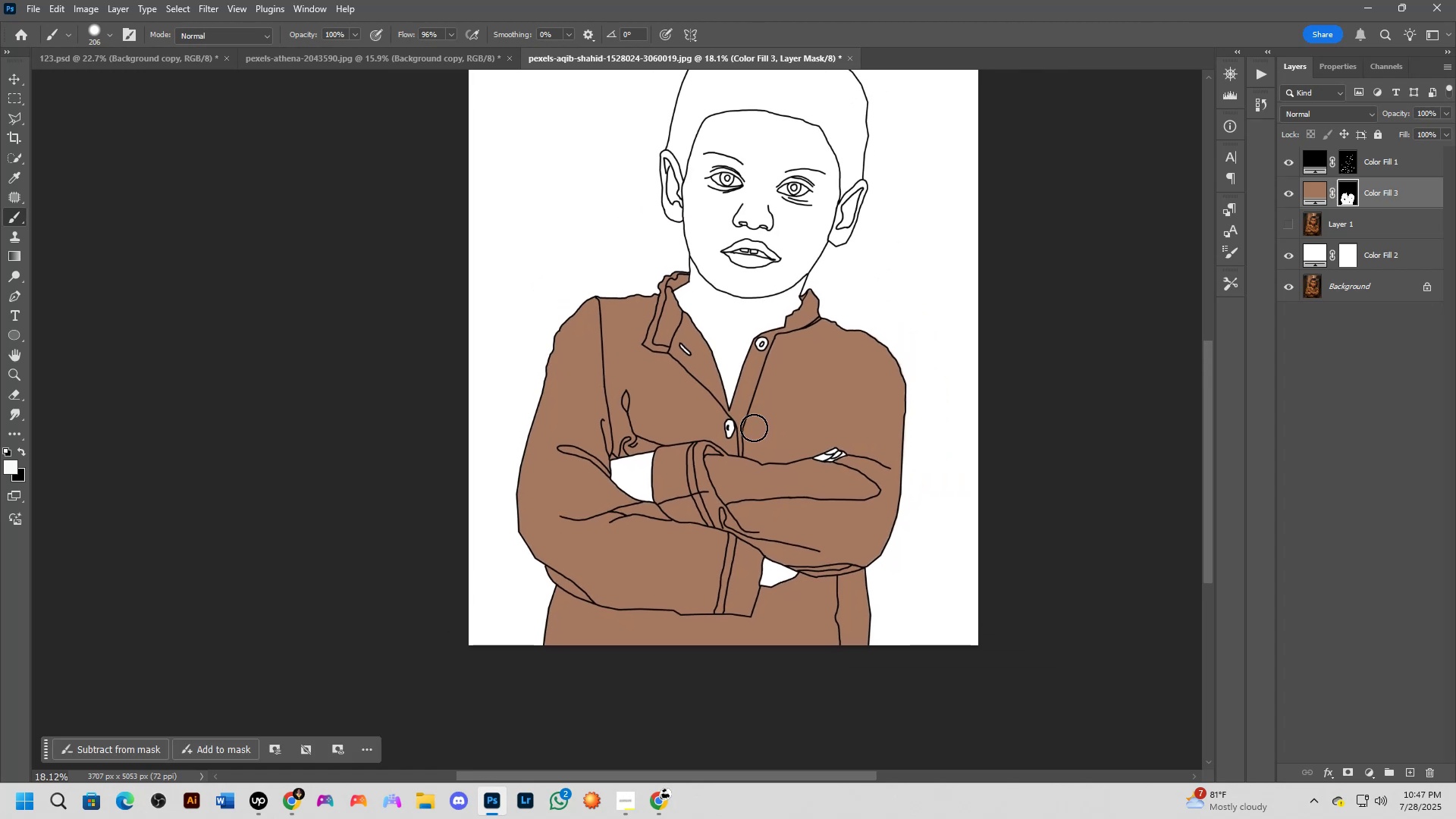 
scroll: coordinate [753, 428], scroll_direction: up, amount: 9.0
 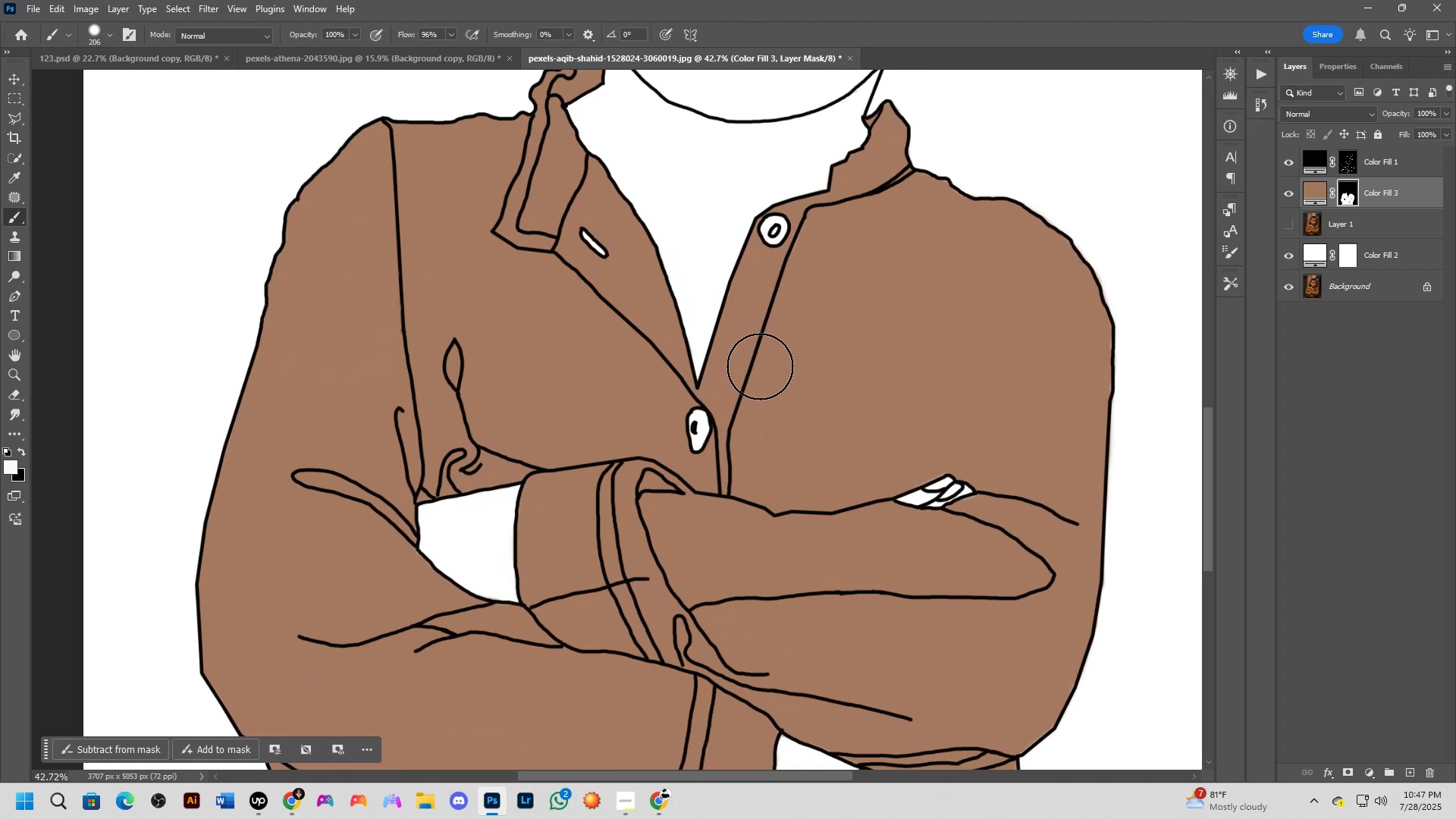 
hold_key(key=Space, duration=0.64)
 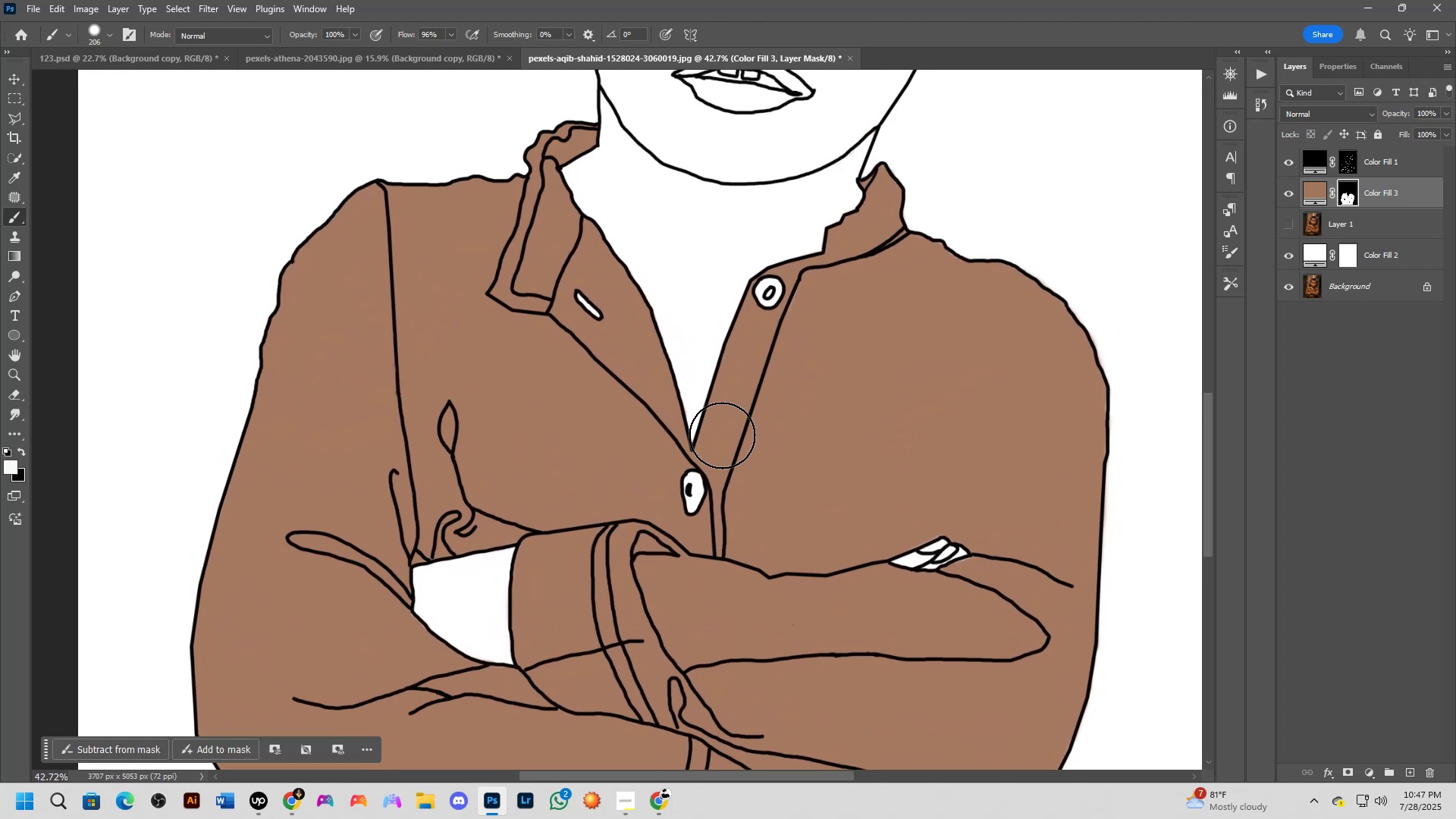 
left_click_drag(start_coordinate=[763, 350], to_coordinate=[758, 413])
 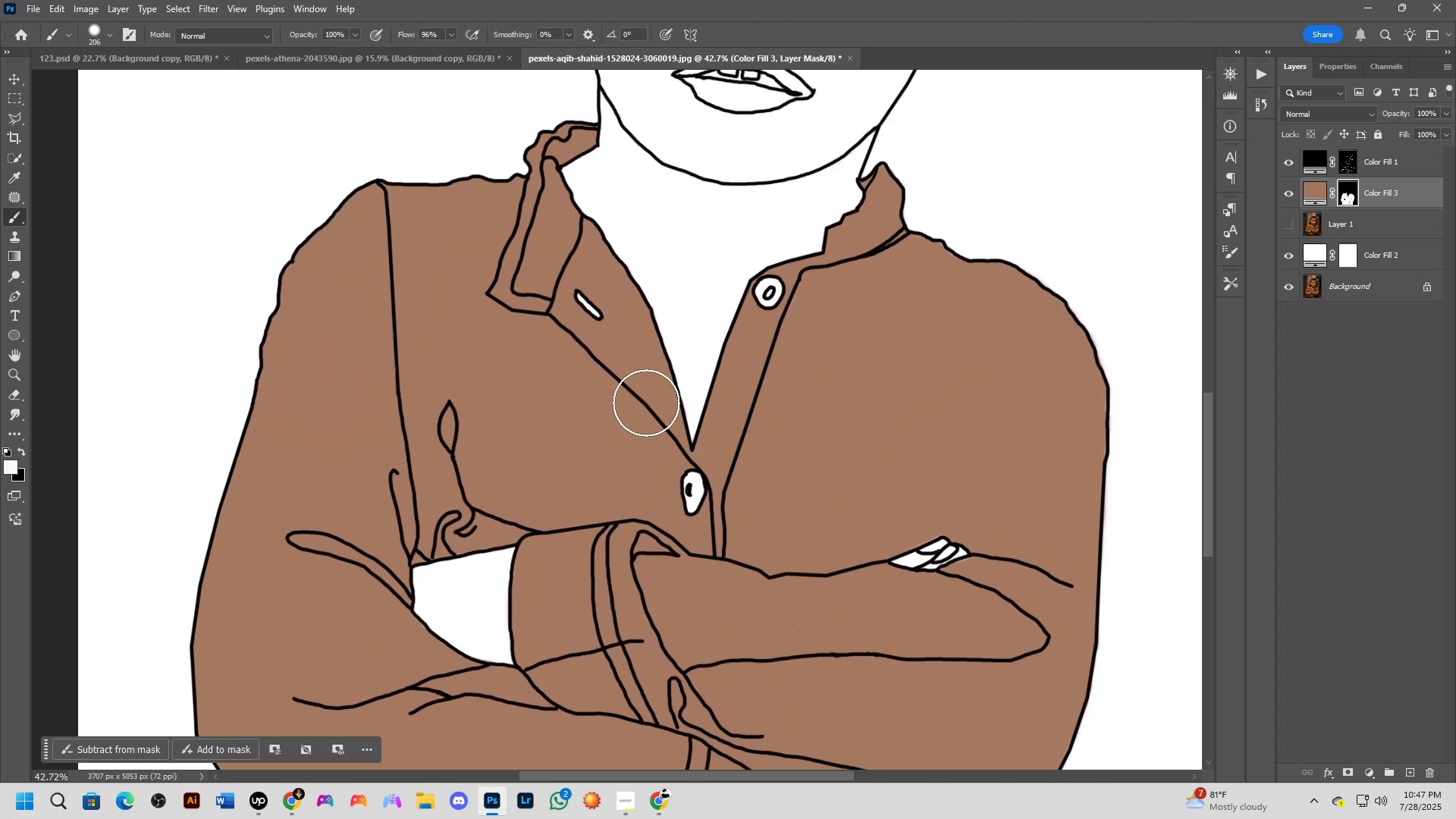 
hold_key(key=Space, duration=0.66)
 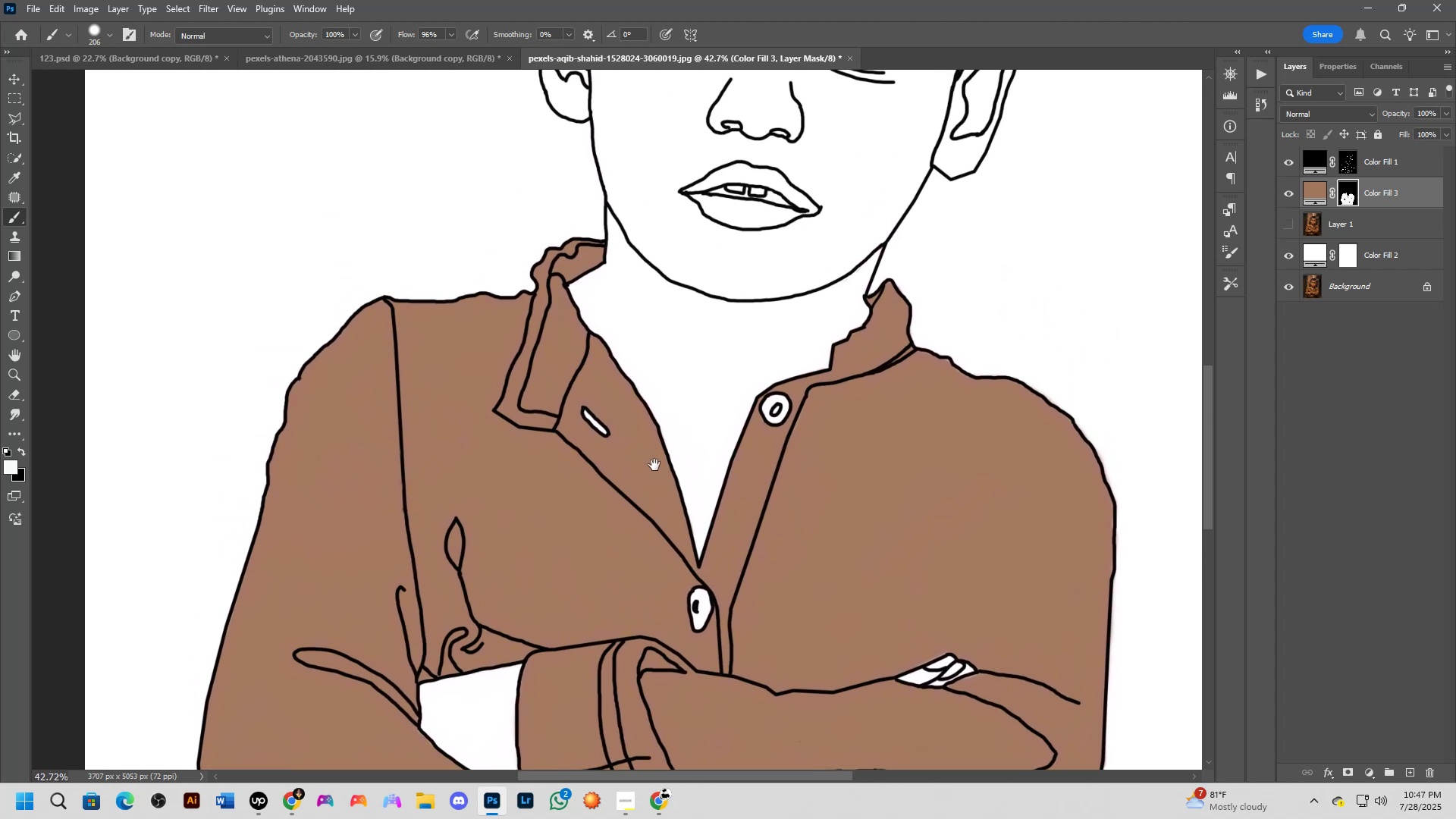 
left_click_drag(start_coordinate=[634, 474], to_coordinate=[635, 537])
 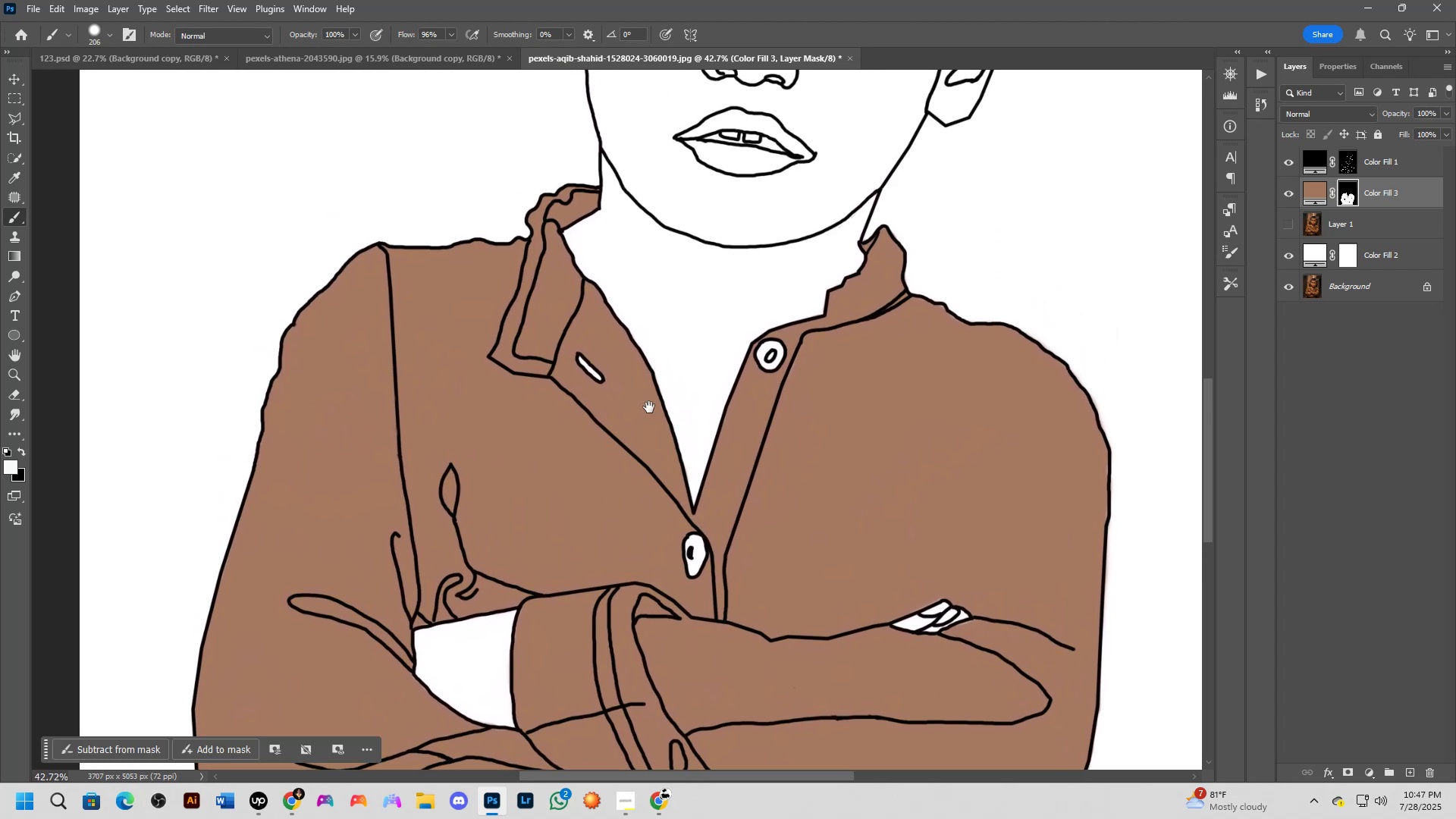 
hold_key(key=Space, duration=0.51)
 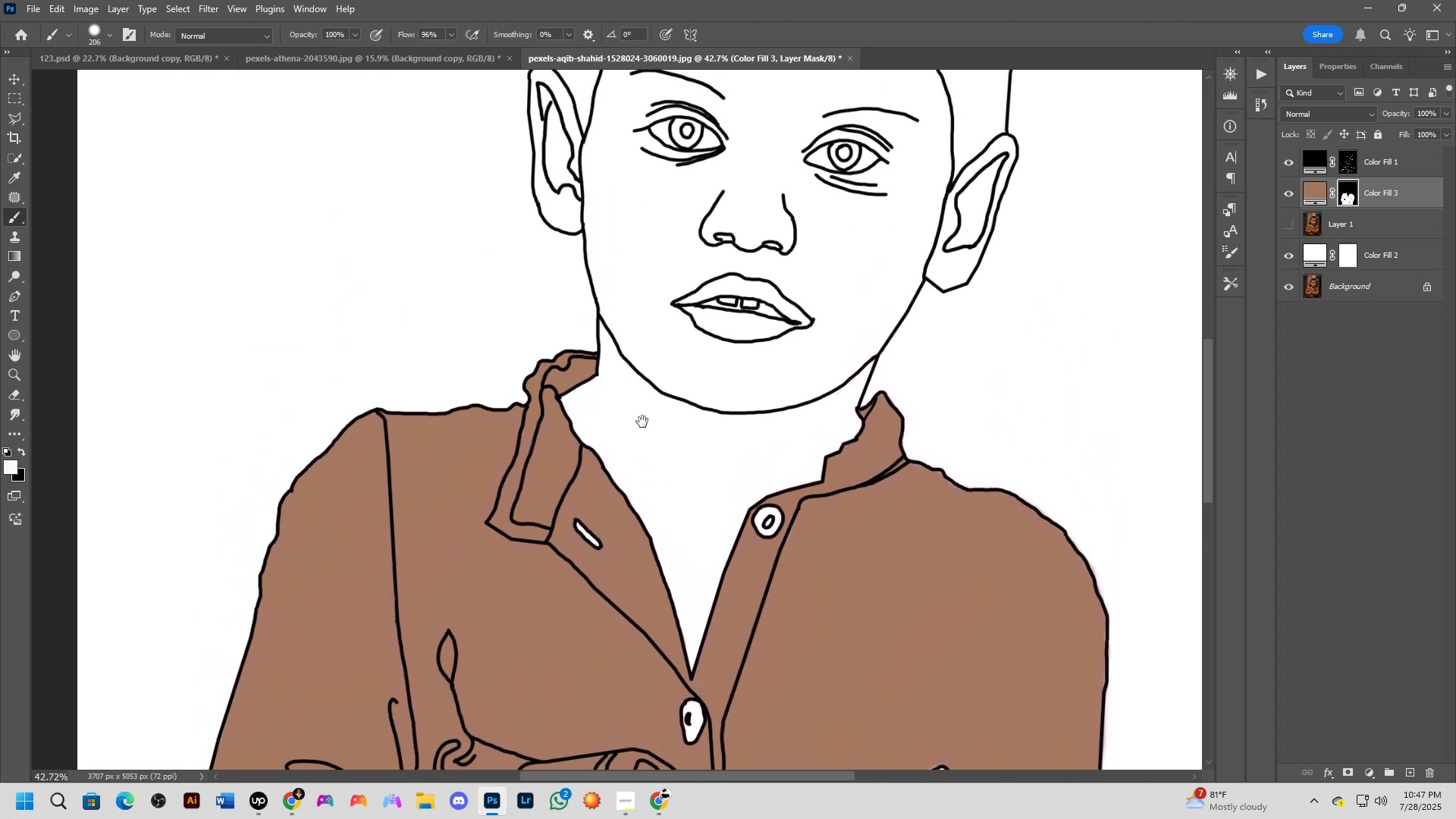 
left_click_drag(start_coordinate=[649, 406], to_coordinate=[653, 474])
 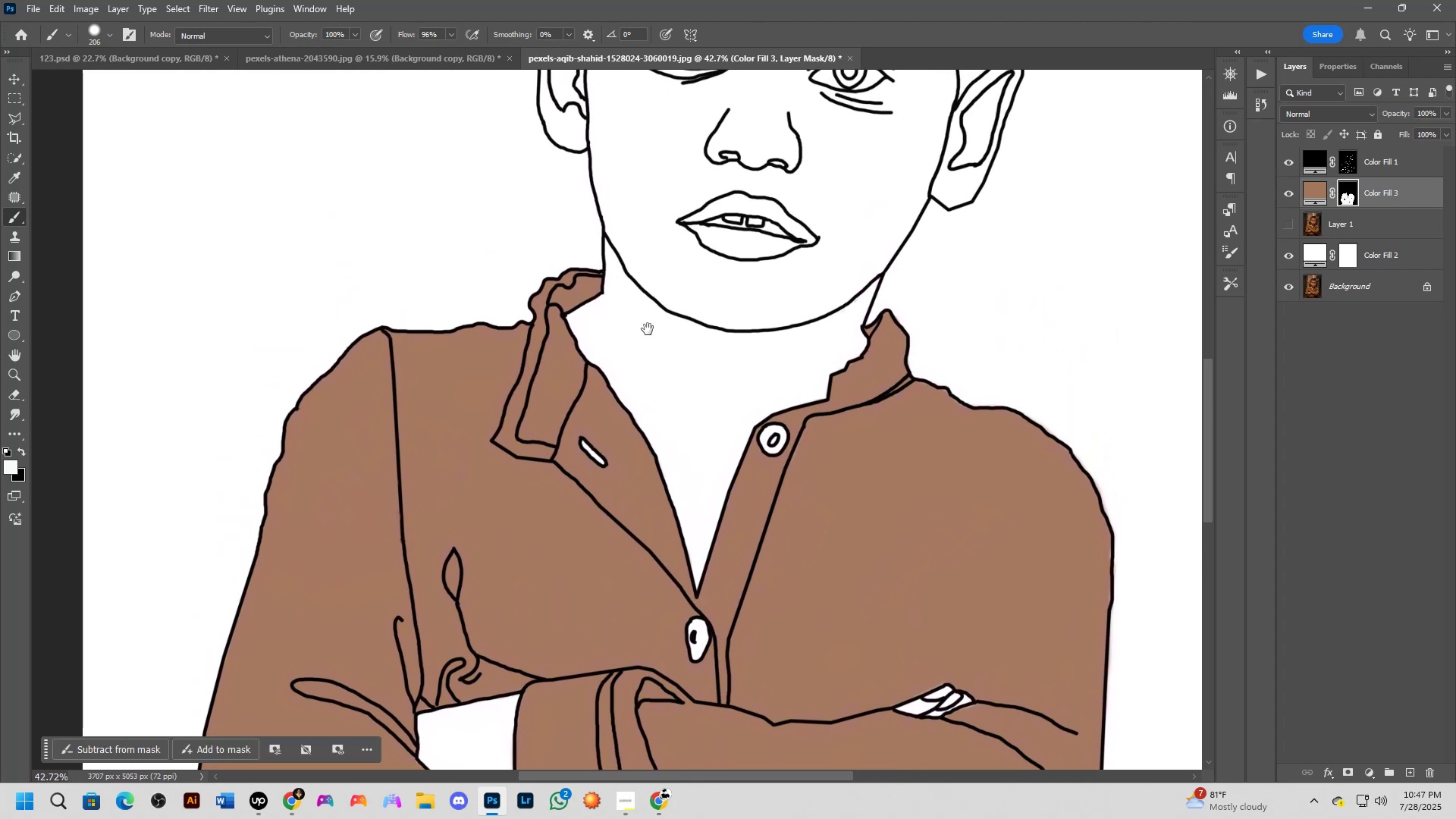 
hold_key(key=Space, duration=0.56)
 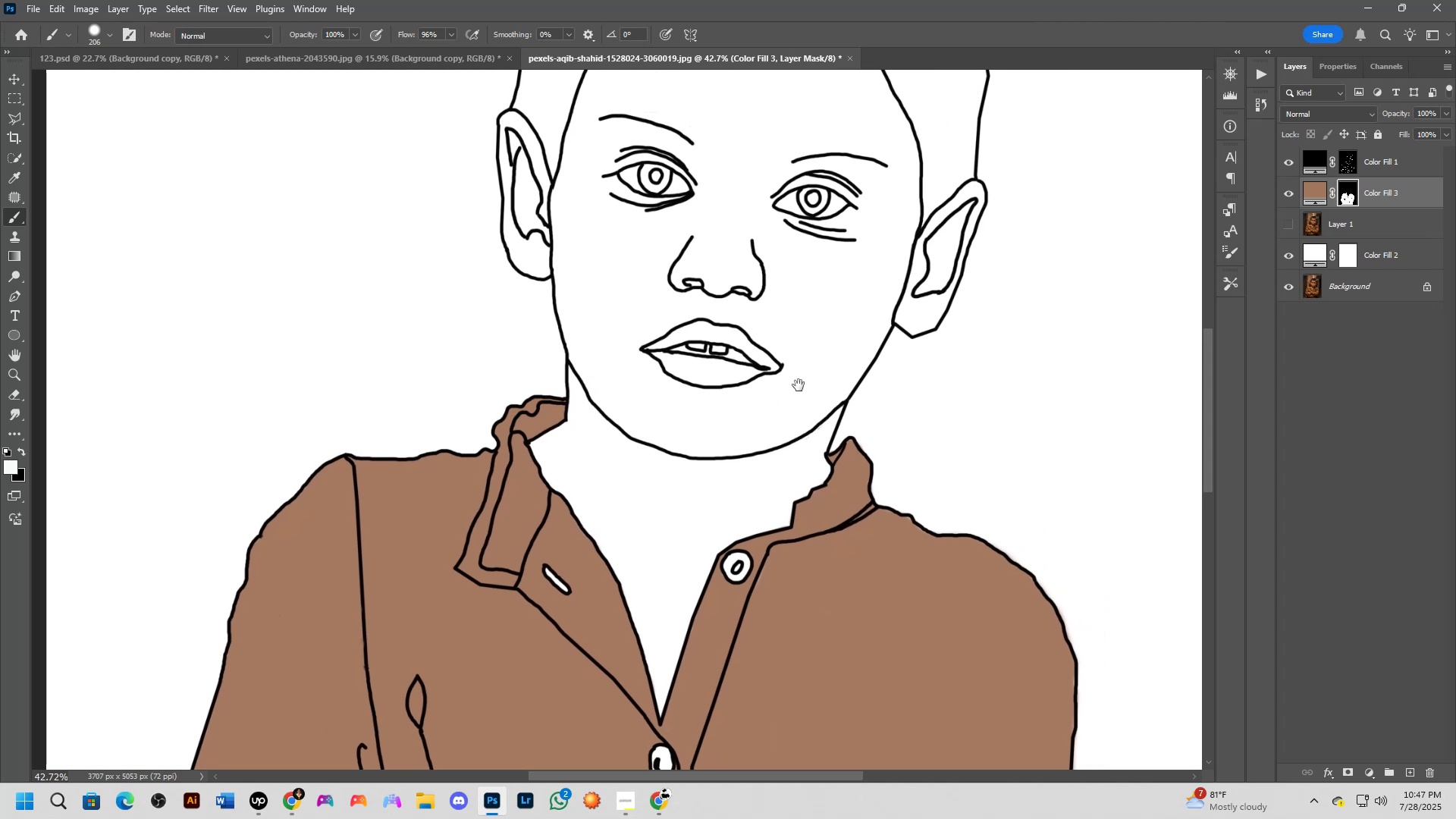 
left_click_drag(start_coordinate=[648, 339], to_coordinate=[642, 422])
 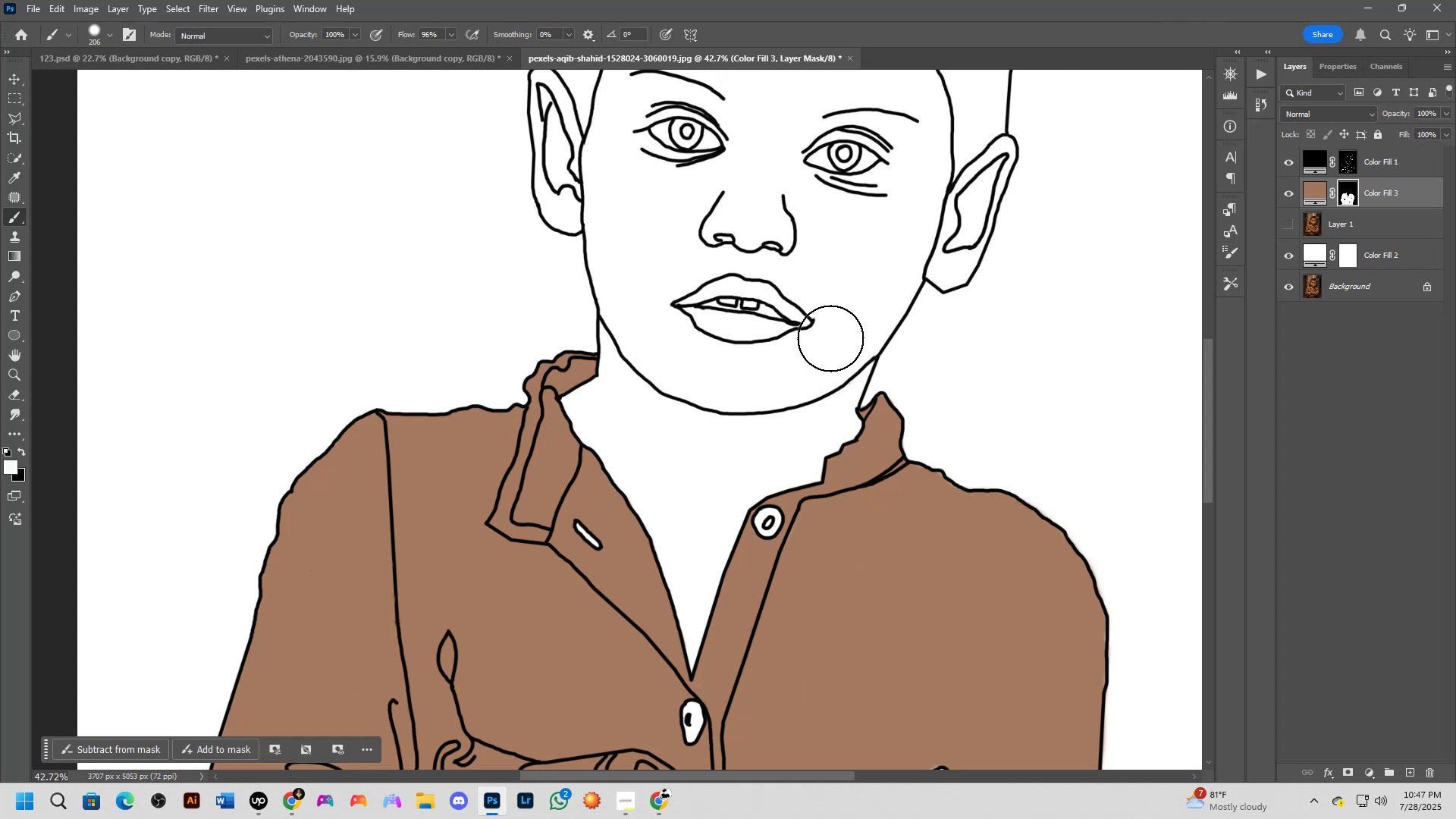 
hold_key(key=Space, duration=0.58)
 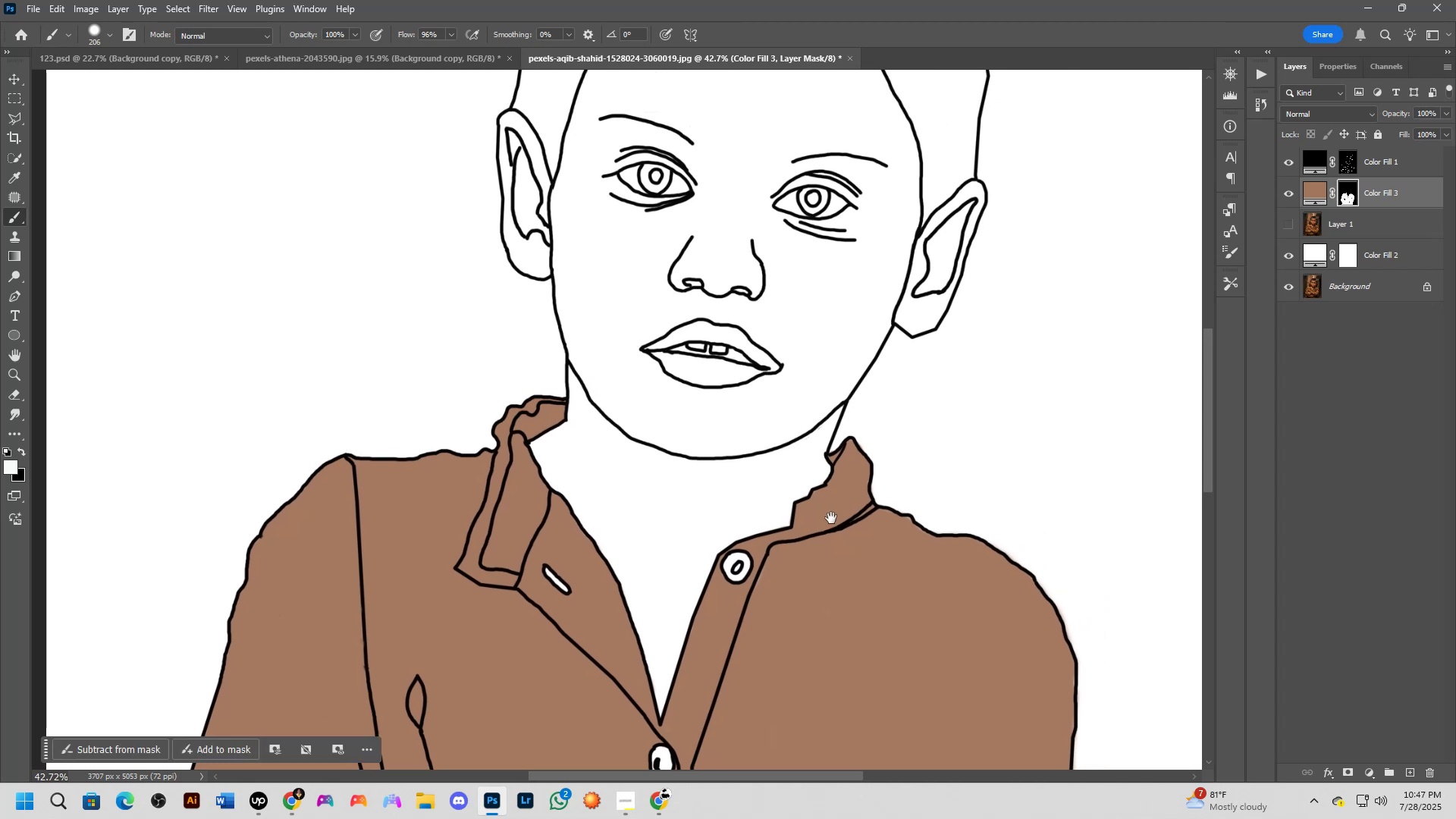 
left_click_drag(start_coordinate=[830, 340], to_coordinate=[799, 385])
 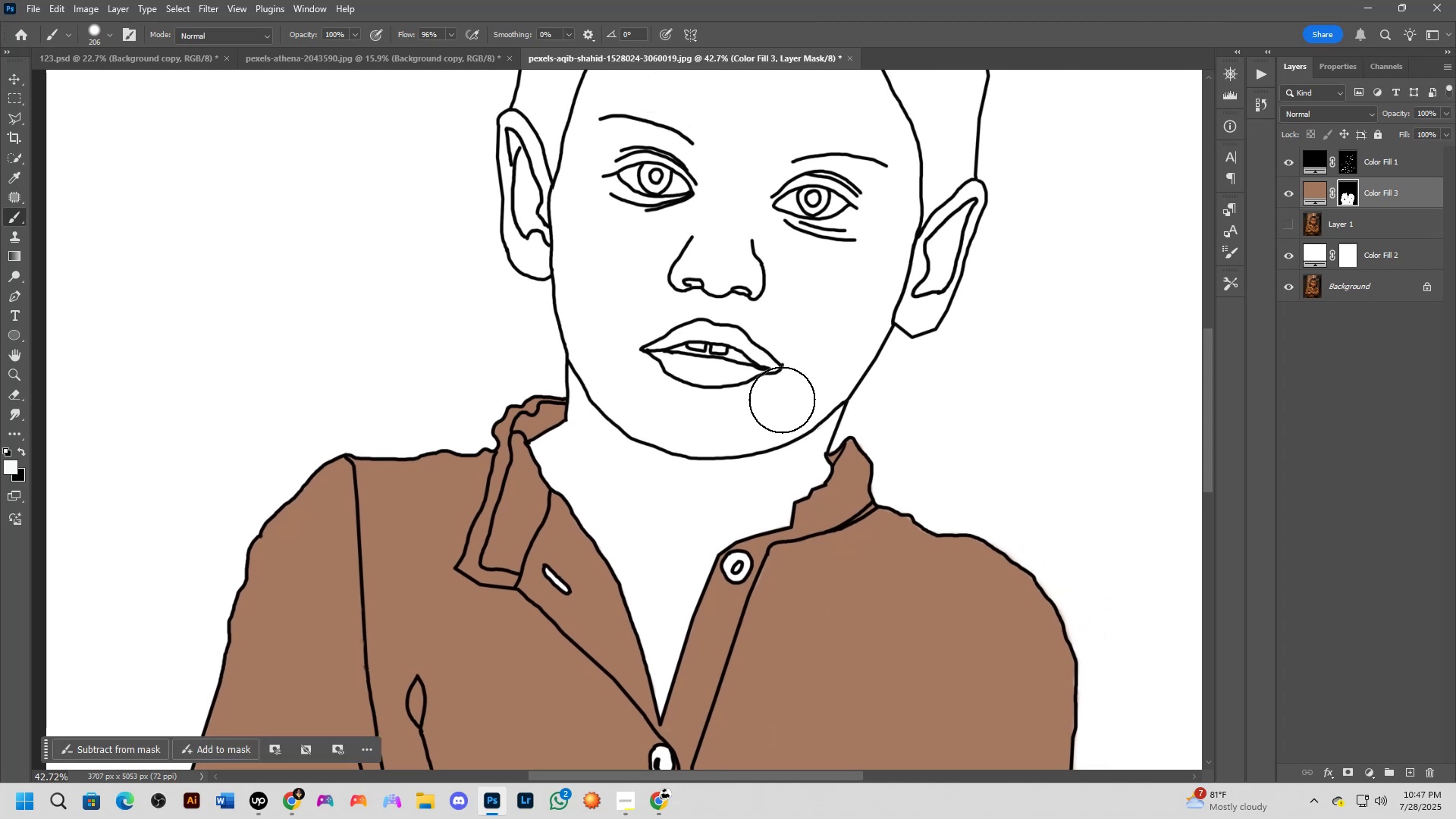 
hold_key(key=Space, duration=0.63)
 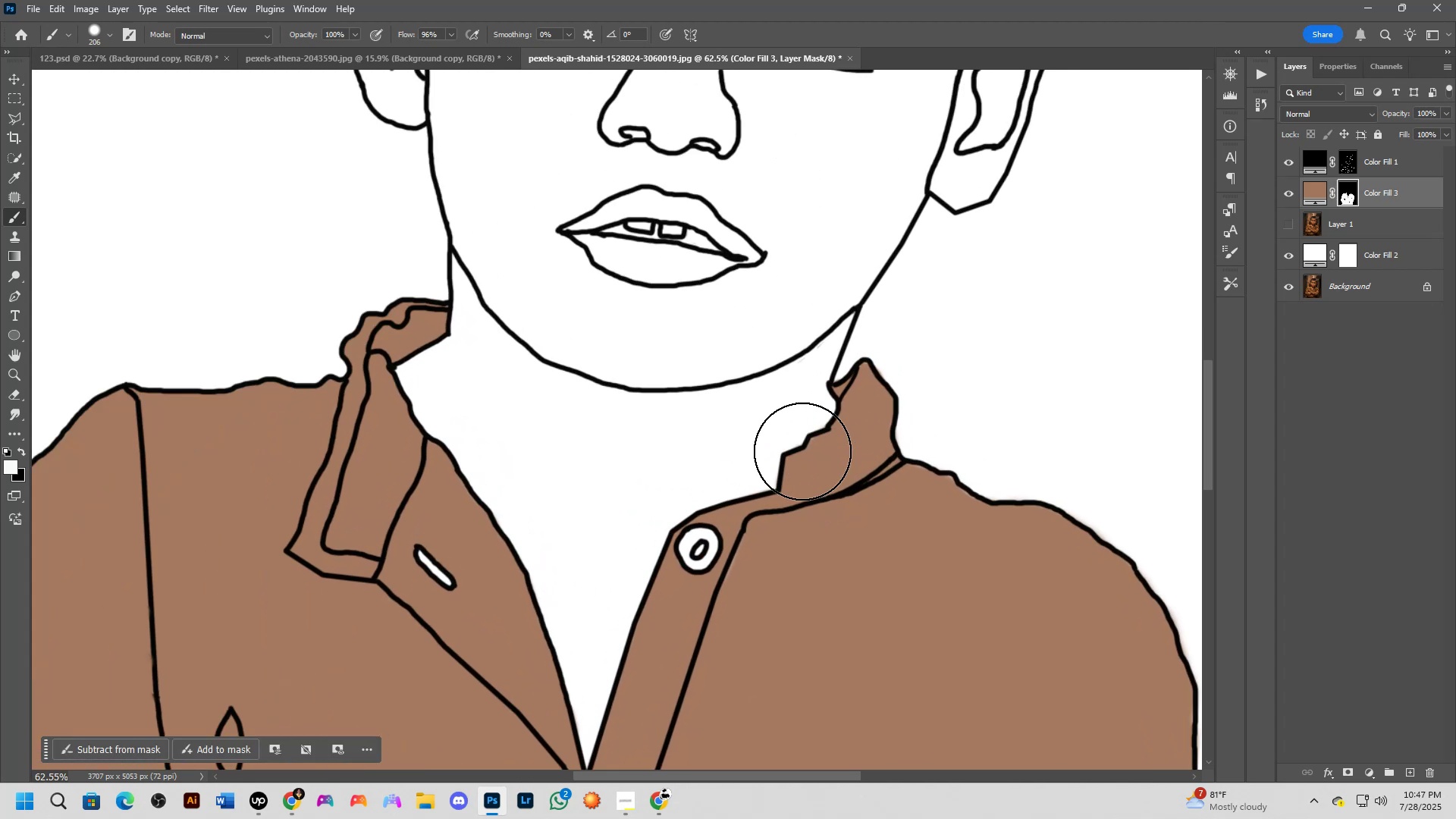 
left_click_drag(start_coordinate=[830, 518], to_coordinate=[836, 477])
 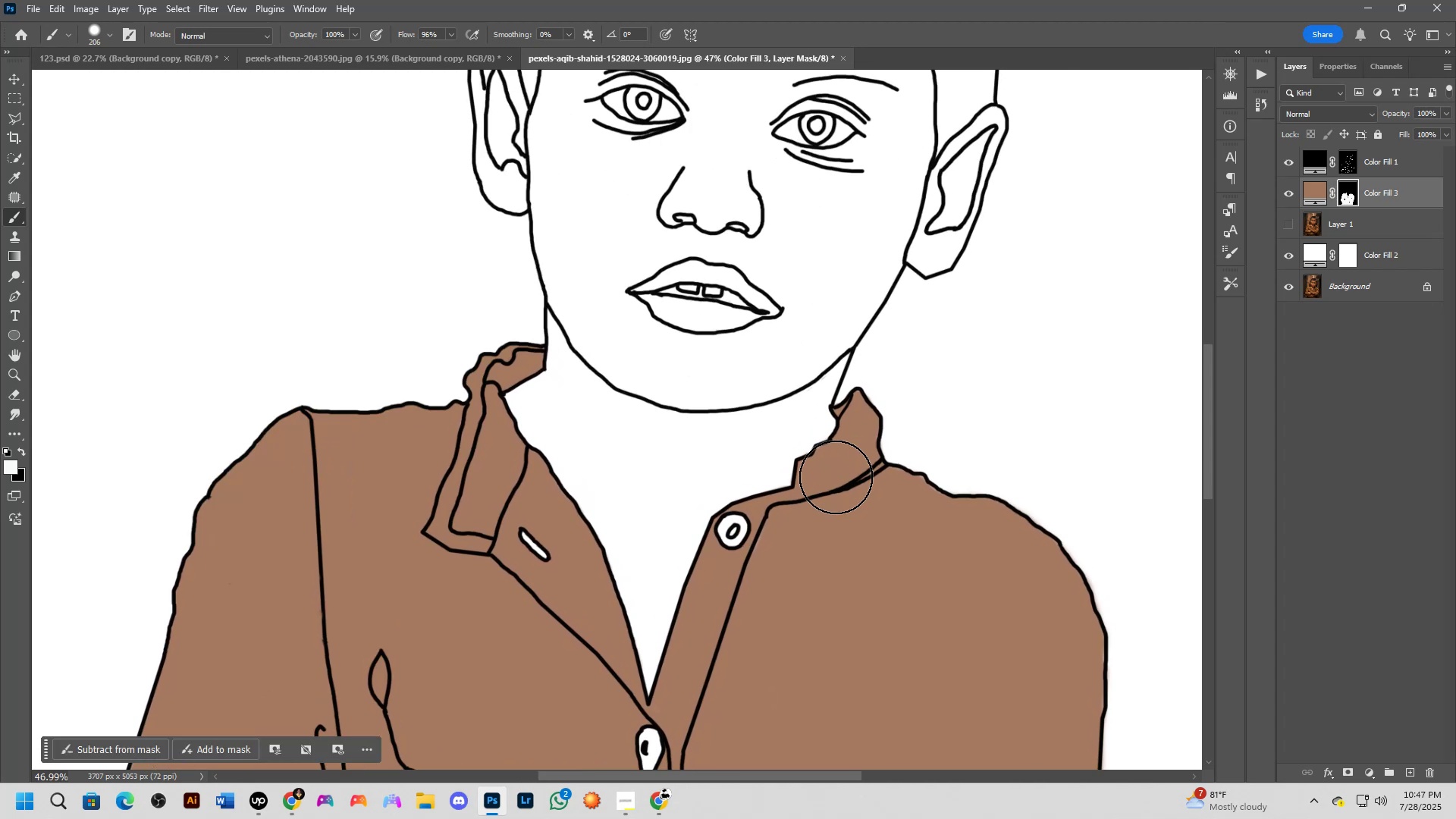 
scroll: coordinate [836, 477], scroll_direction: up, amount: 4.0
 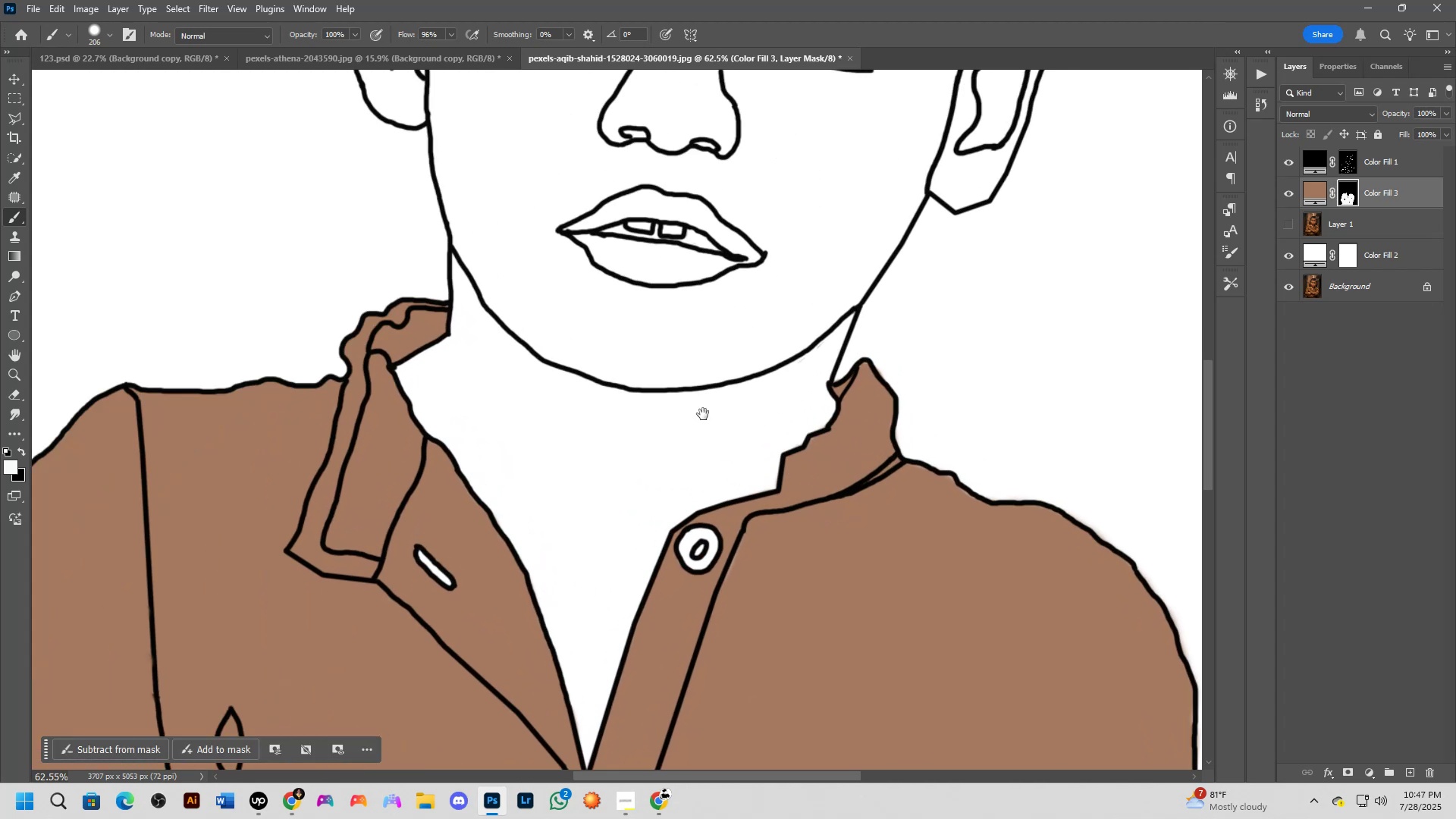 
hold_key(key=Space, duration=1.41)
 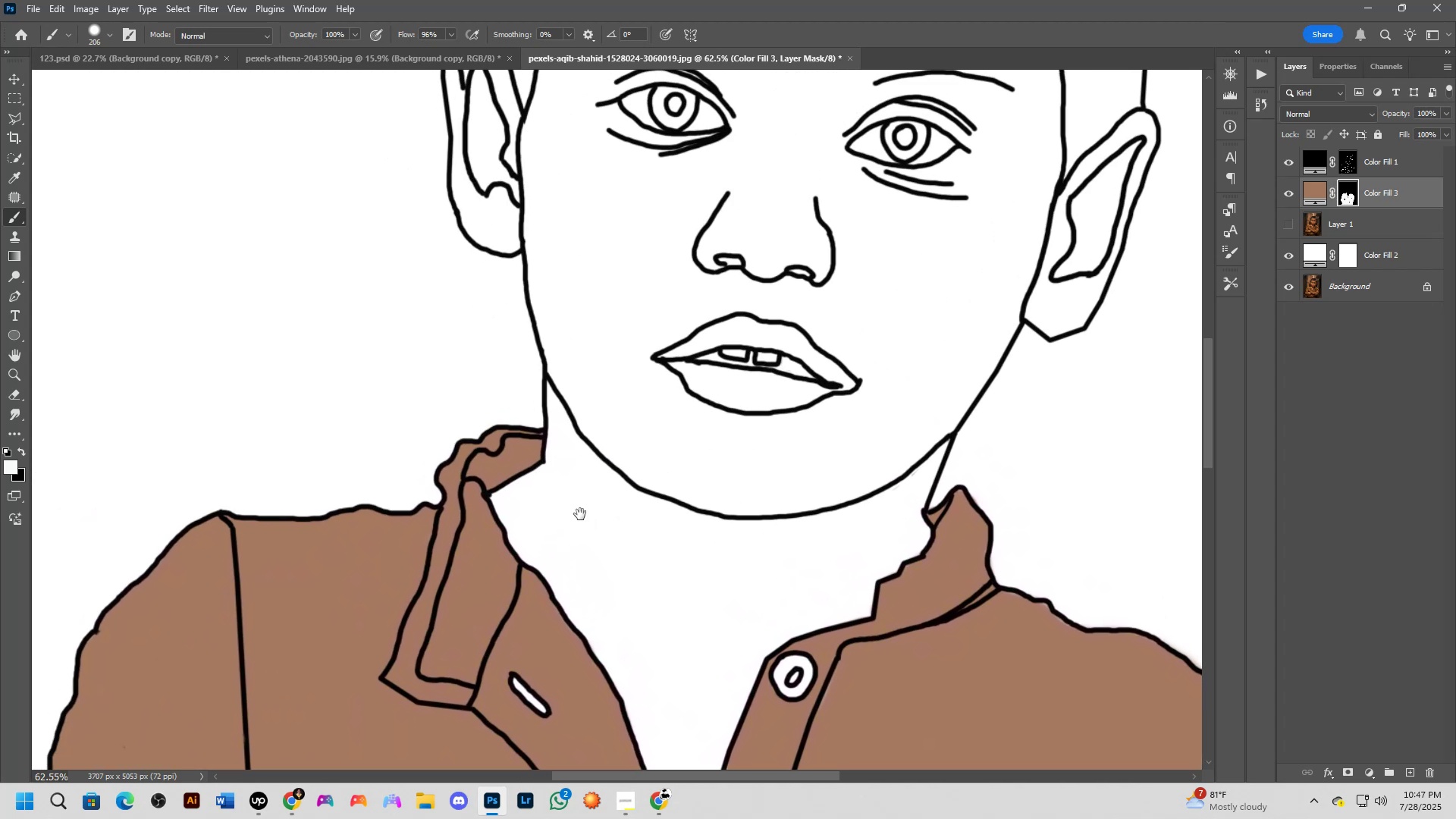 
left_click_drag(start_coordinate=[676, 405], to_coordinate=[748, 501])
 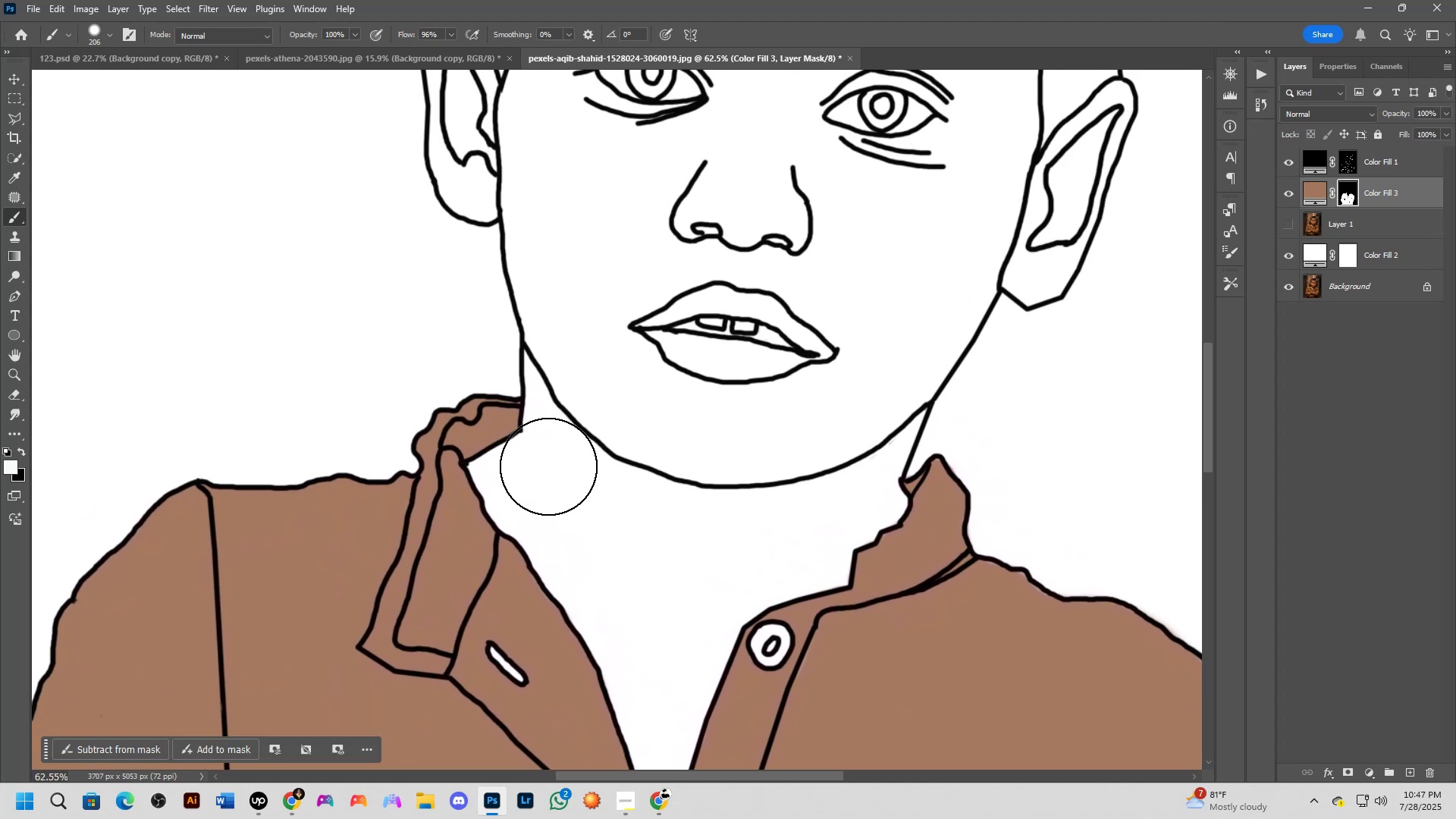 
hold_key(key=Space, duration=0.56)
 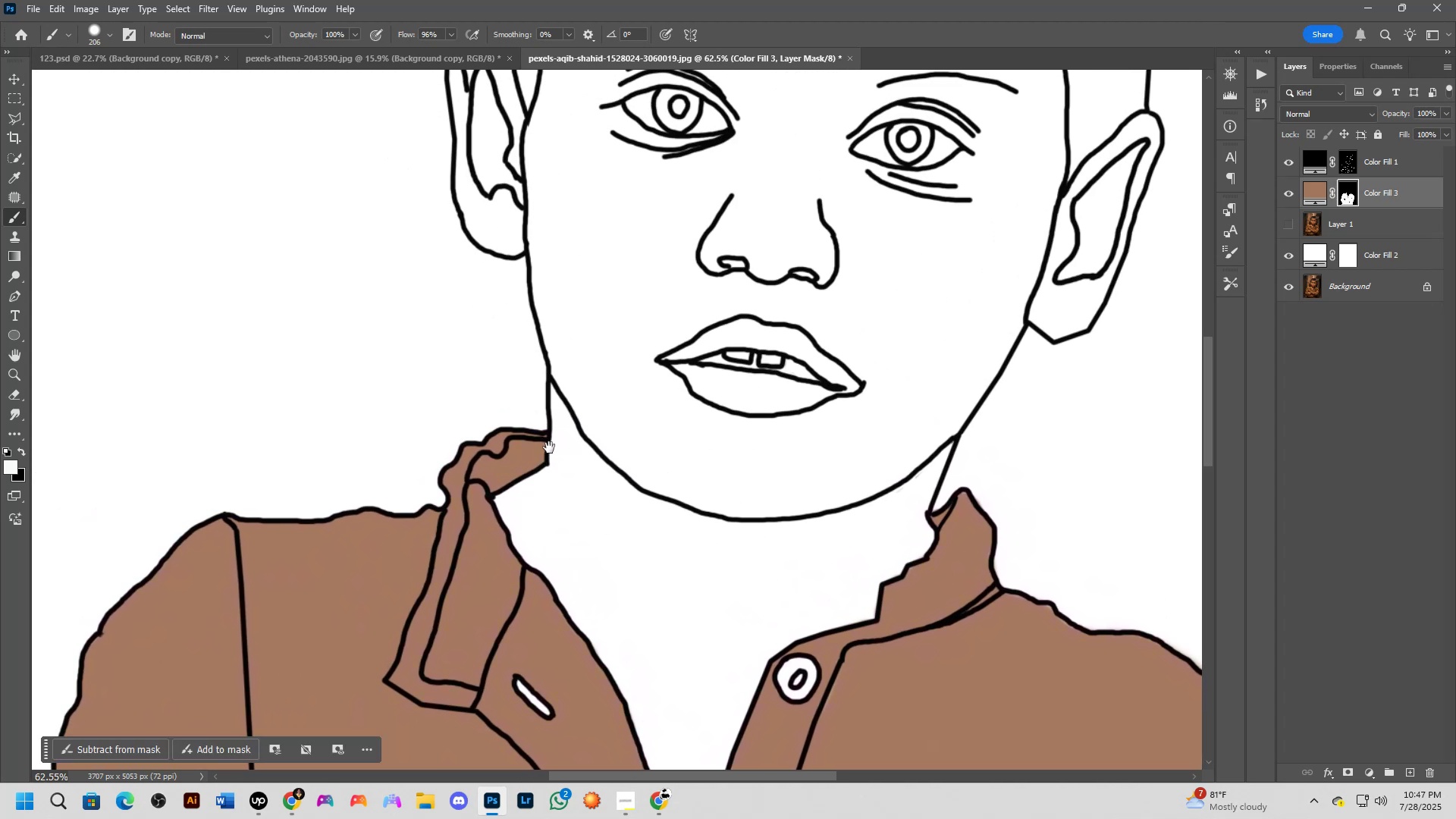 
left_click_drag(start_coordinate=[556, 481], to_coordinate=[582, 514])
 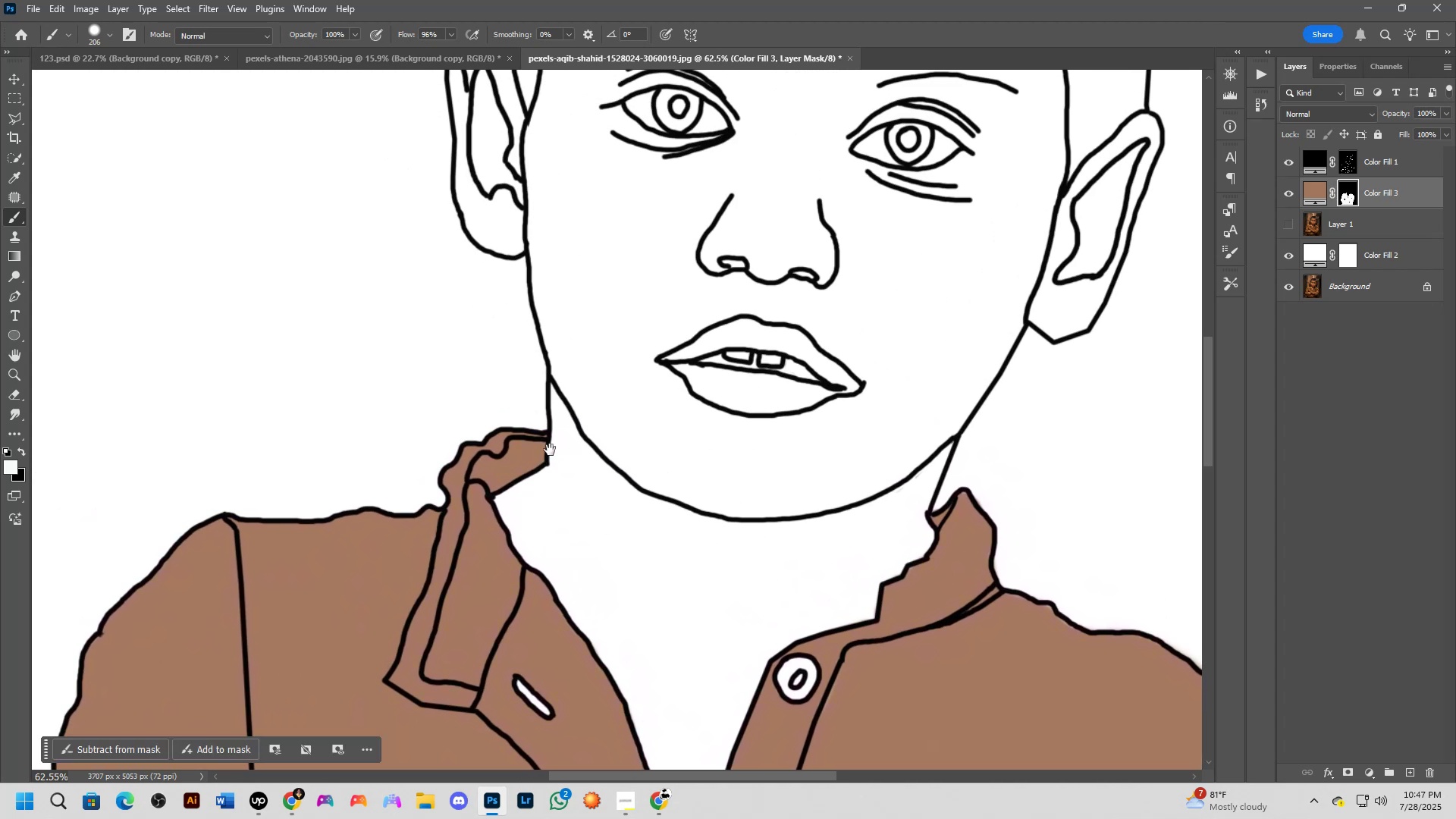 
hold_key(key=Space, duration=0.7)
 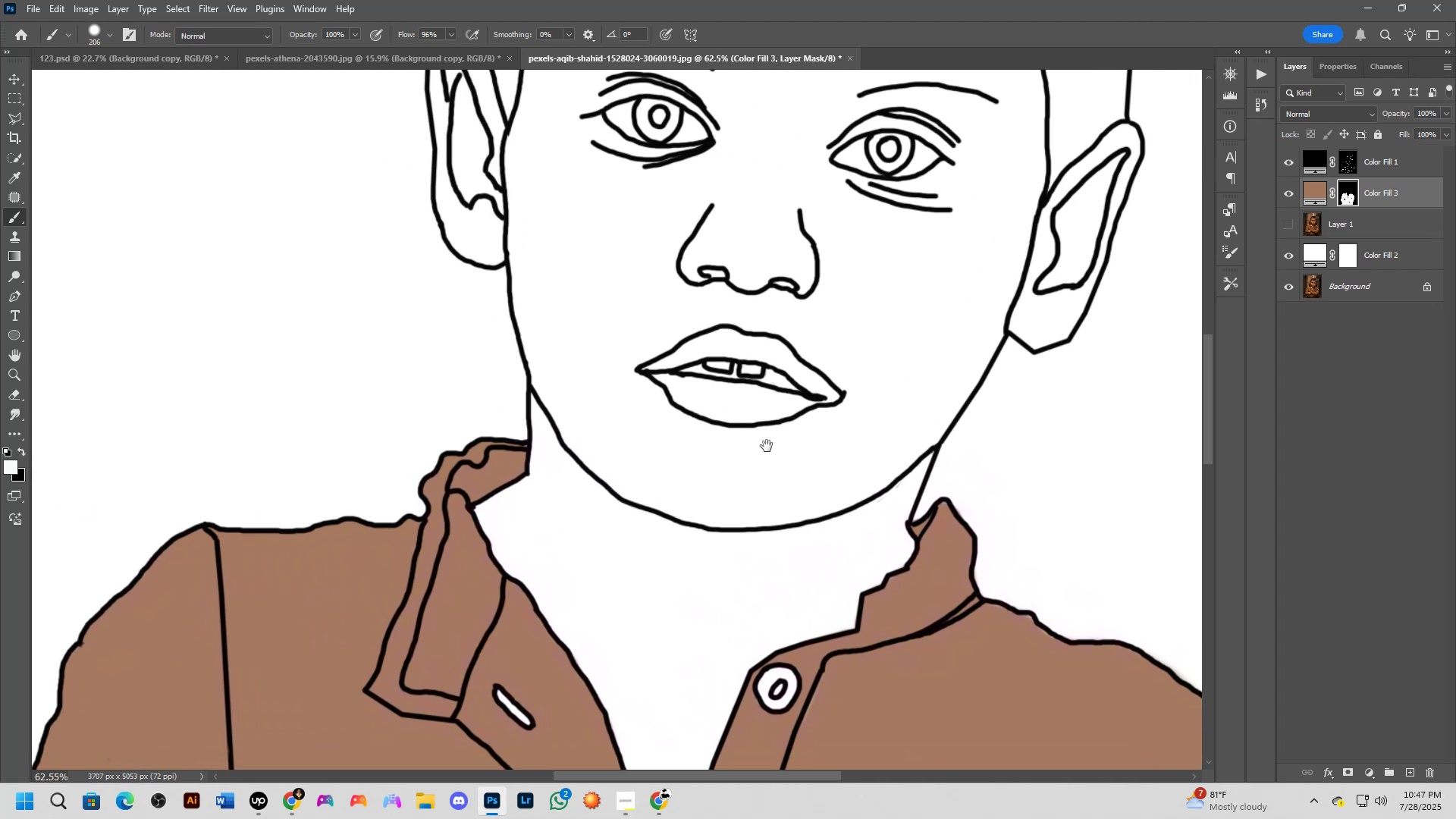 
left_click_drag(start_coordinate=[554, 454], to_coordinate=[594, 481])
 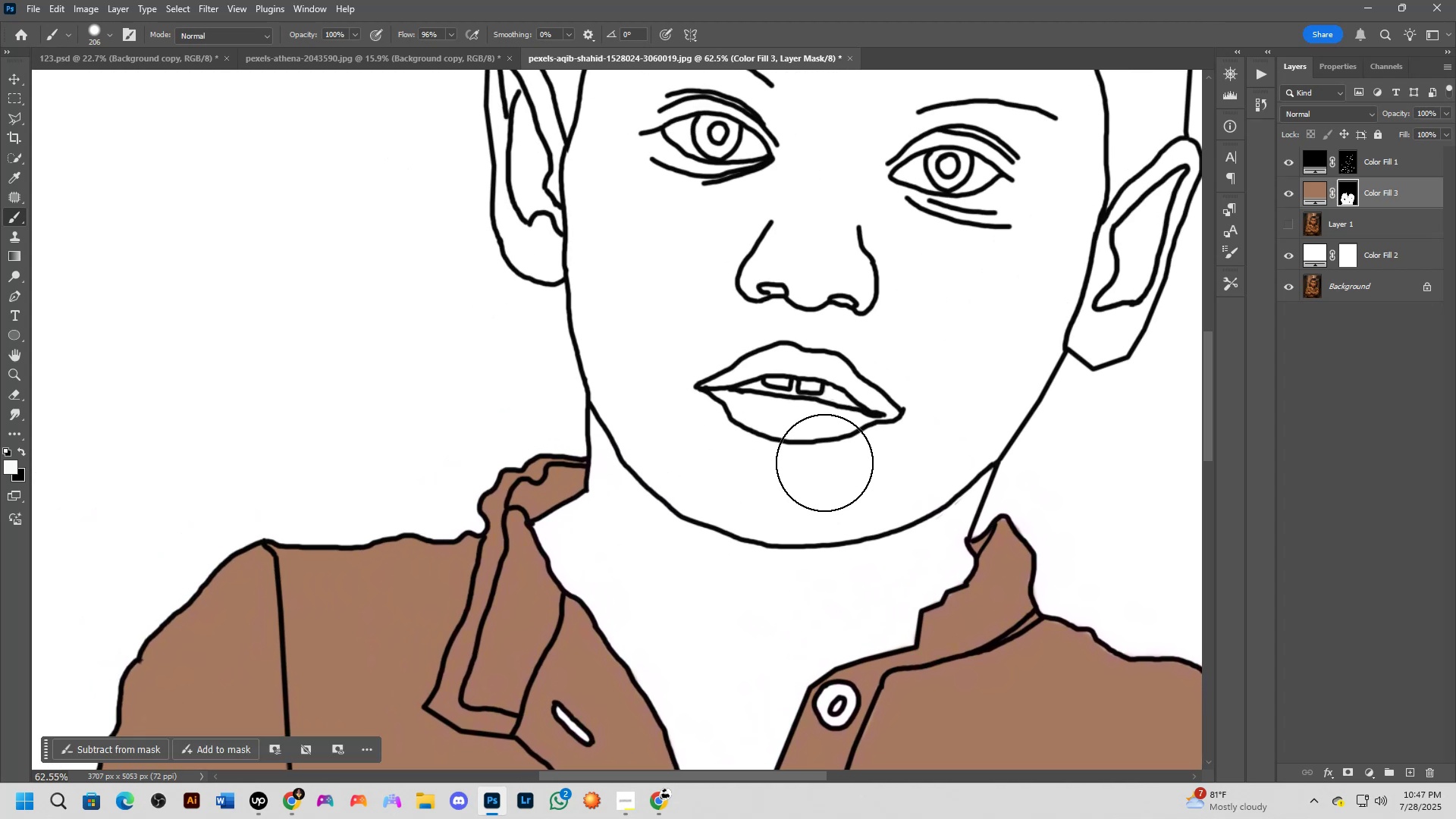 
hold_key(key=Space, duration=0.69)
 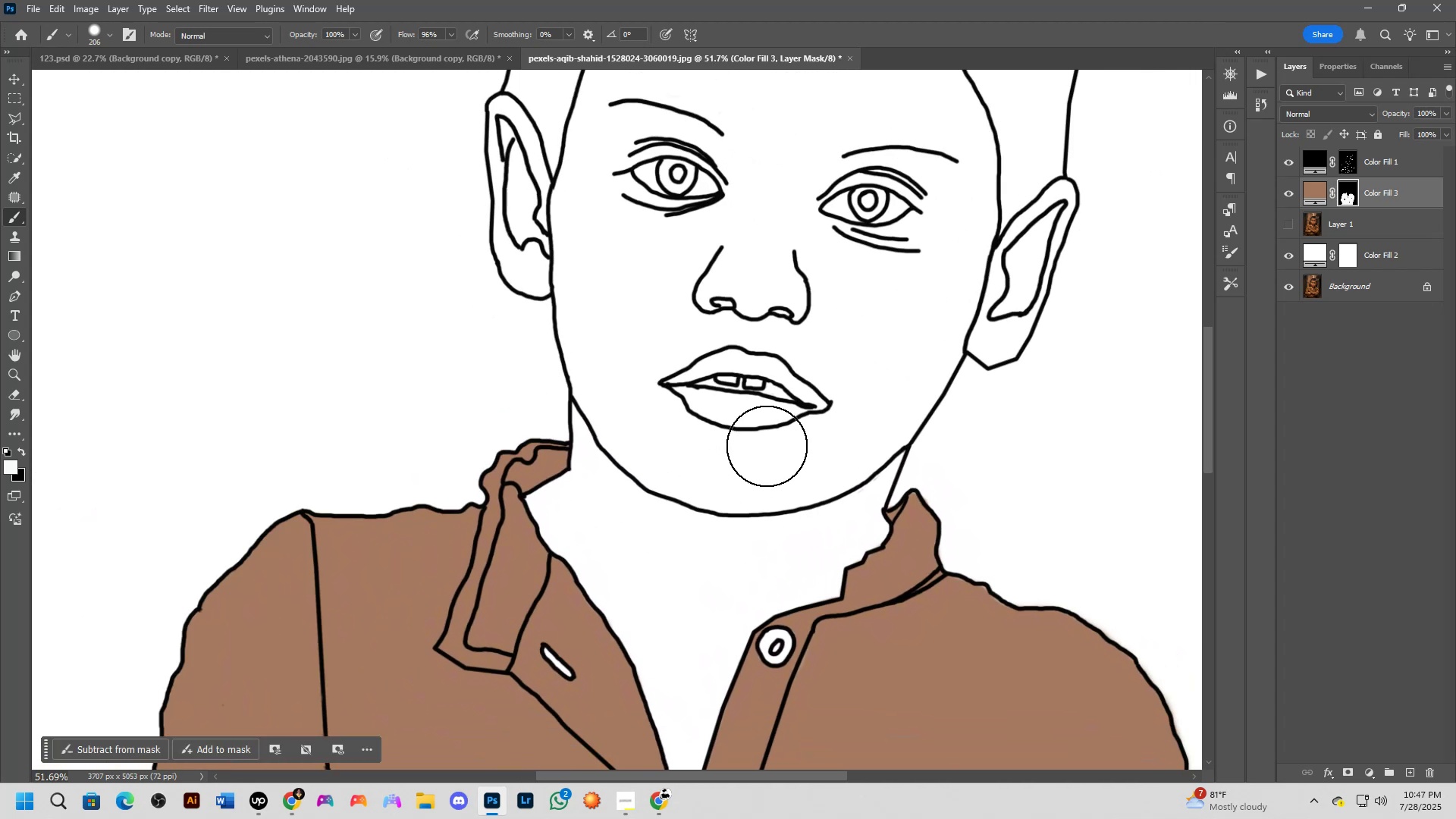 
left_click_drag(start_coordinate=[826, 463], to_coordinate=[767, 446])
 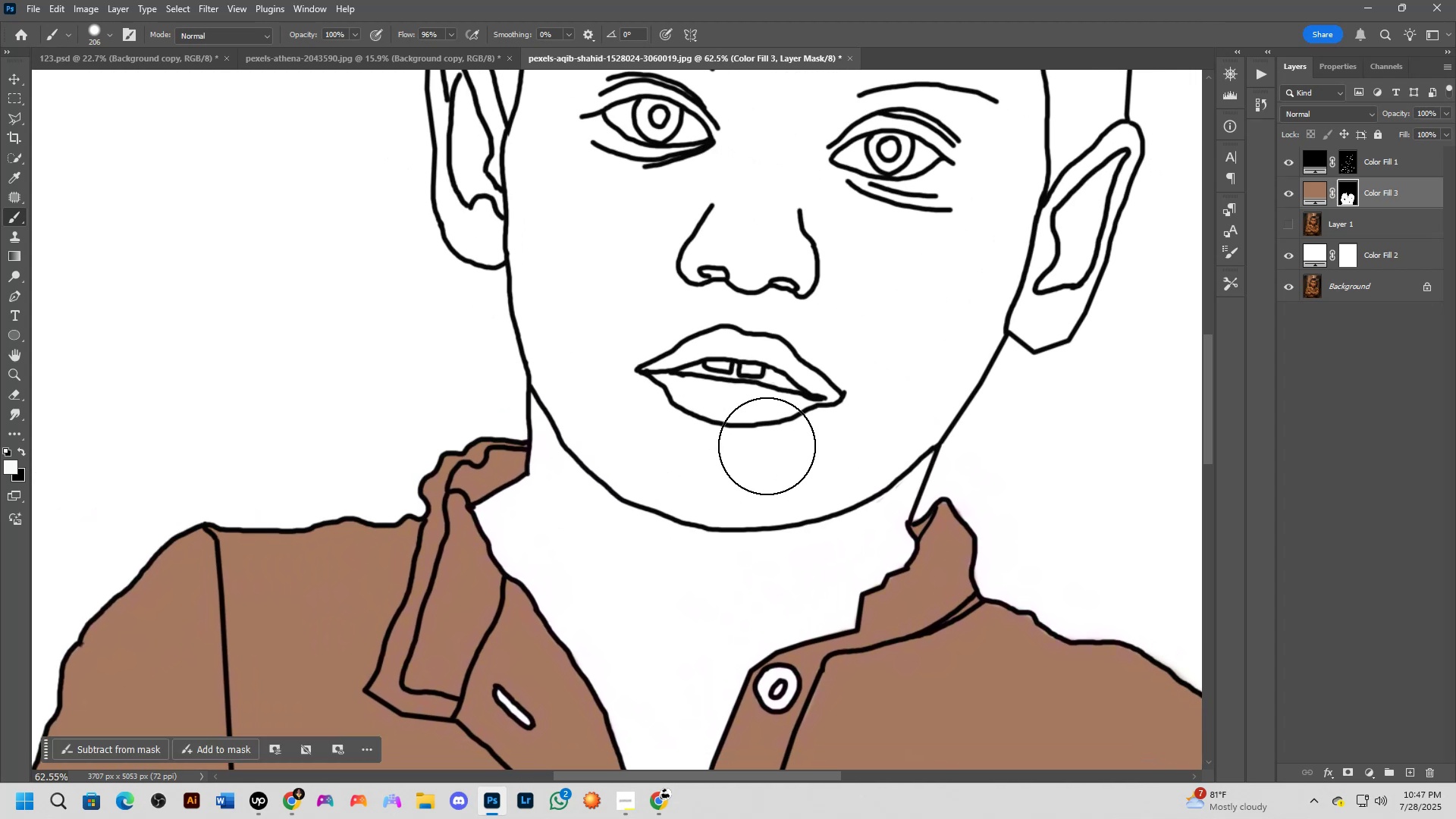 
scroll: coordinate [767, 446], scroll_direction: down, amount: 2.0
 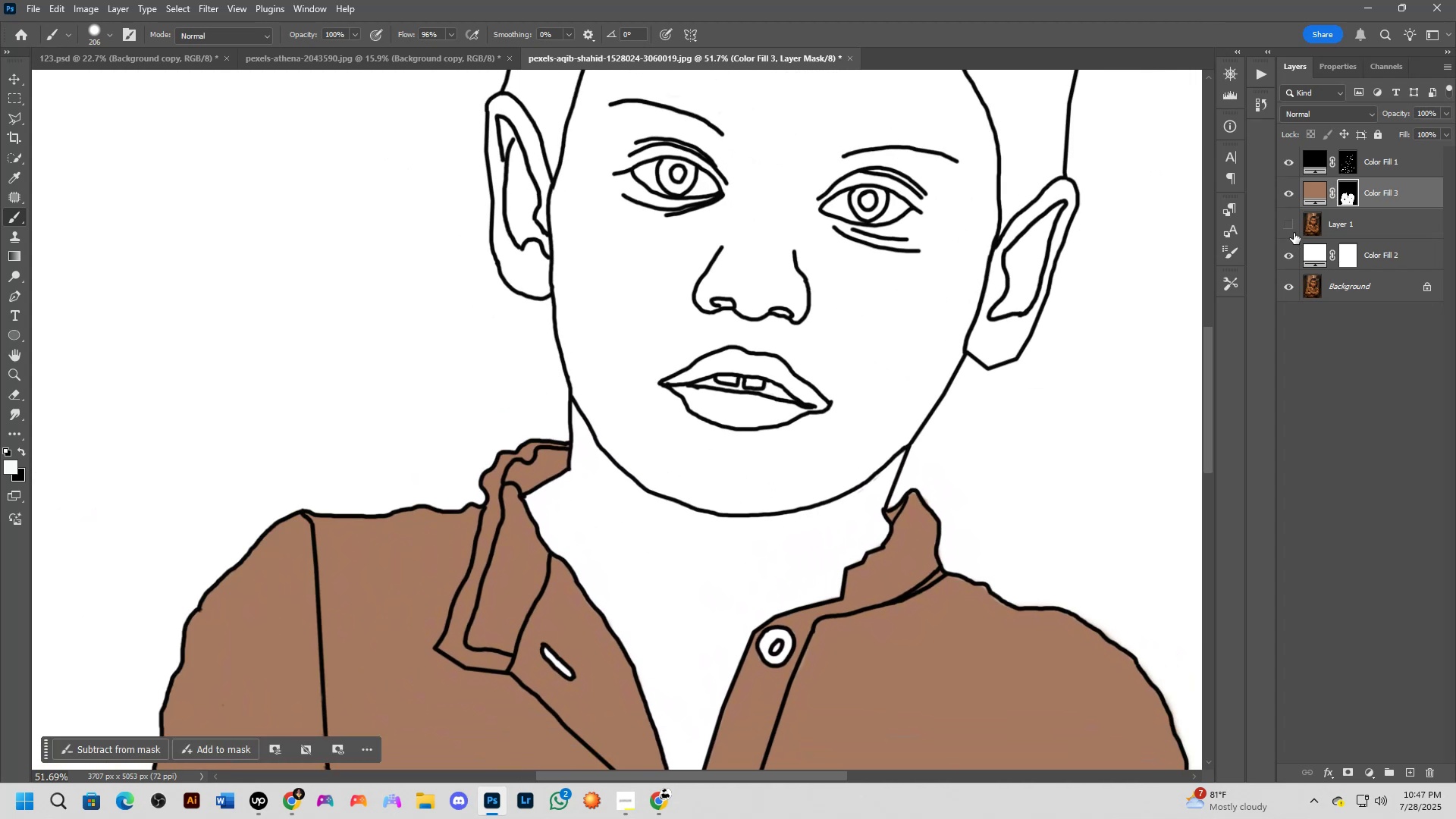 
left_click([1291, 230])
 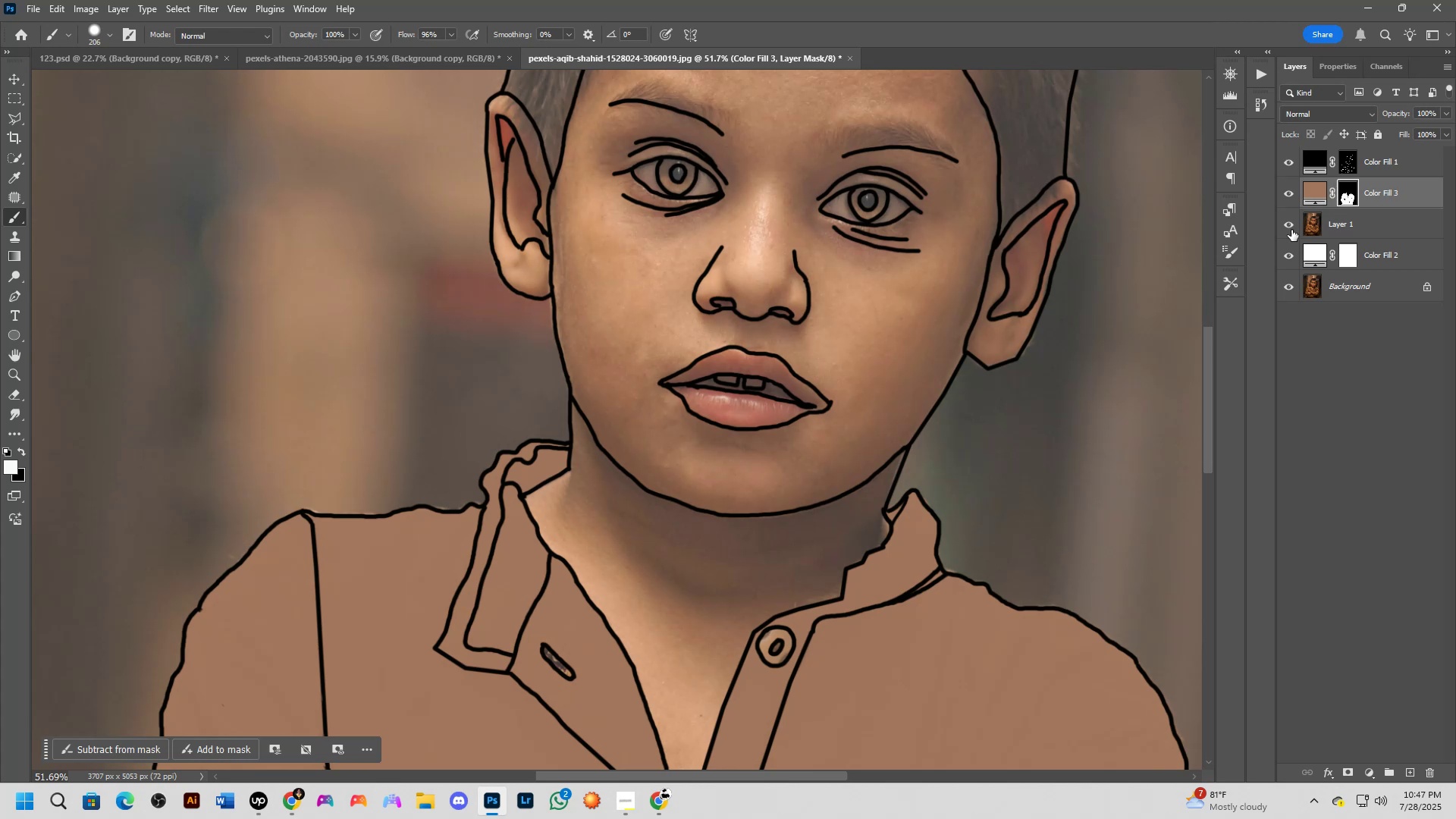 
left_click([1291, 230])
 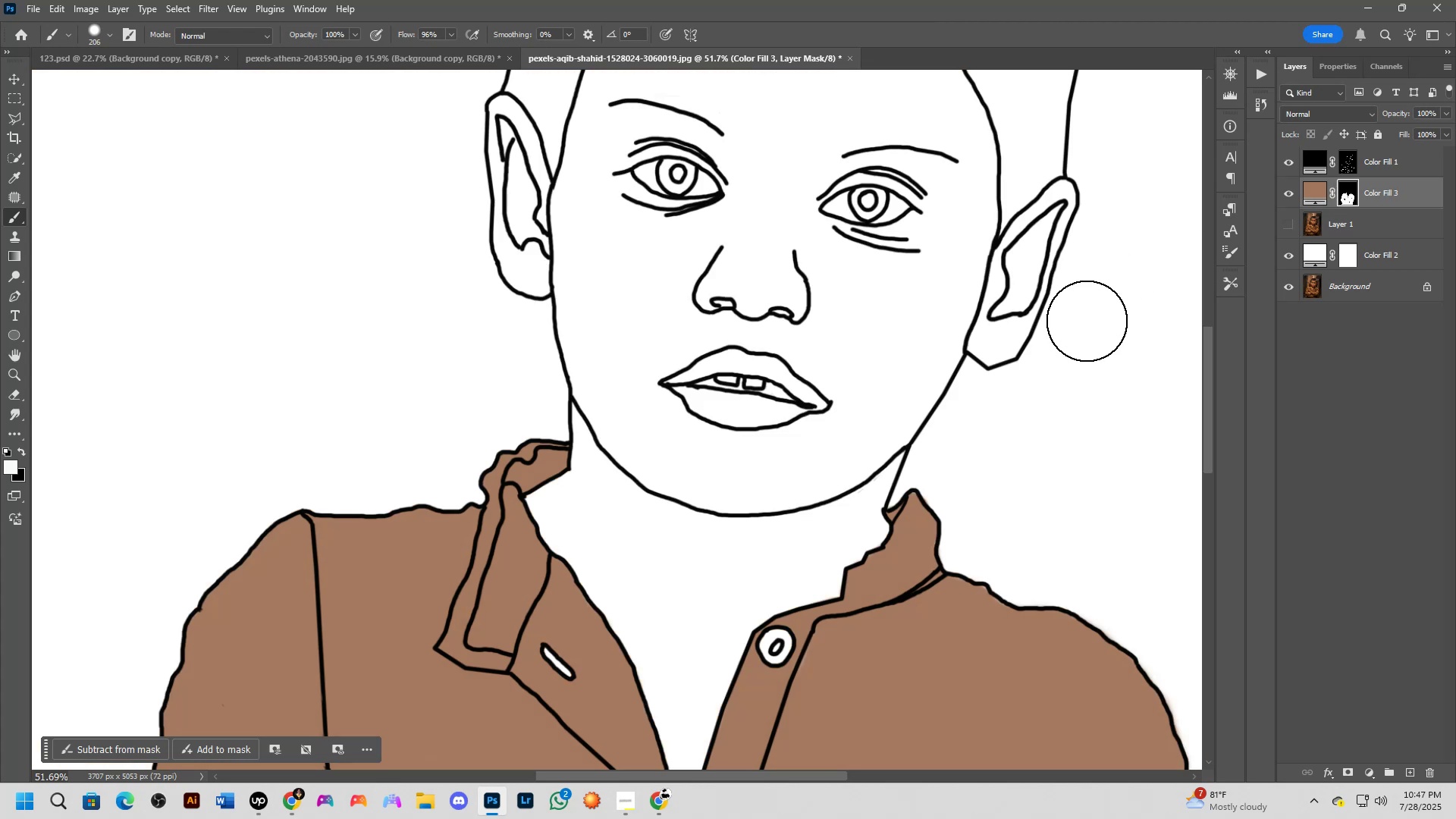 
hold_key(key=Space, duration=0.55)
 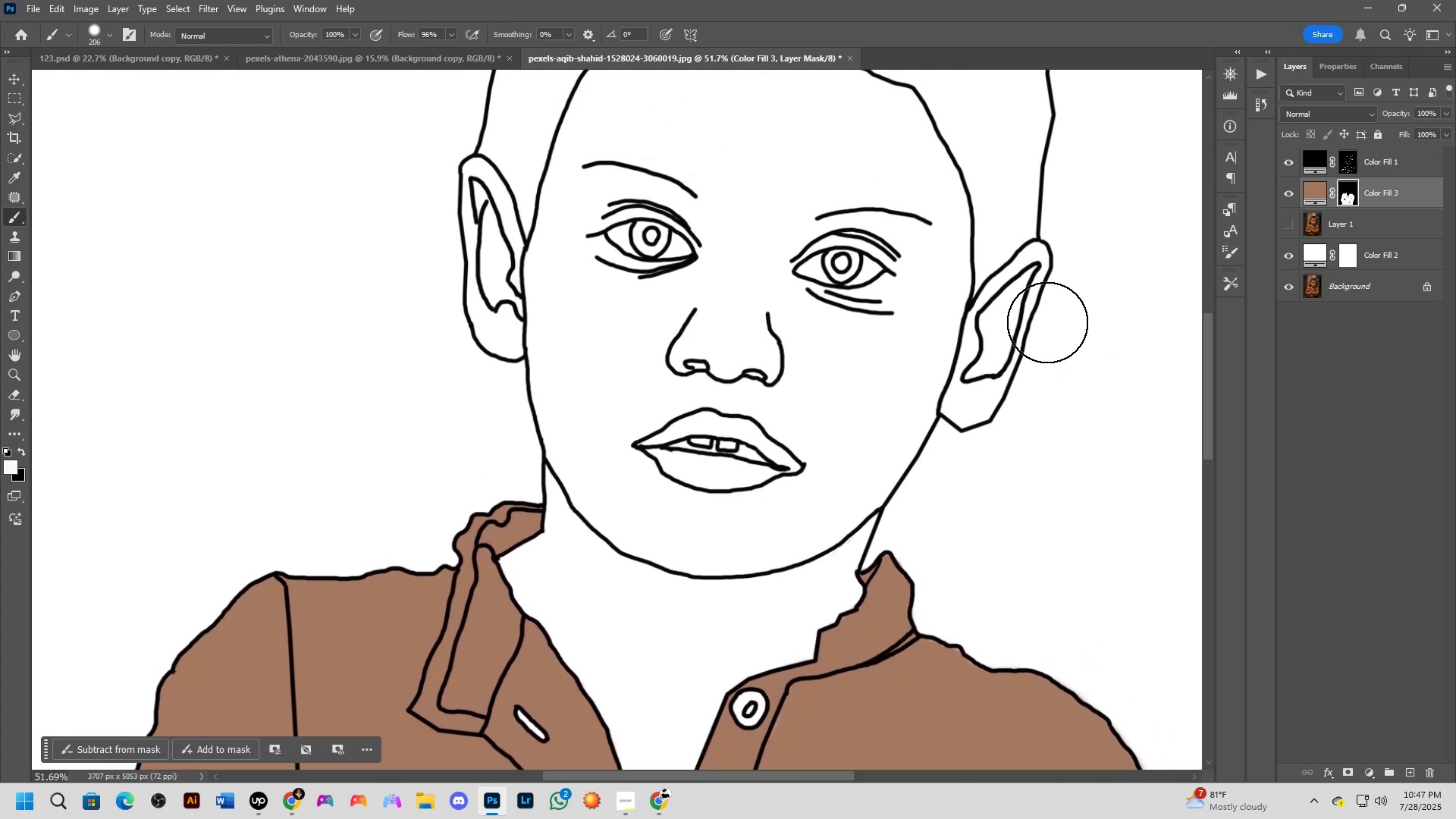 
left_click_drag(start_coordinate=[1081, 329], to_coordinate=[1055, 391])
 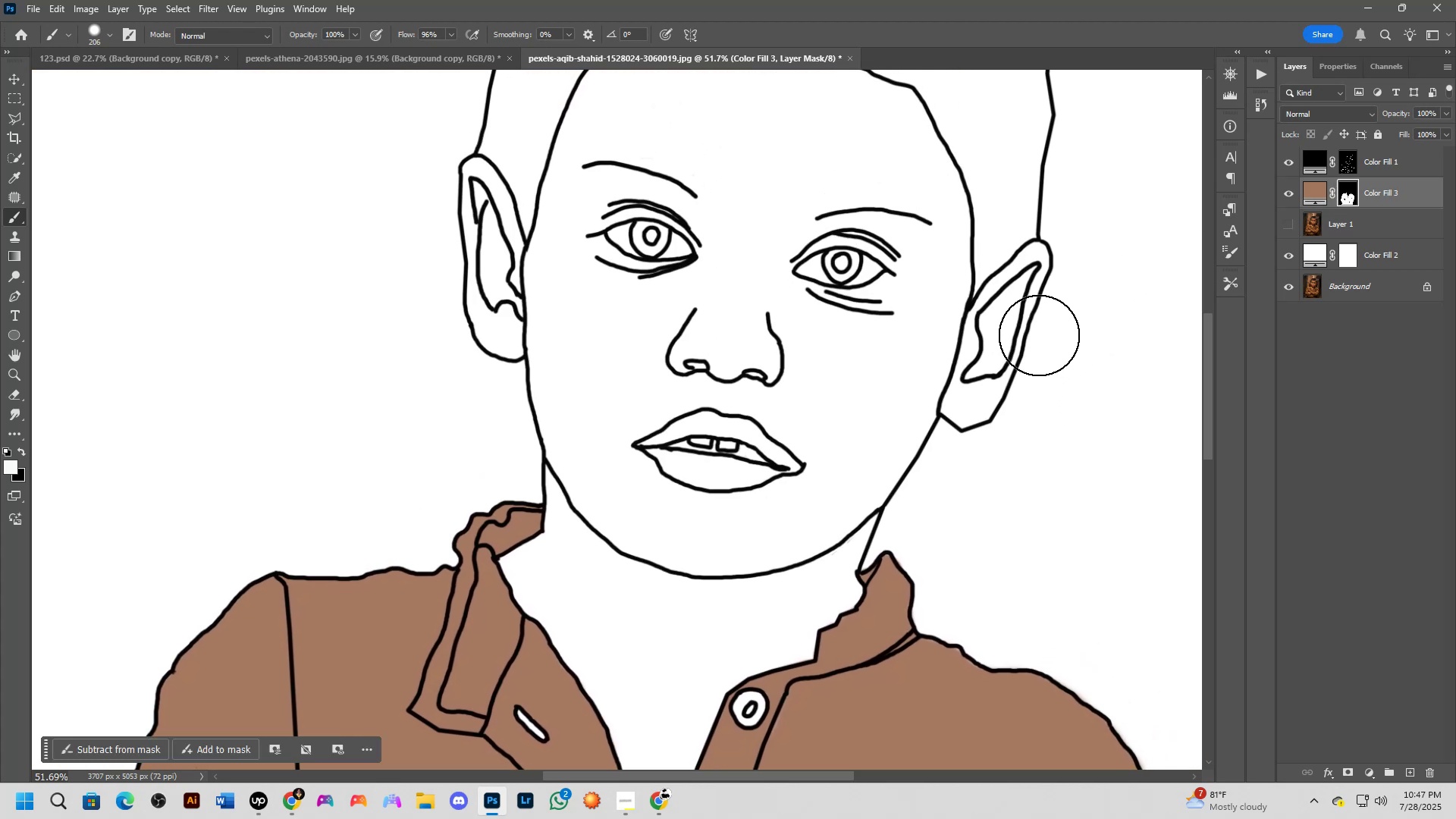 
wait(6.57)
 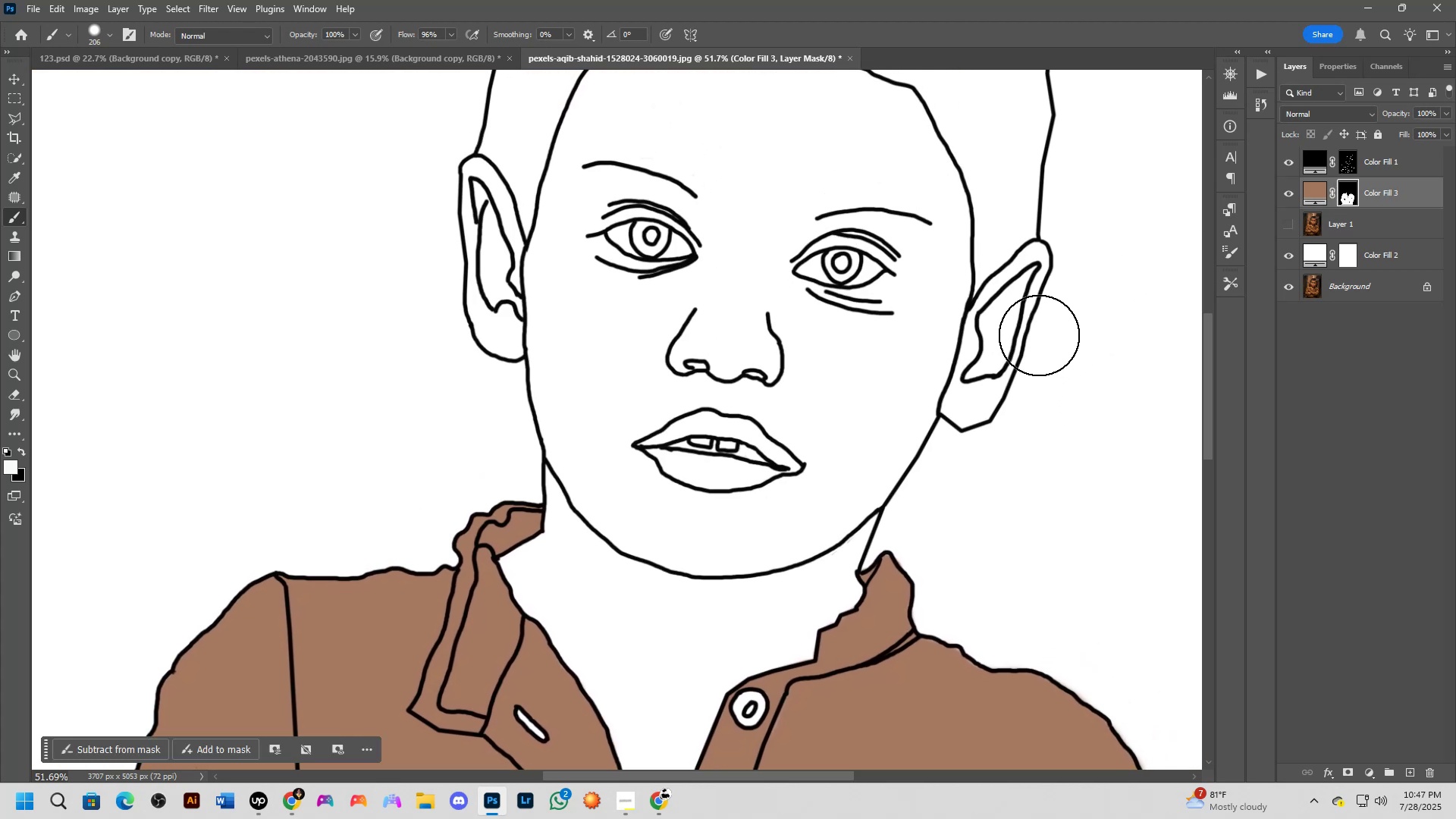 
hold_key(key=Space, duration=0.75)
 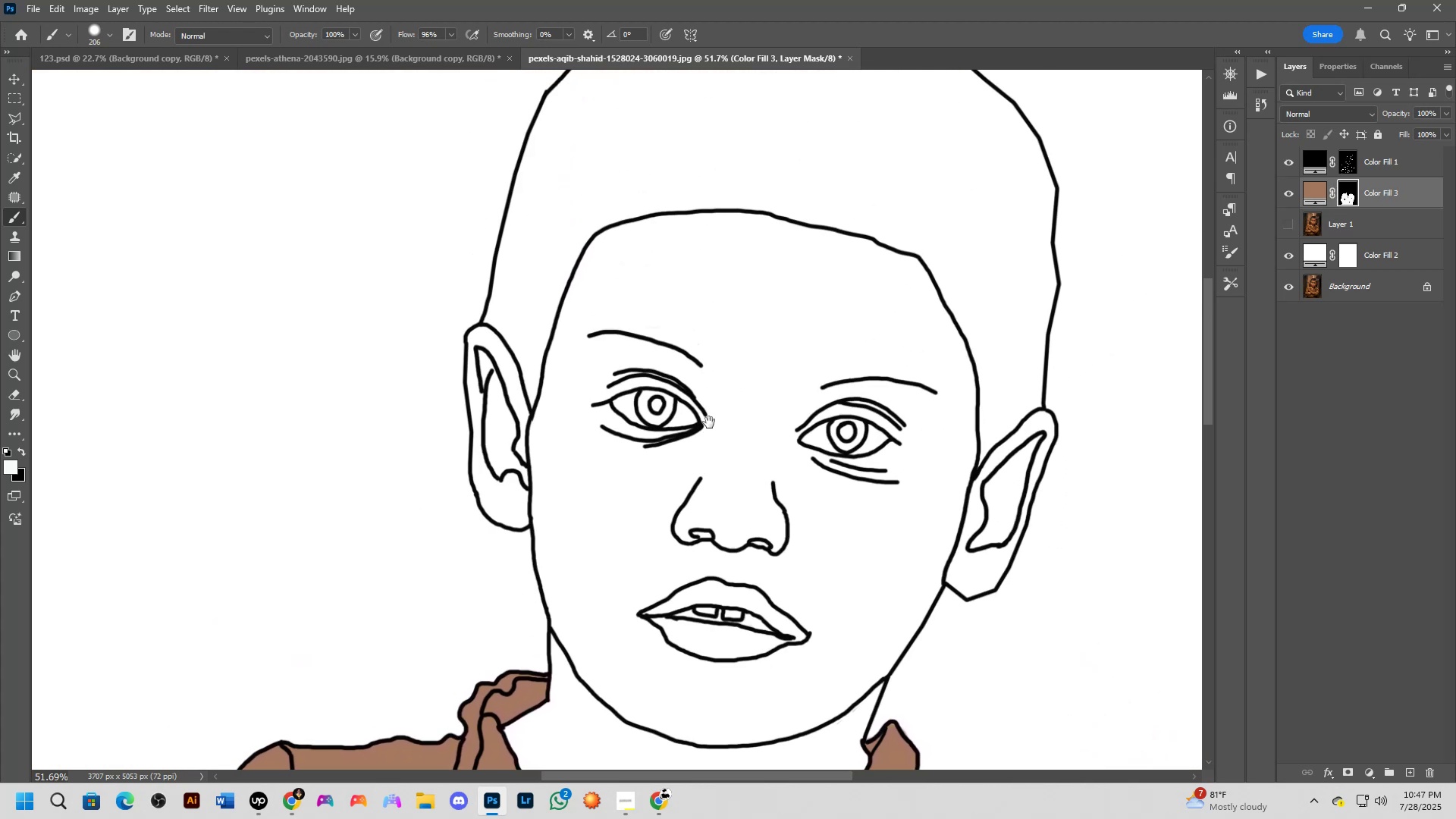 
left_click_drag(start_coordinate=[787, 346], to_coordinate=[780, 440])
 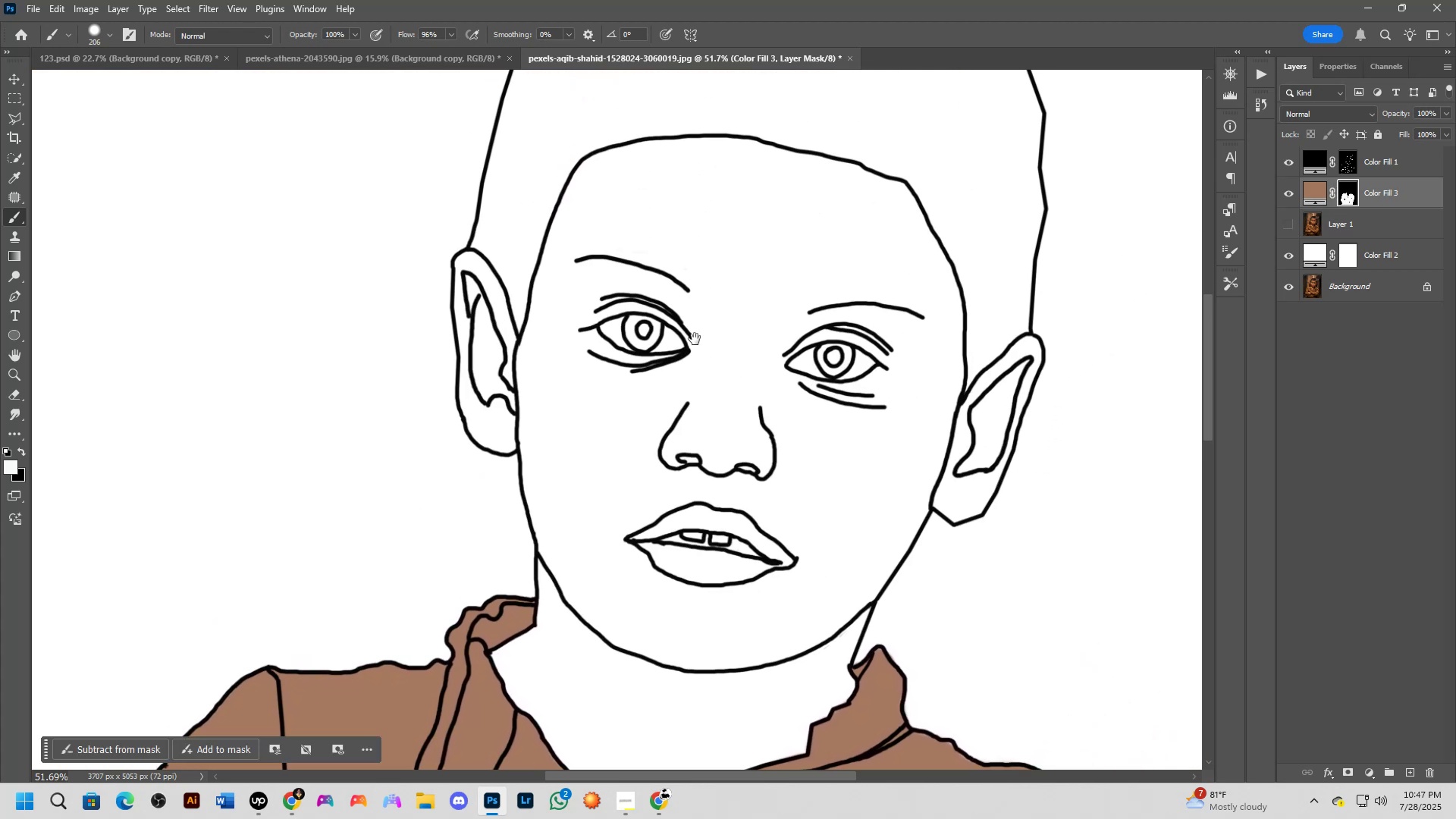 
hold_key(key=Space, duration=0.58)
 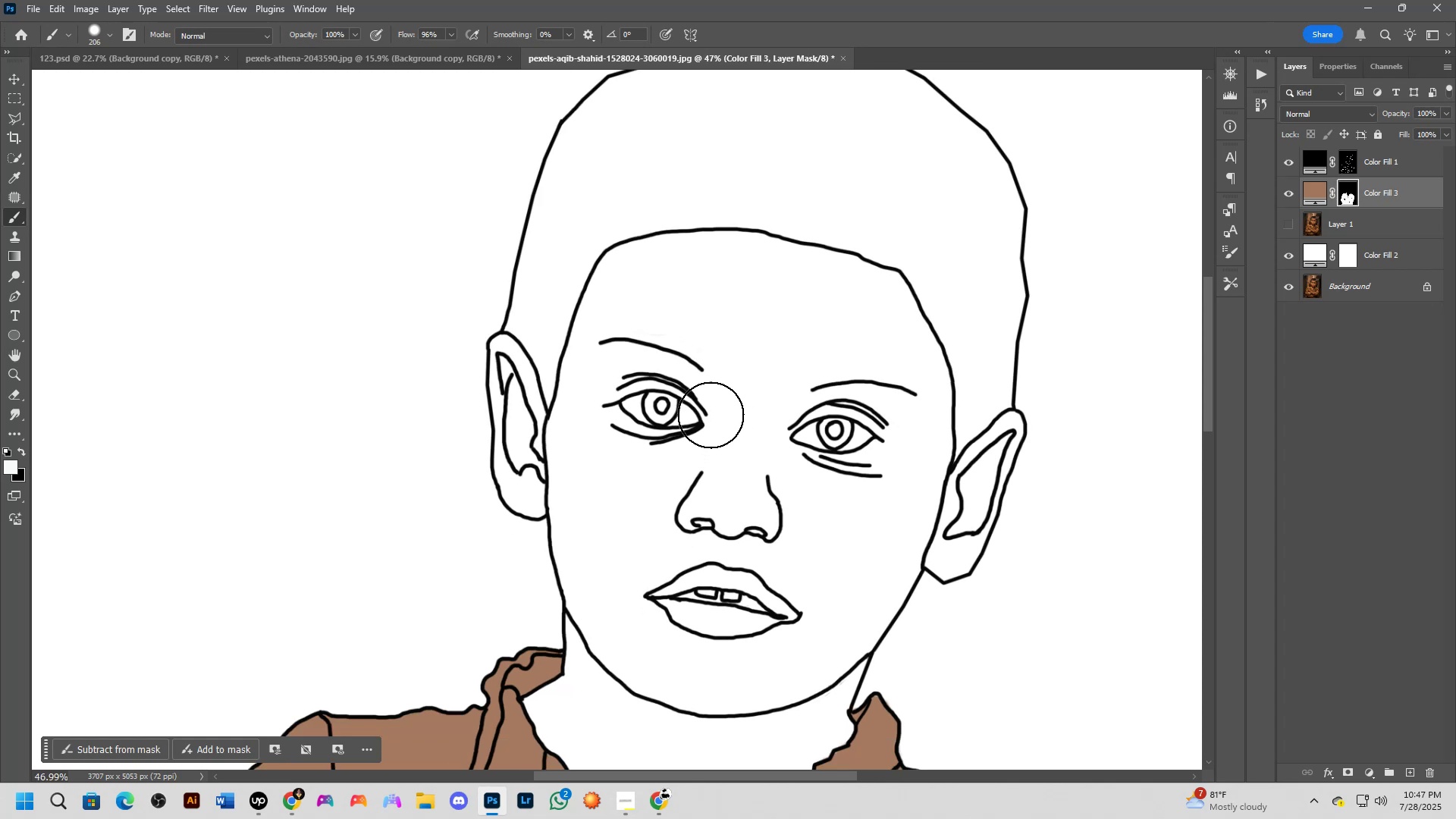 
left_click_drag(start_coordinate=[696, 347], to_coordinate=[709, 422])
 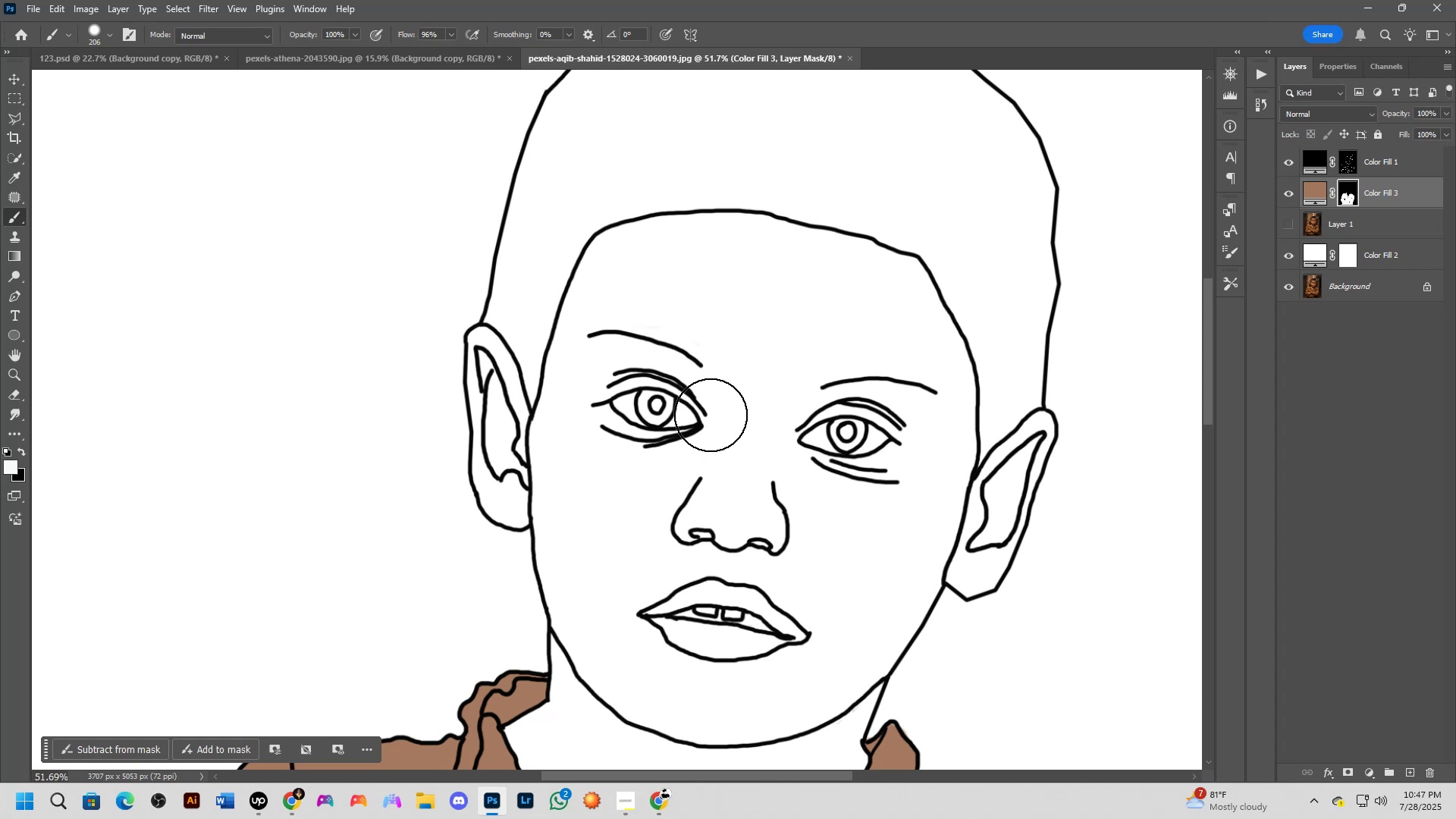 
scroll: coordinate [711, 415], scroll_direction: down, amount: 3.0
 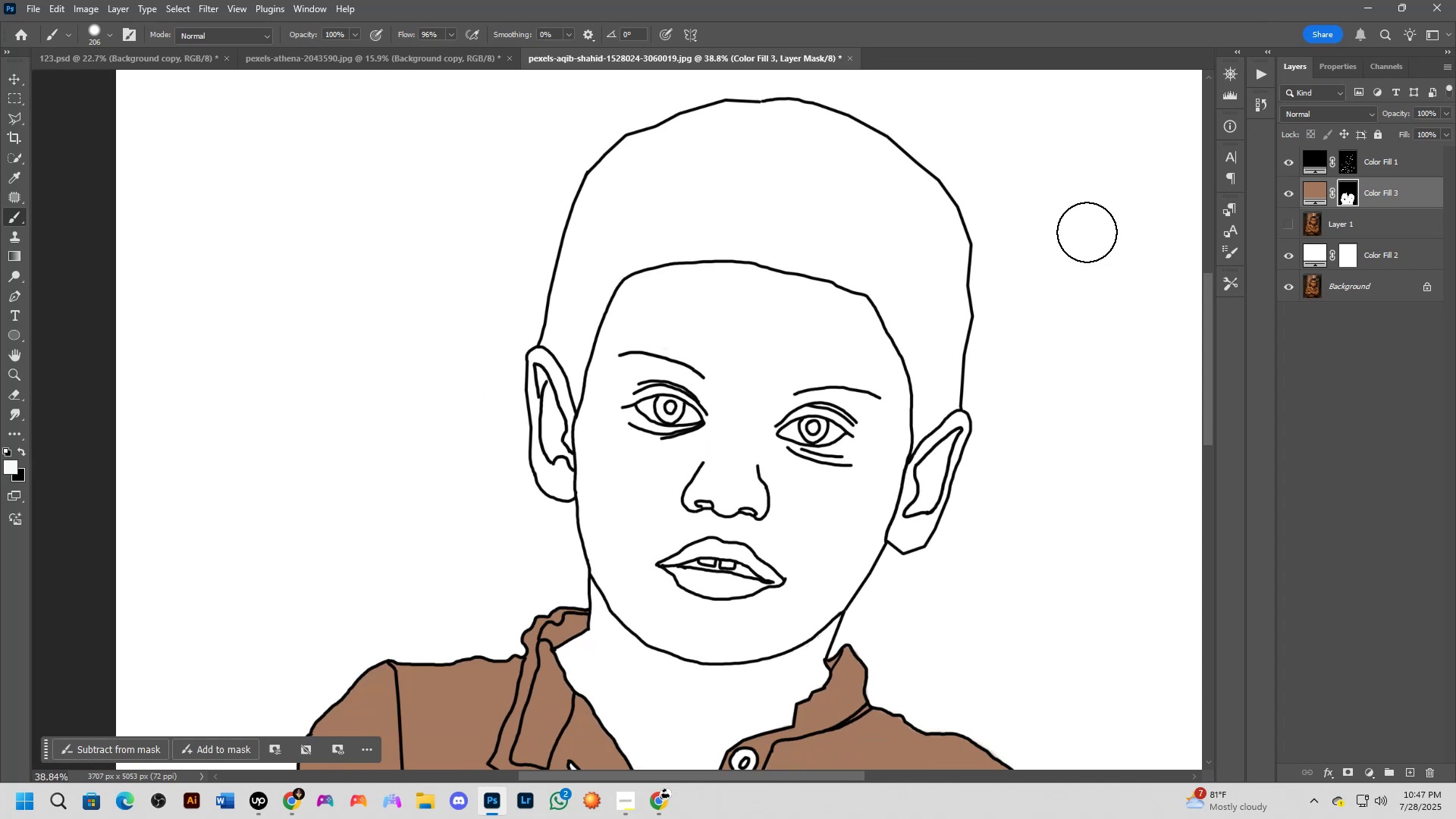 
hold_key(key=Space, duration=0.46)
 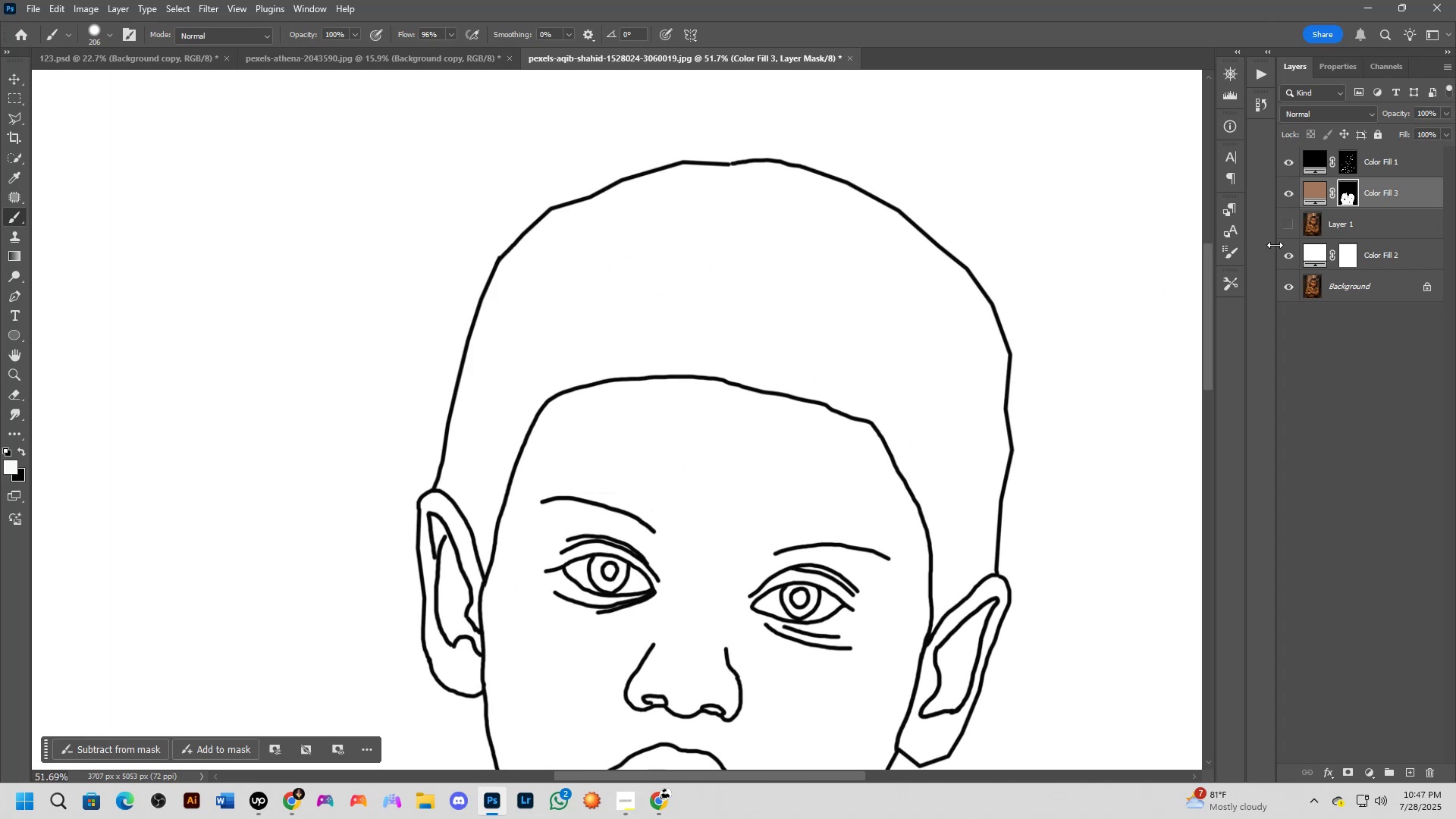 
left_click_drag(start_coordinate=[827, 263], to_coordinate=[819, 379])
 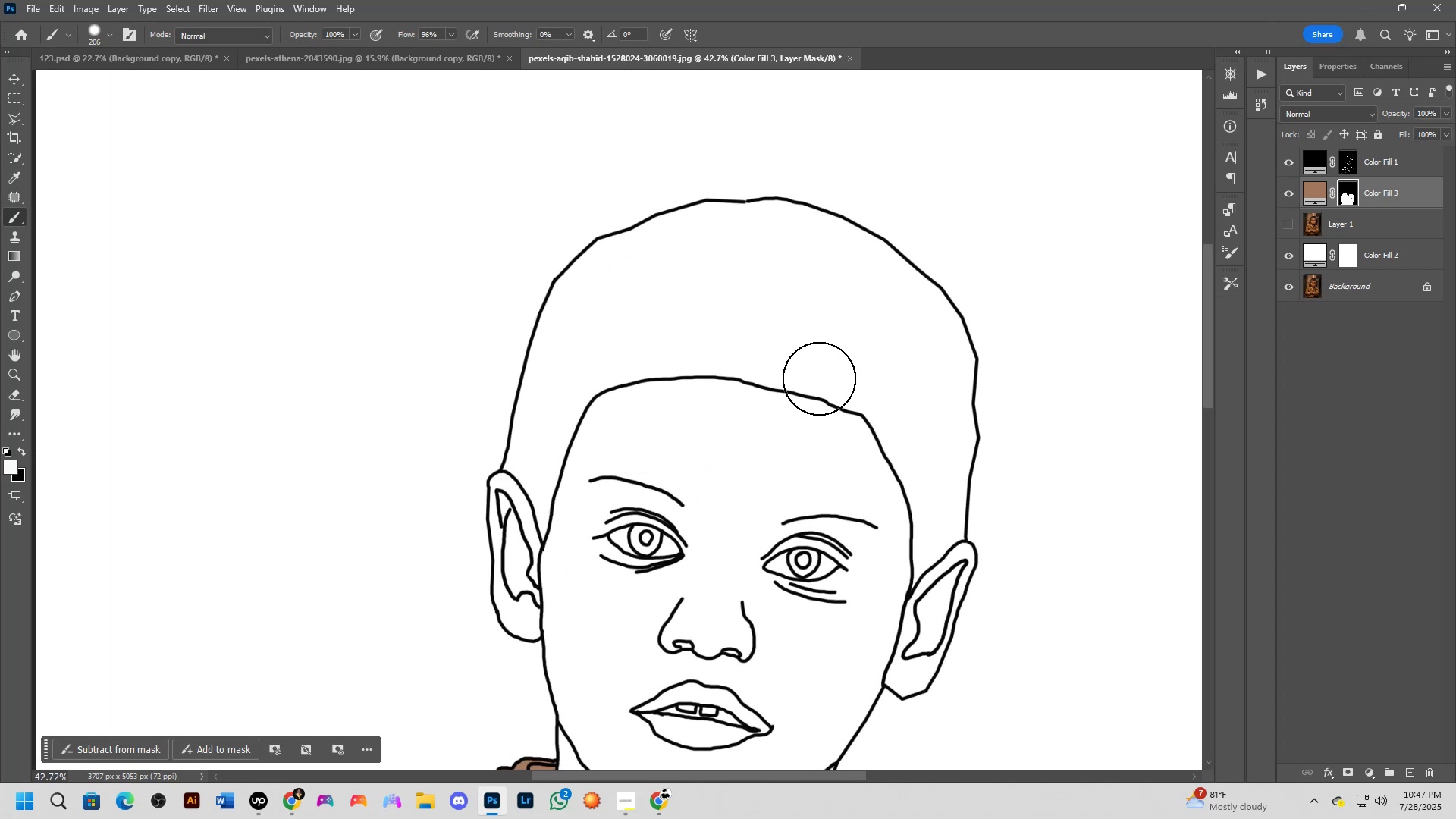 
scroll: coordinate [819, 378], scroll_direction: up, amount: 3.0
 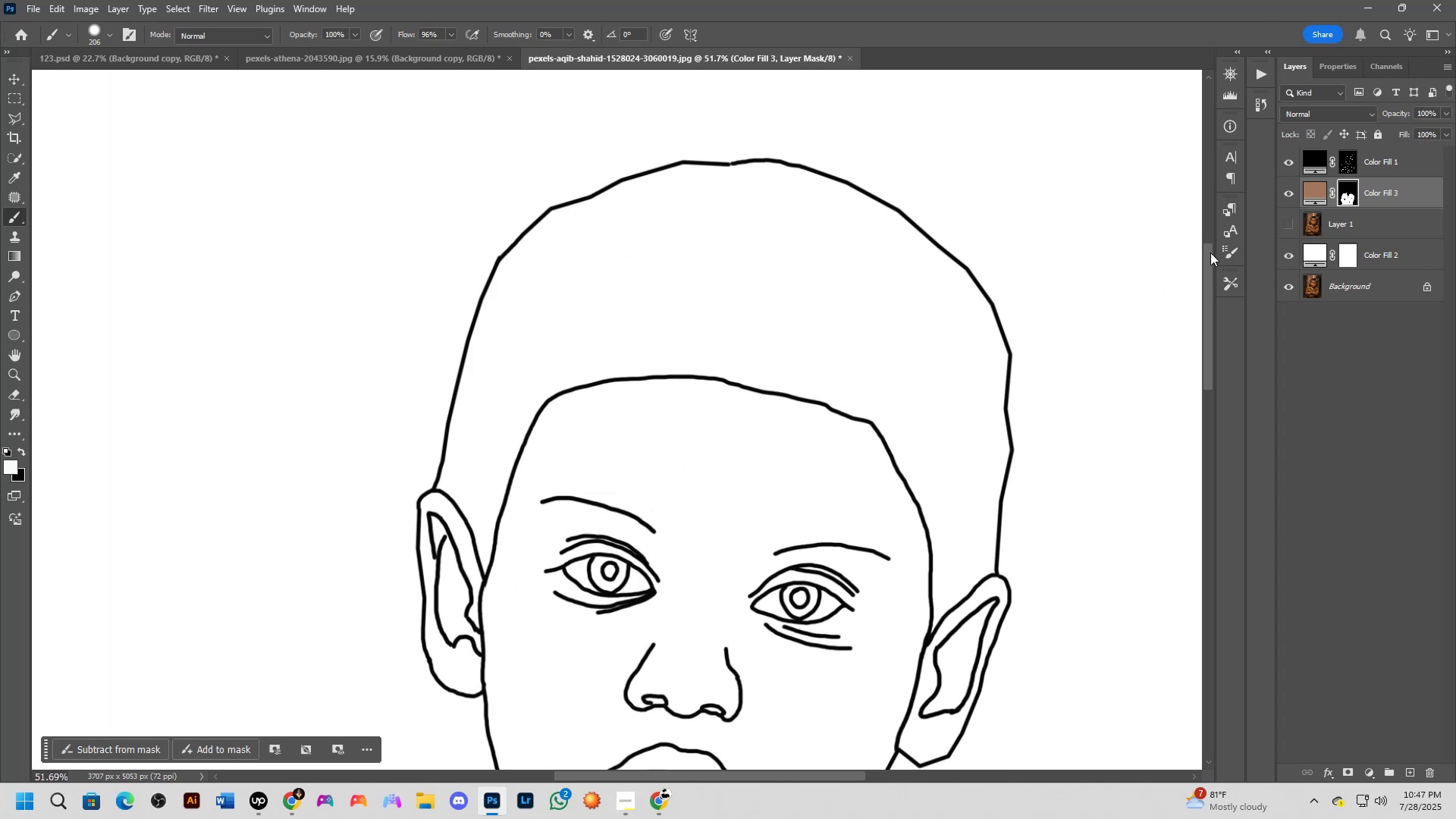 
hold_key(key=Space, duration=0.83)
 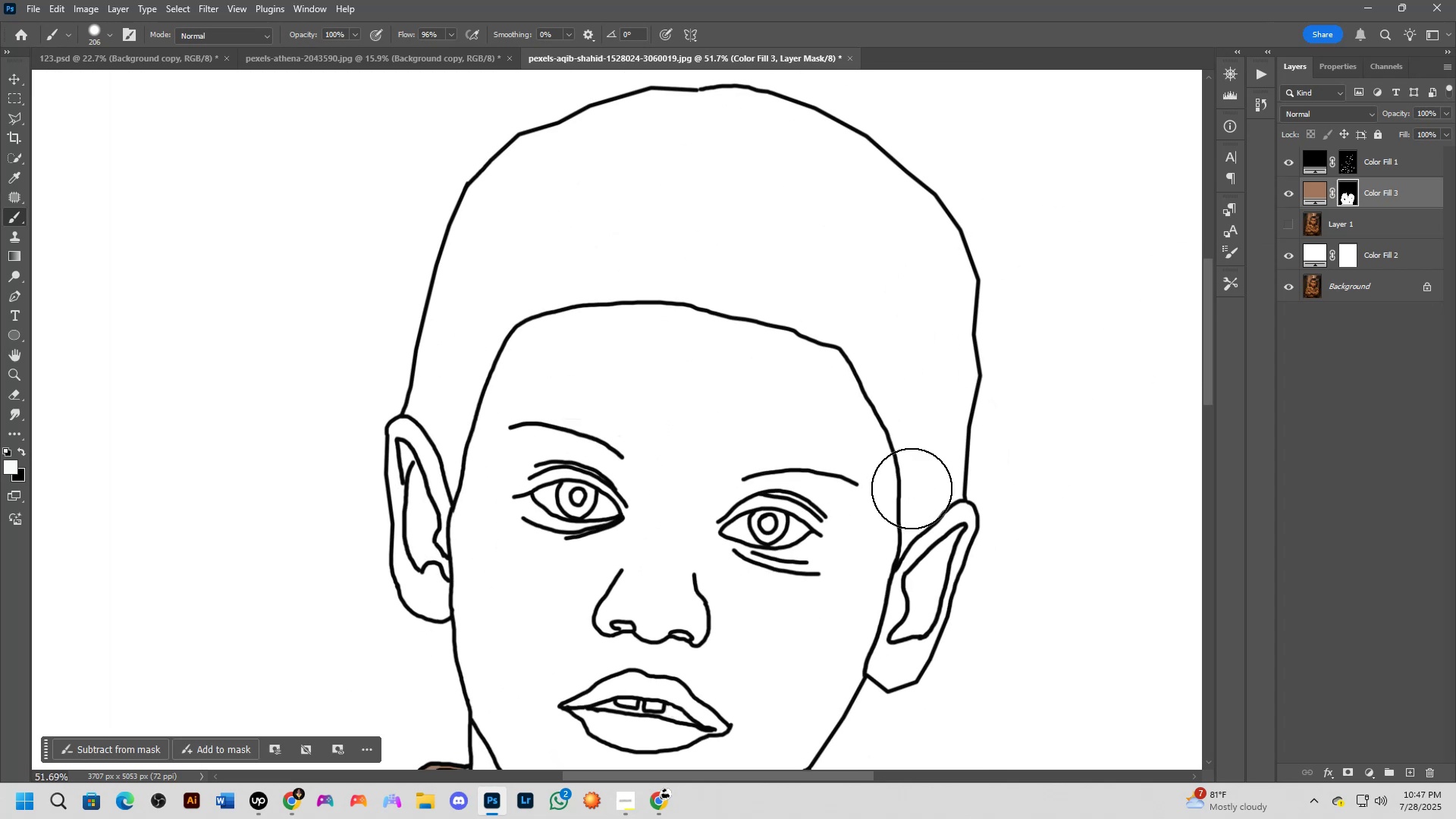 
left_click_drag(start_coordinate=[944, 568], to_coordinate=[912, 494])
 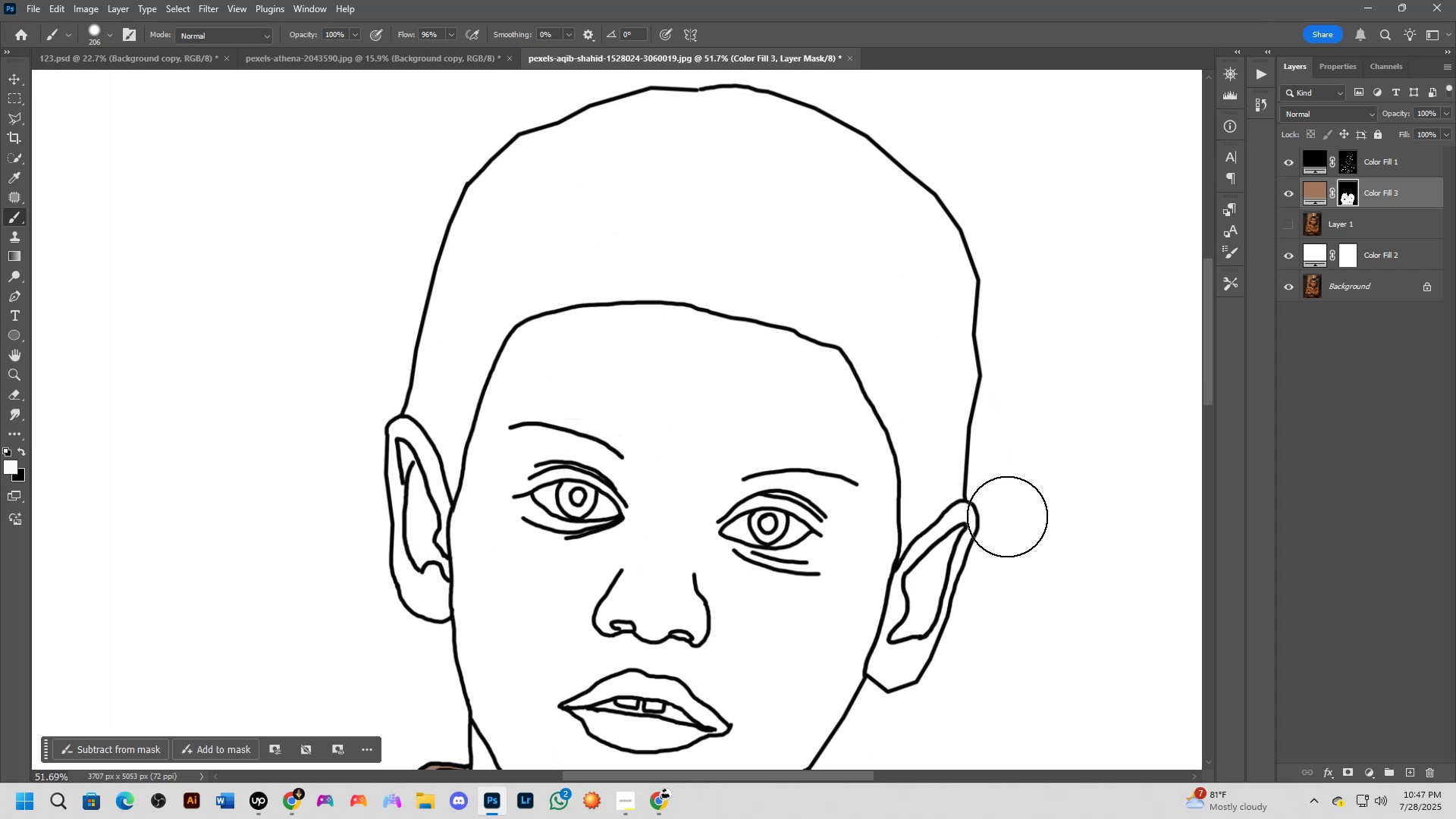 
hold_key(key=Space, duration=0.45)
 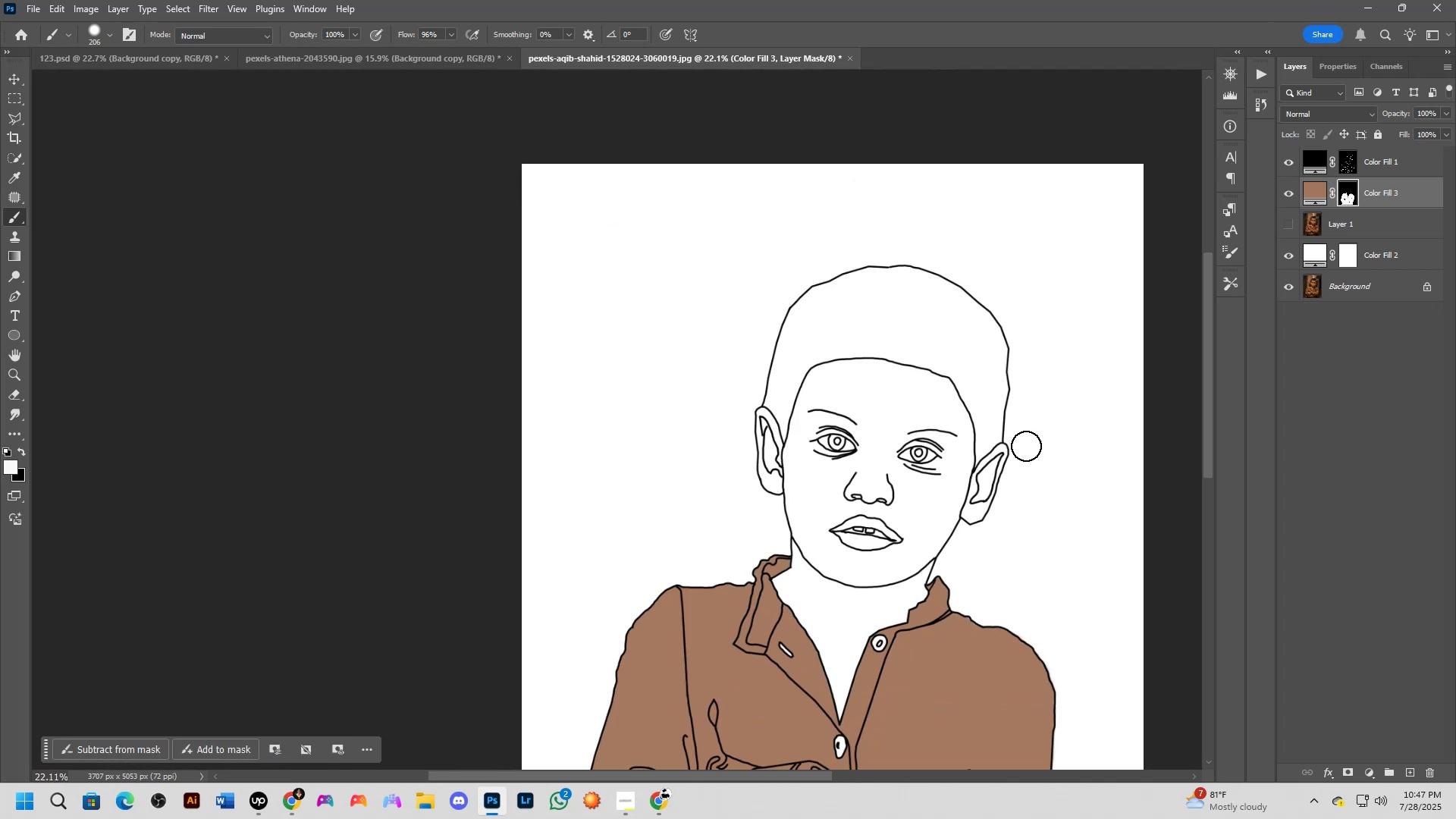 
left_click_drag(start_coordinate=[1001, 519], to_coordinate=[1008, 460])
 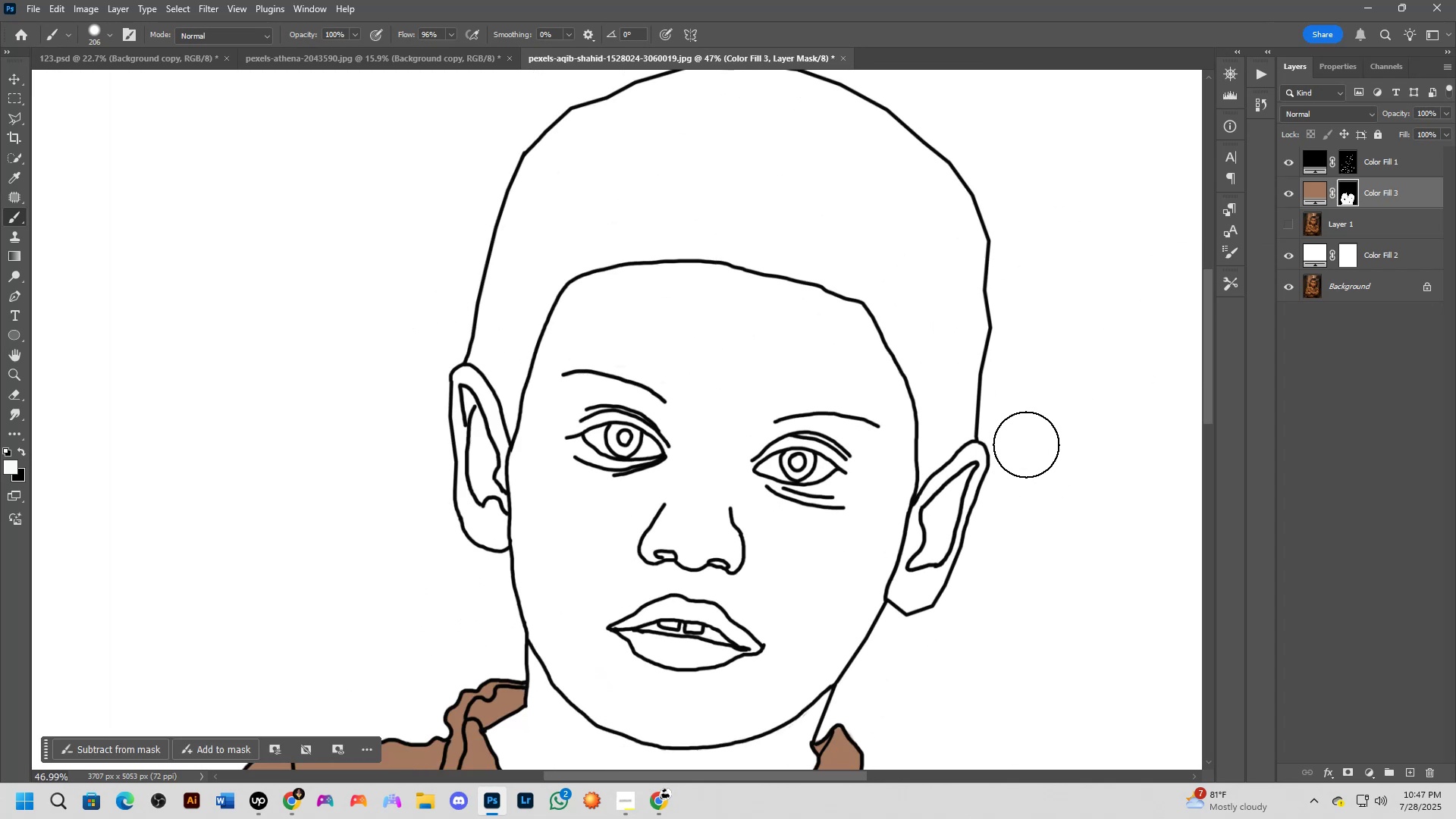 
scroll: coordinate [1026, 446], scroll_direction: down, amount: 10.0
 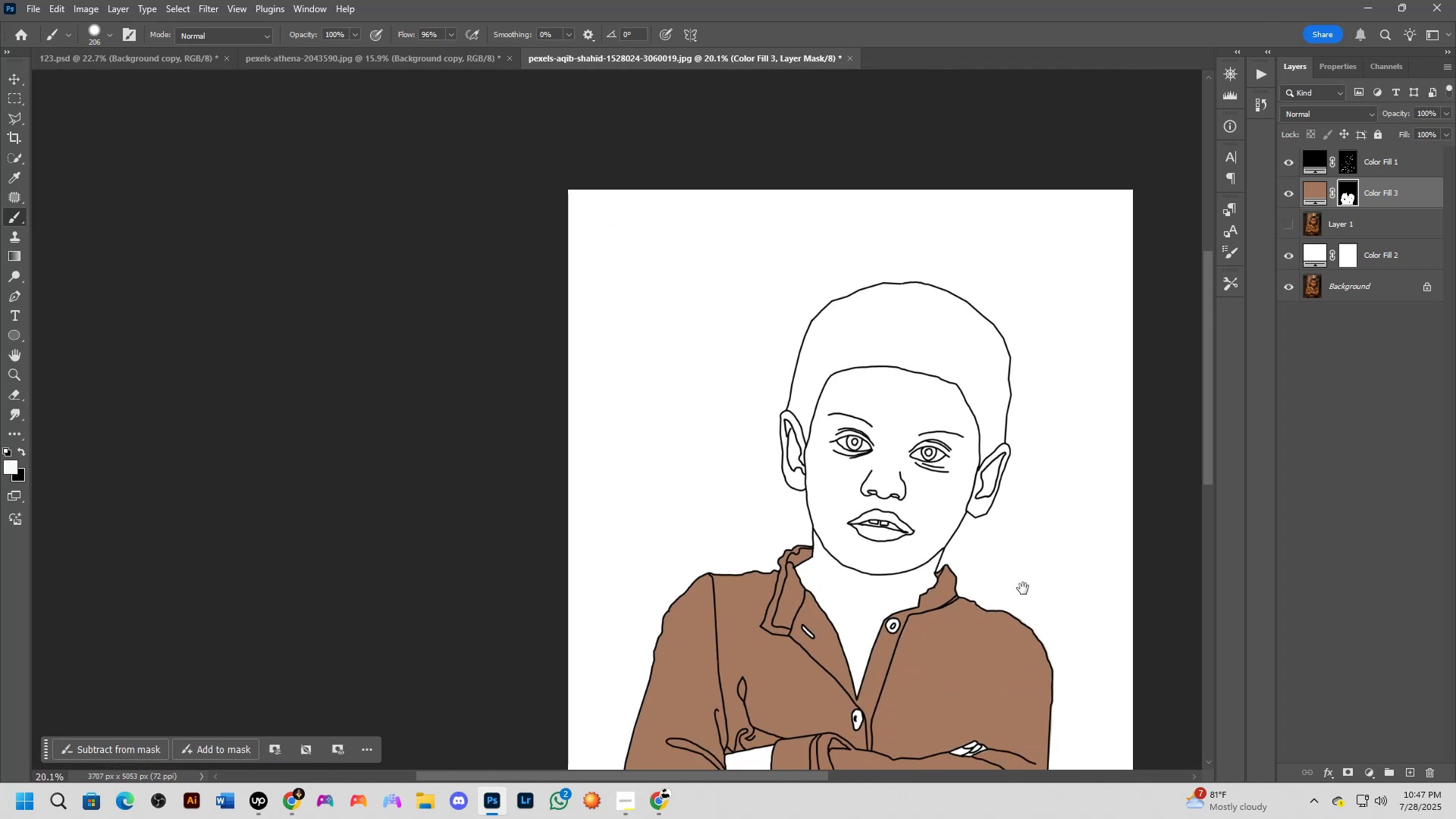 
hold_key(key=Space, duration=1.14)
 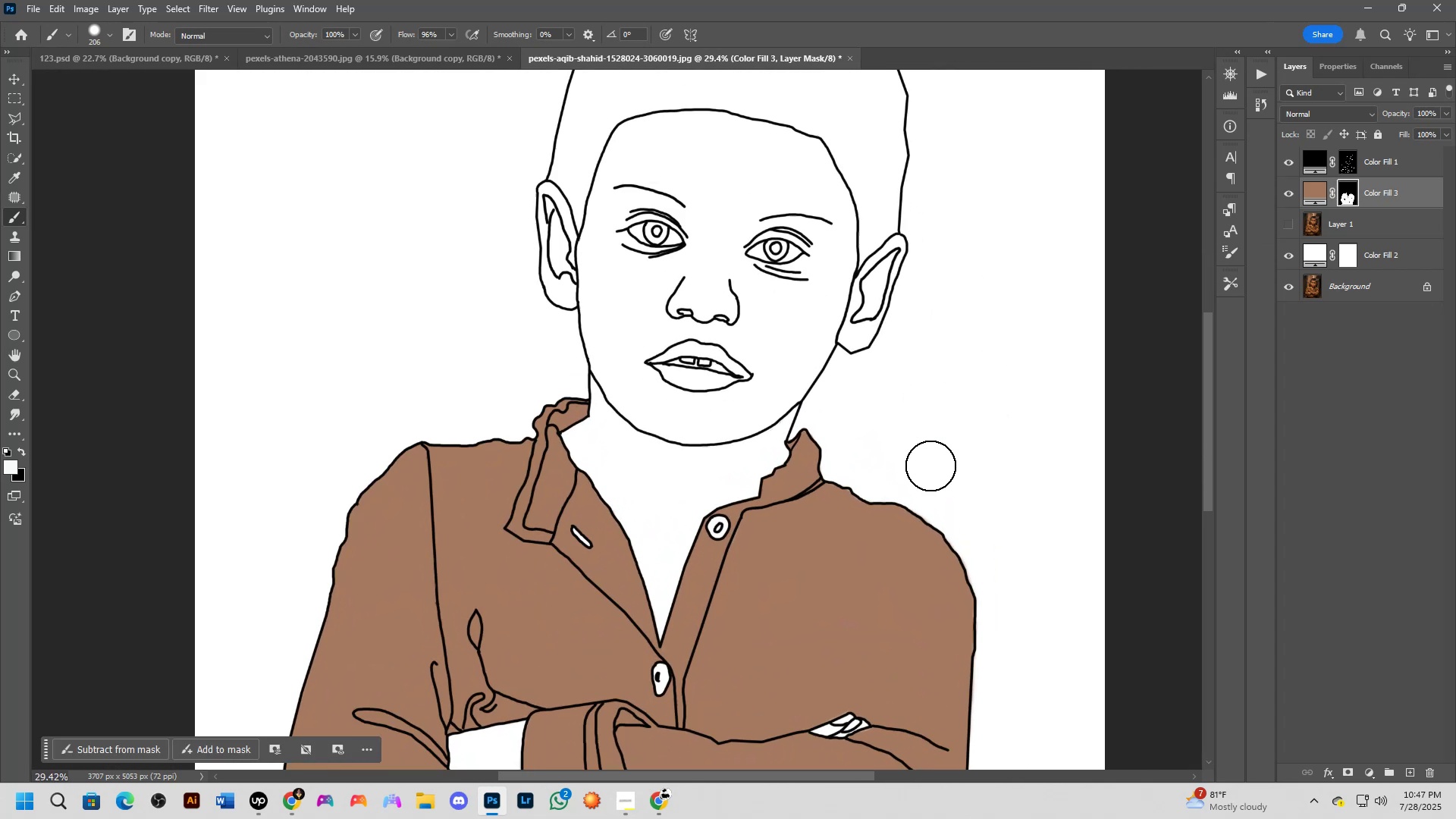 
left_click_drag(start_coordinate=[1025, 604], to_coordinate=[930, 466])
 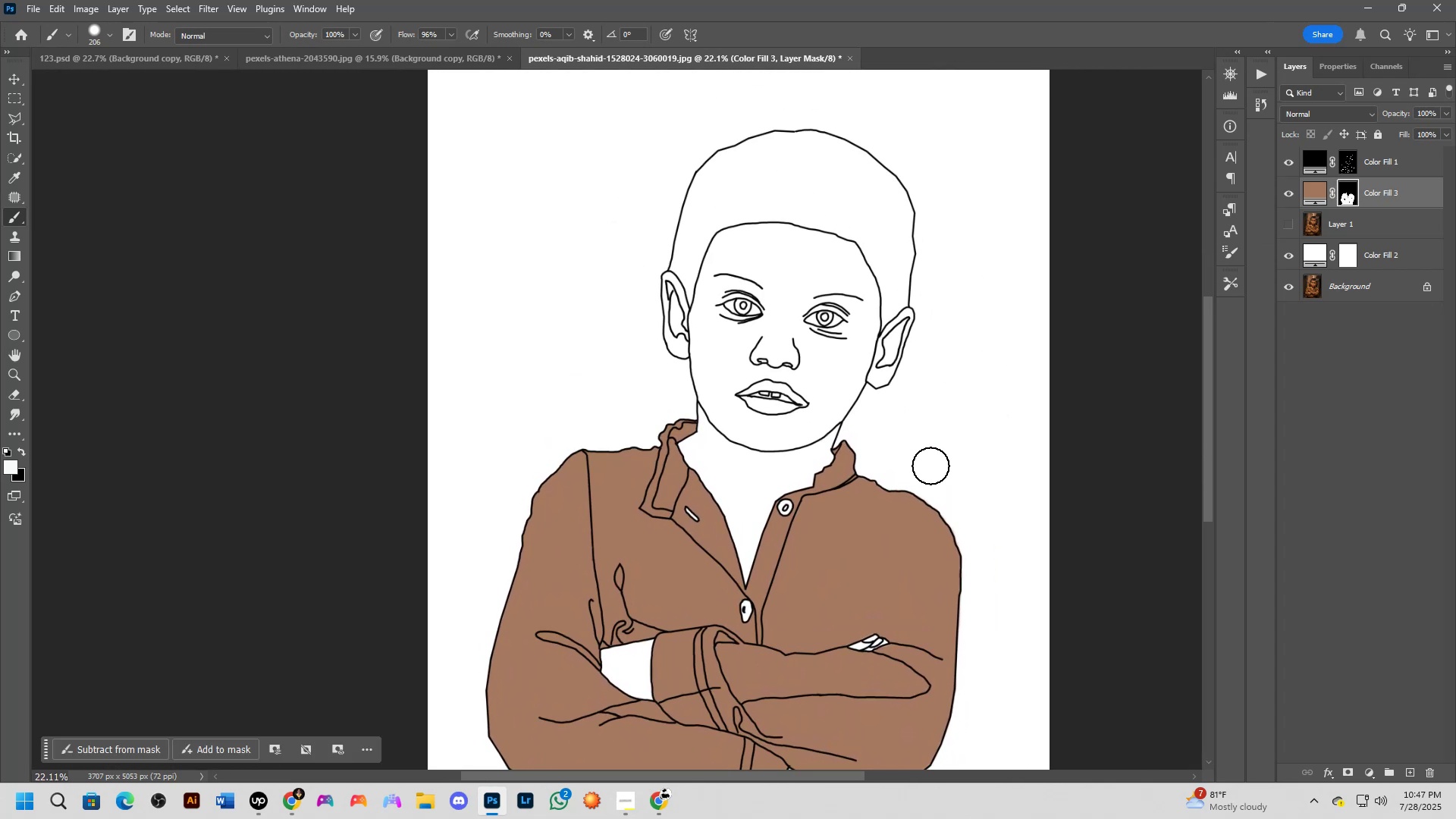 
scroll: coordinate [930, 466], scroll_direction: up, amount: 7.0
 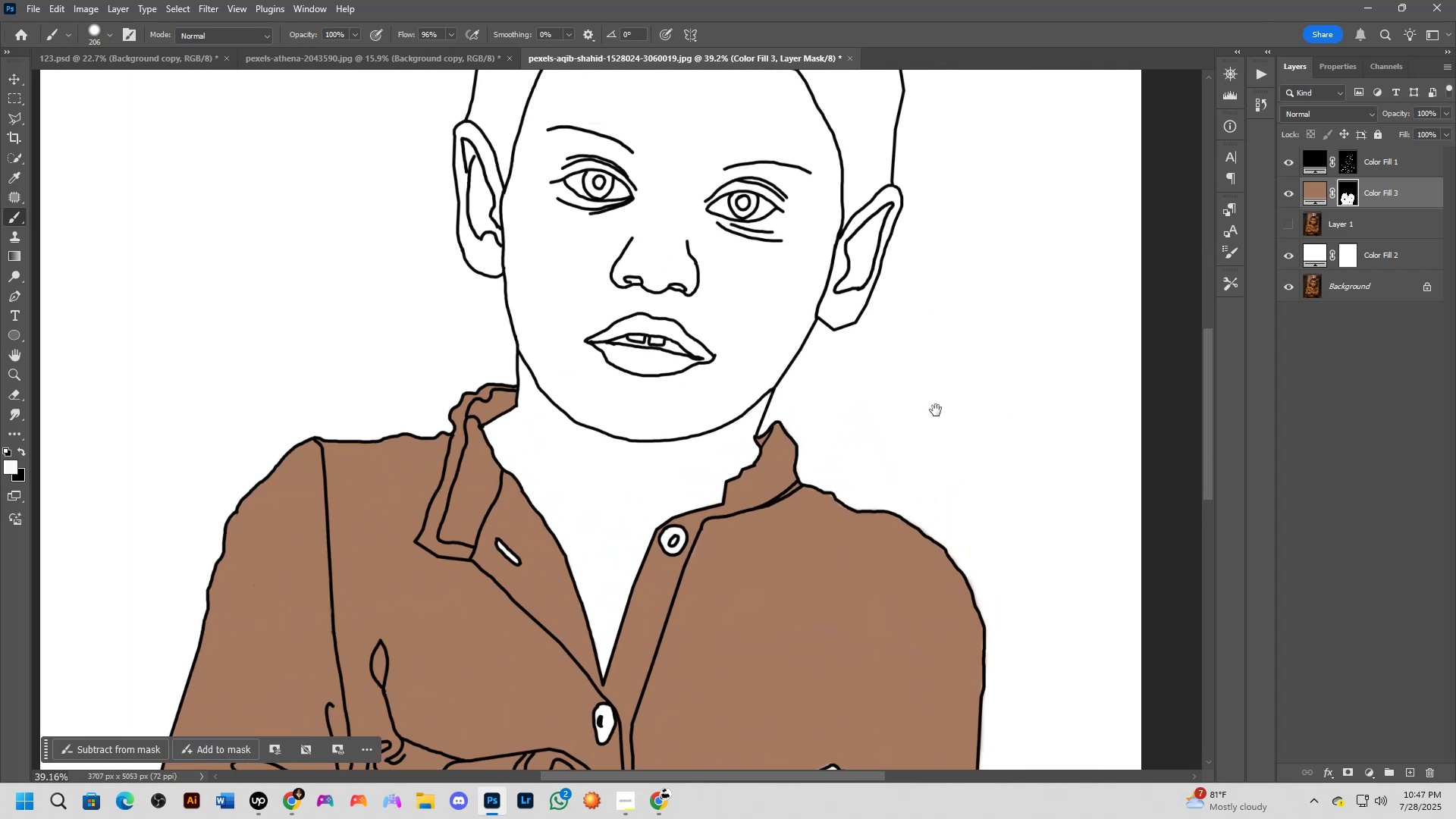 
hold_key(key=Space, duration=0.42)
 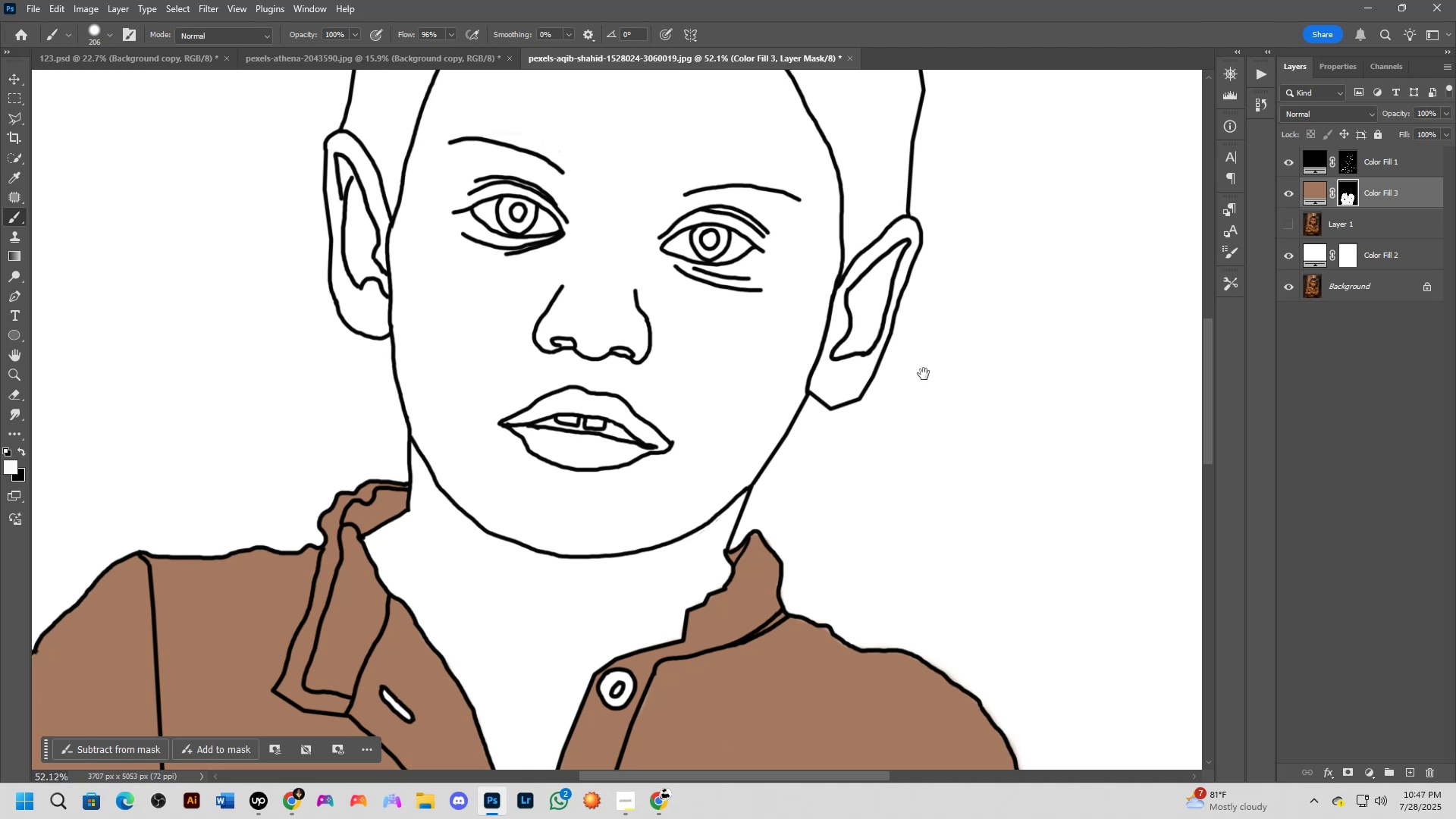 
left_click_drag(start_coordinate=[938, 420], to_coordinate=[965, 518])
 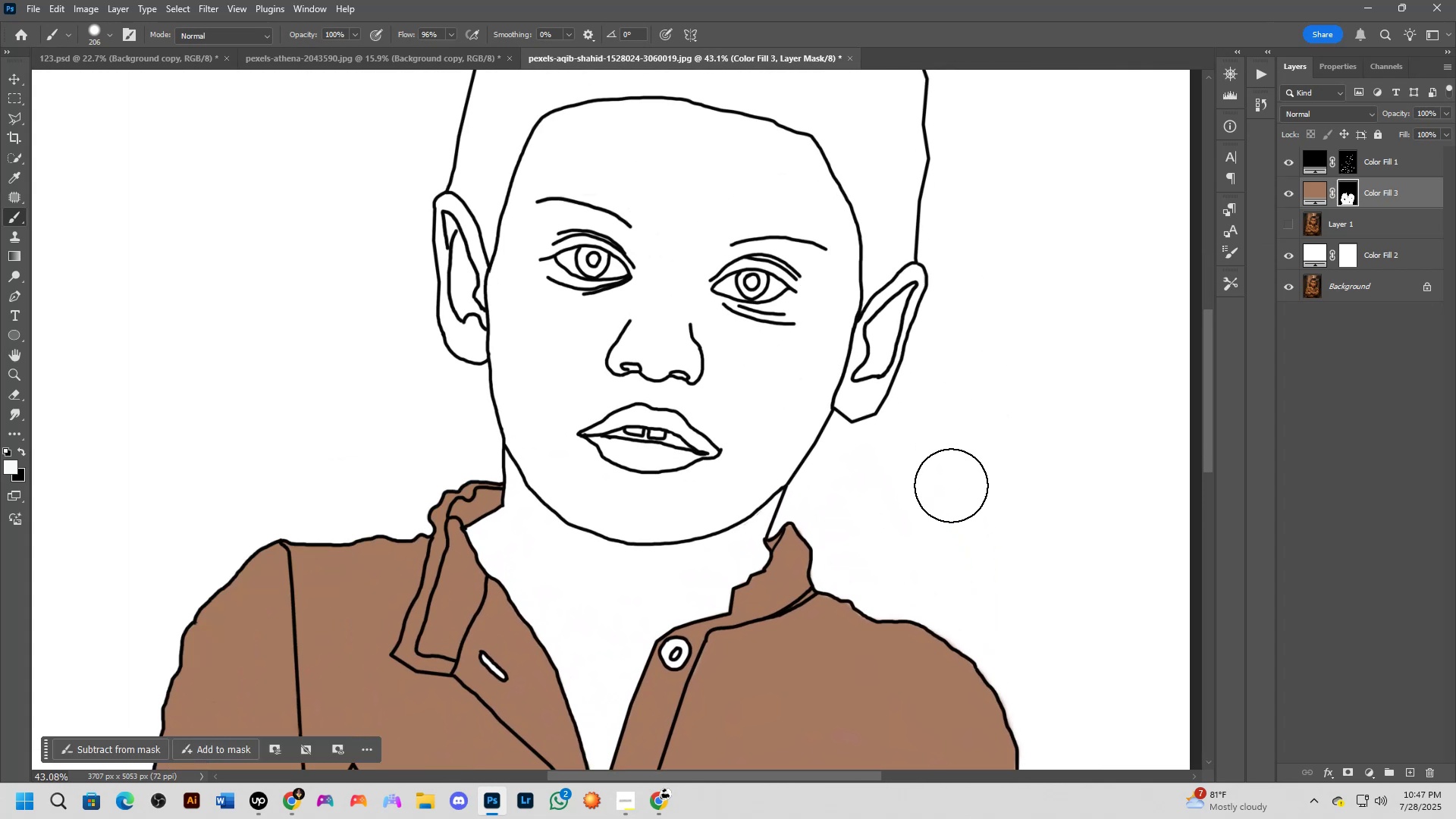 
scroll: coordinate [951, 485], scroll_direction: up, amount: 3.0
 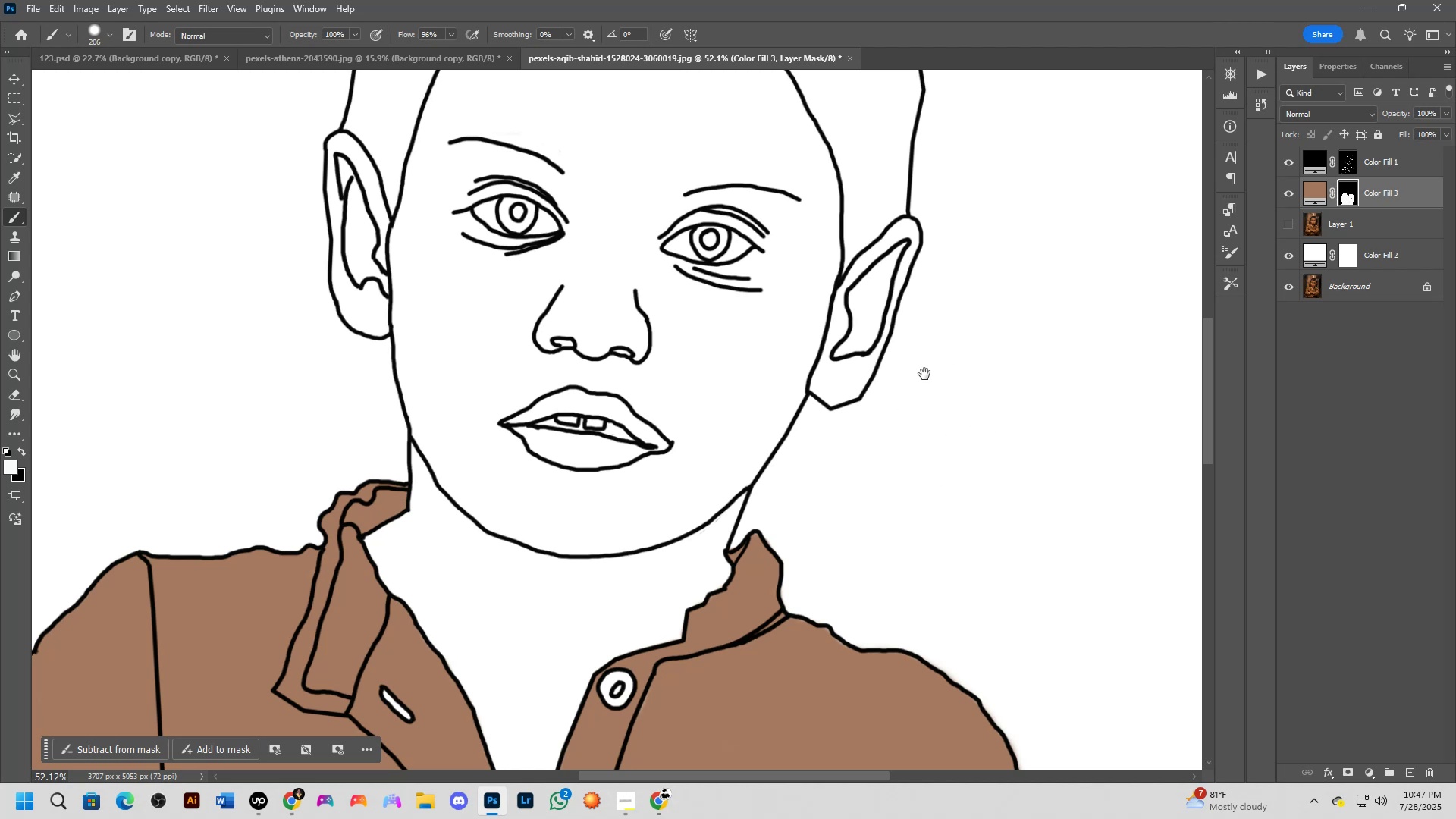 
hold_key(key=Space, duration=0.42)
 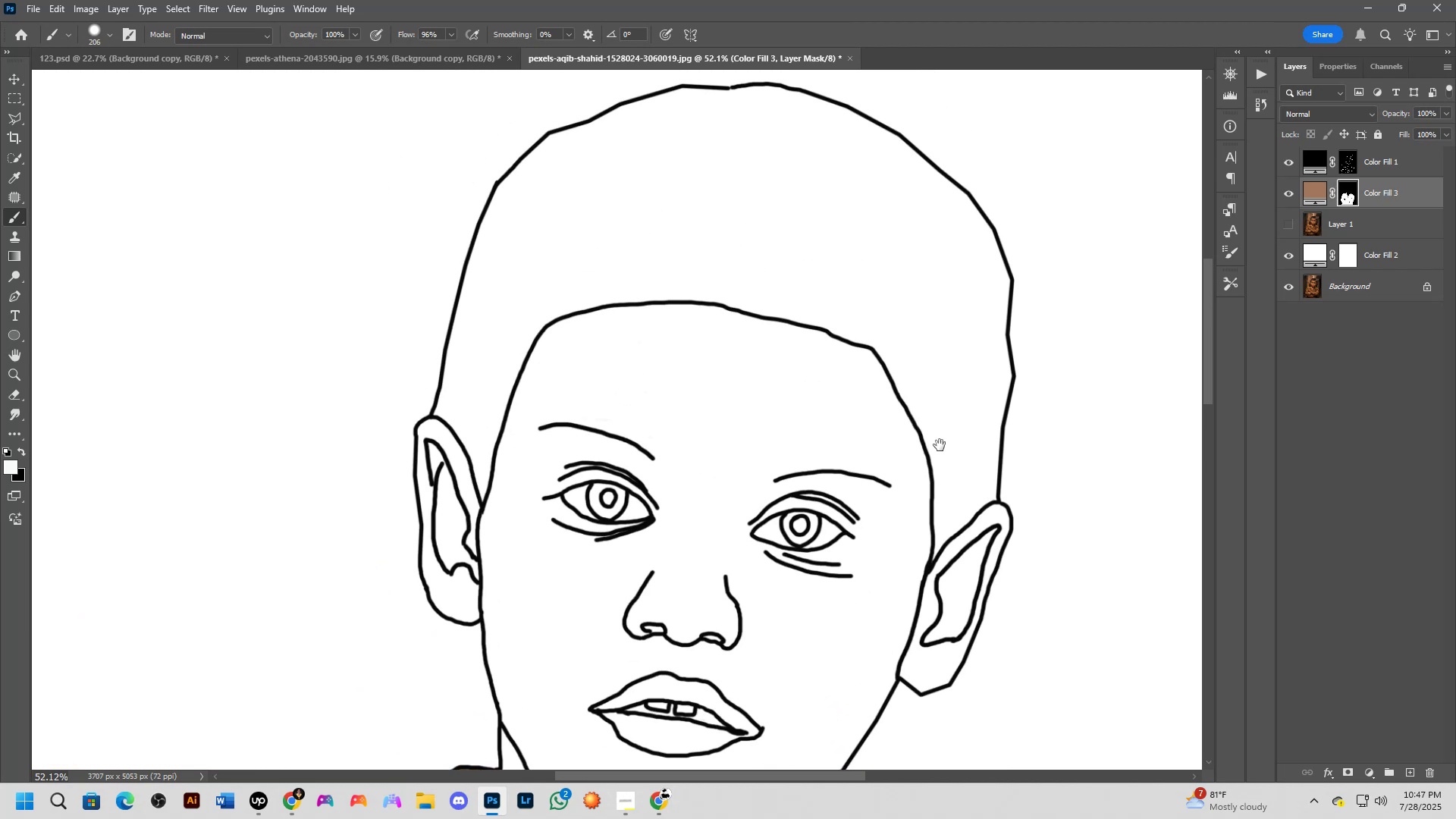 
left_click_drag(start_coordinate=[927, 384], to_coordinate=[989, 529])
 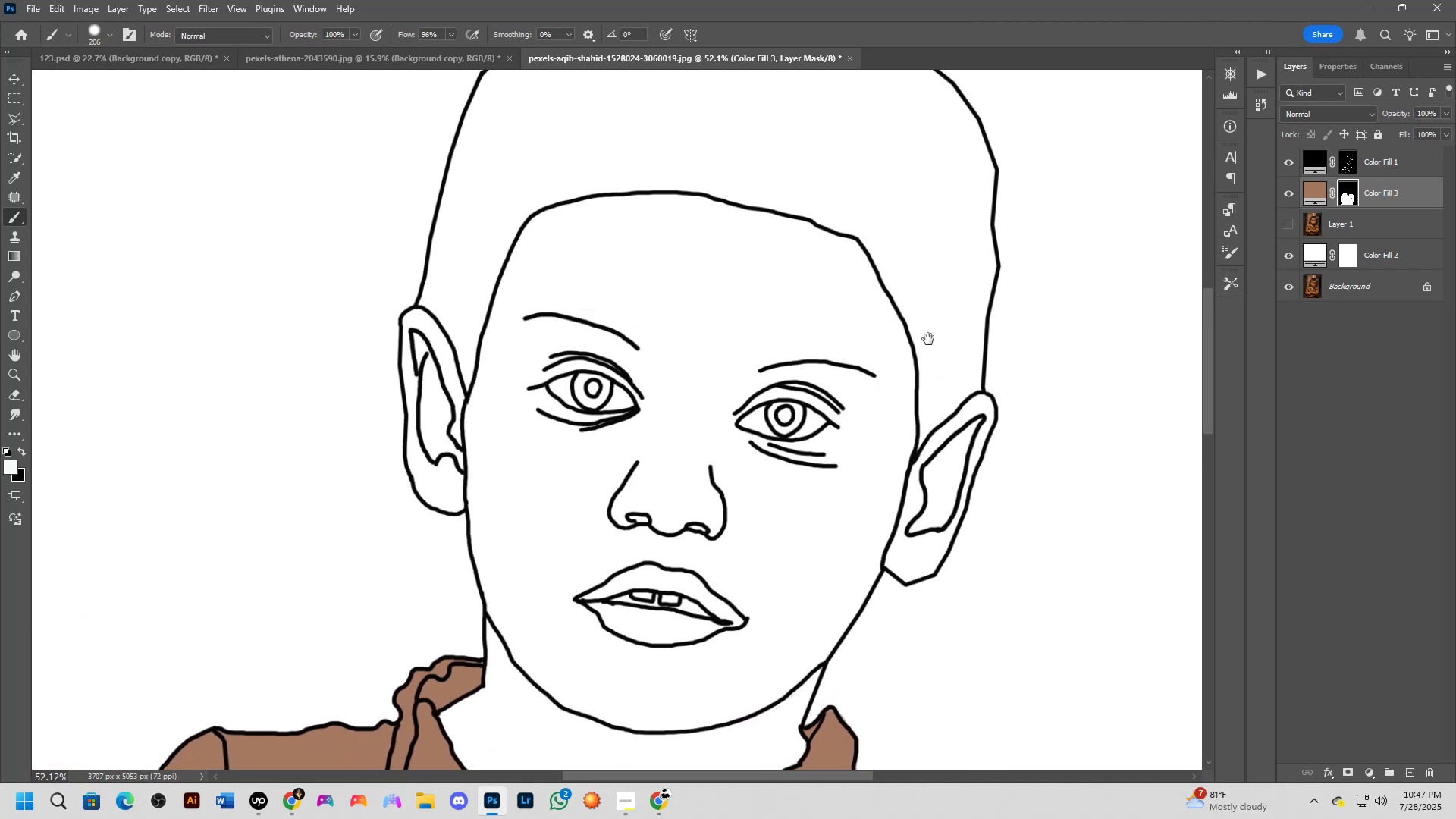 
hold_key(key=Space, duration=0.59)
 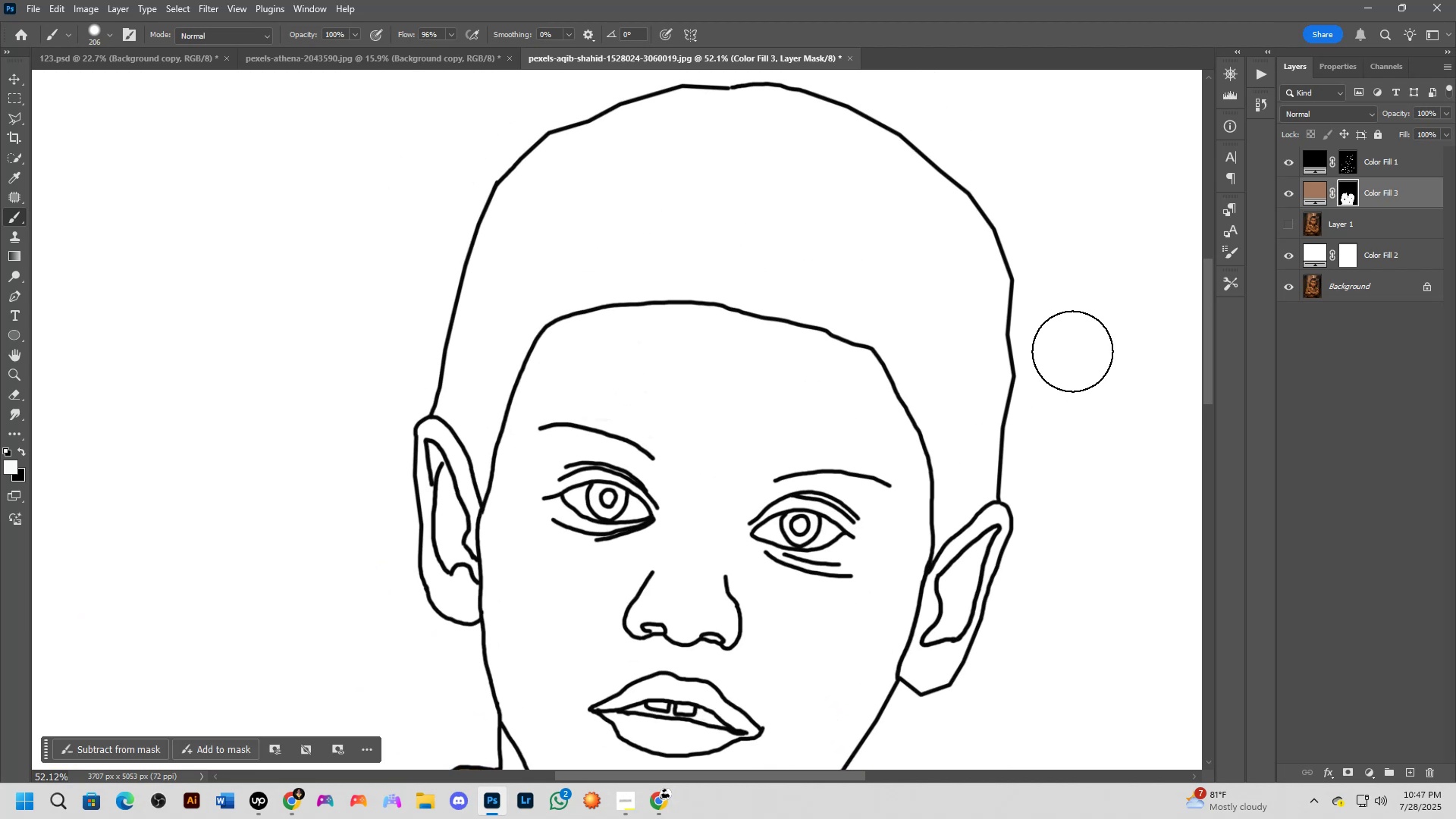 
left_click_drag(start_coordinate=[928, 346], to_coordinate=[940, 445])
 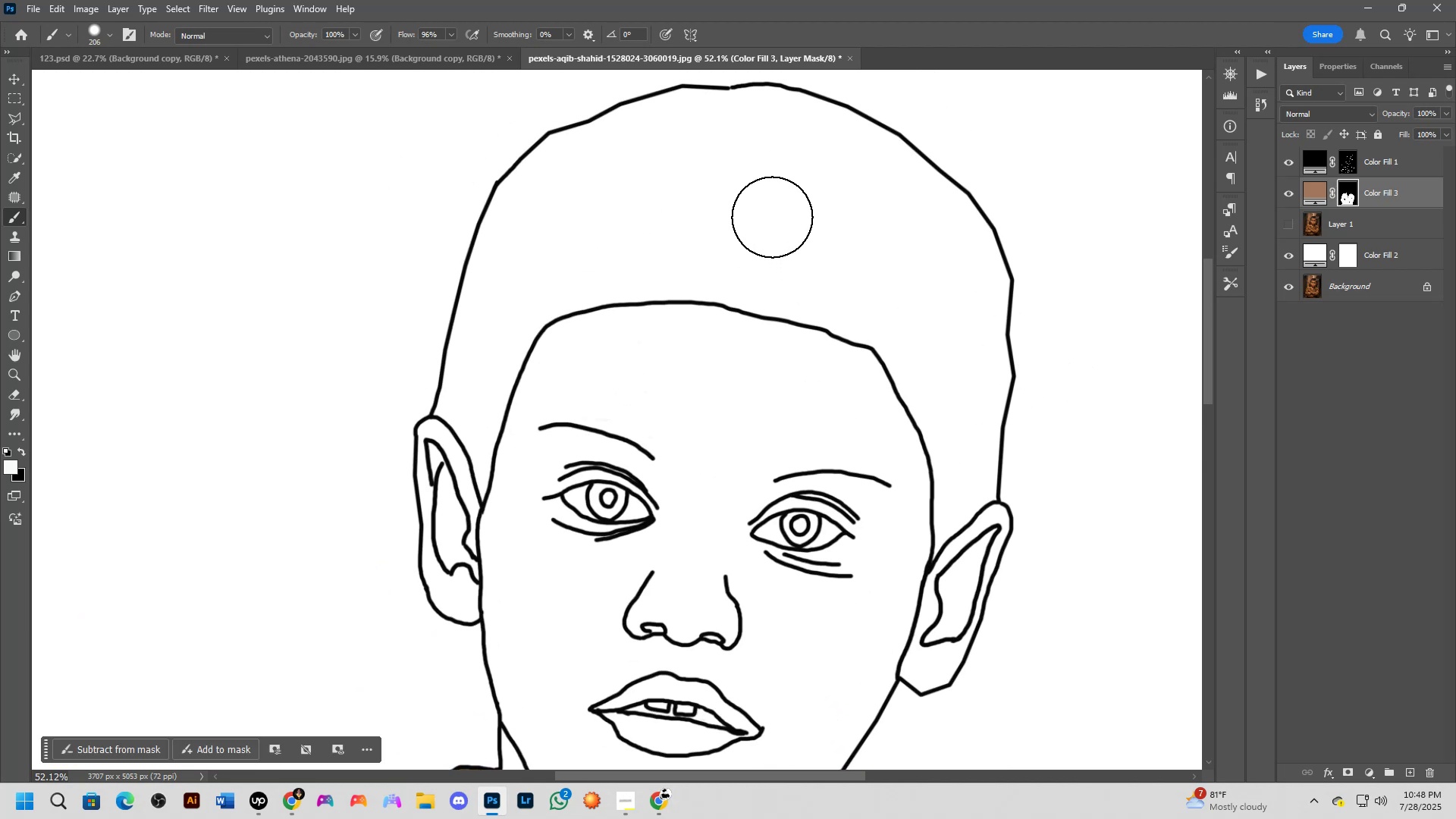 
wait(12.74)
 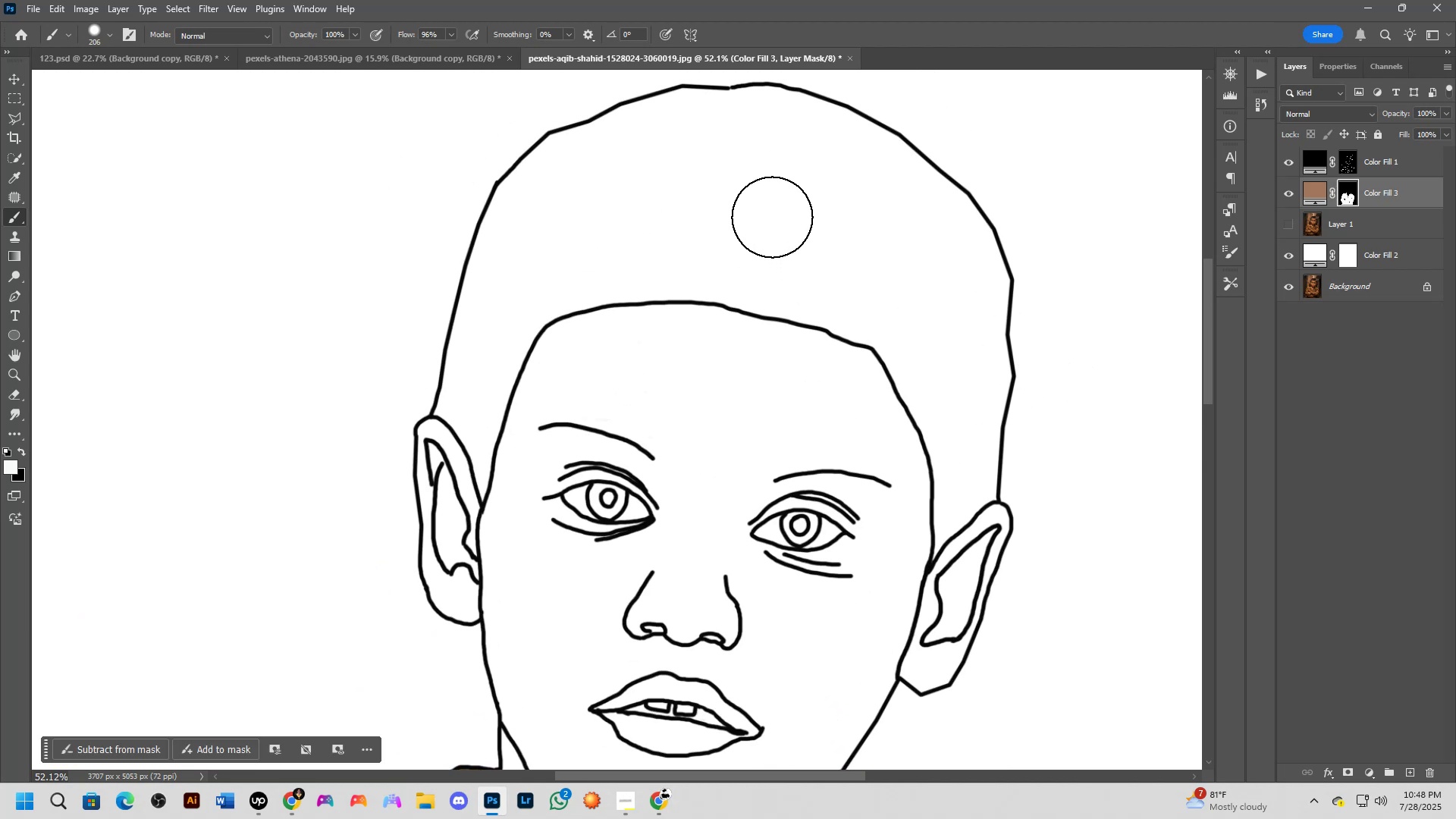 
left_click([1351, 232])
 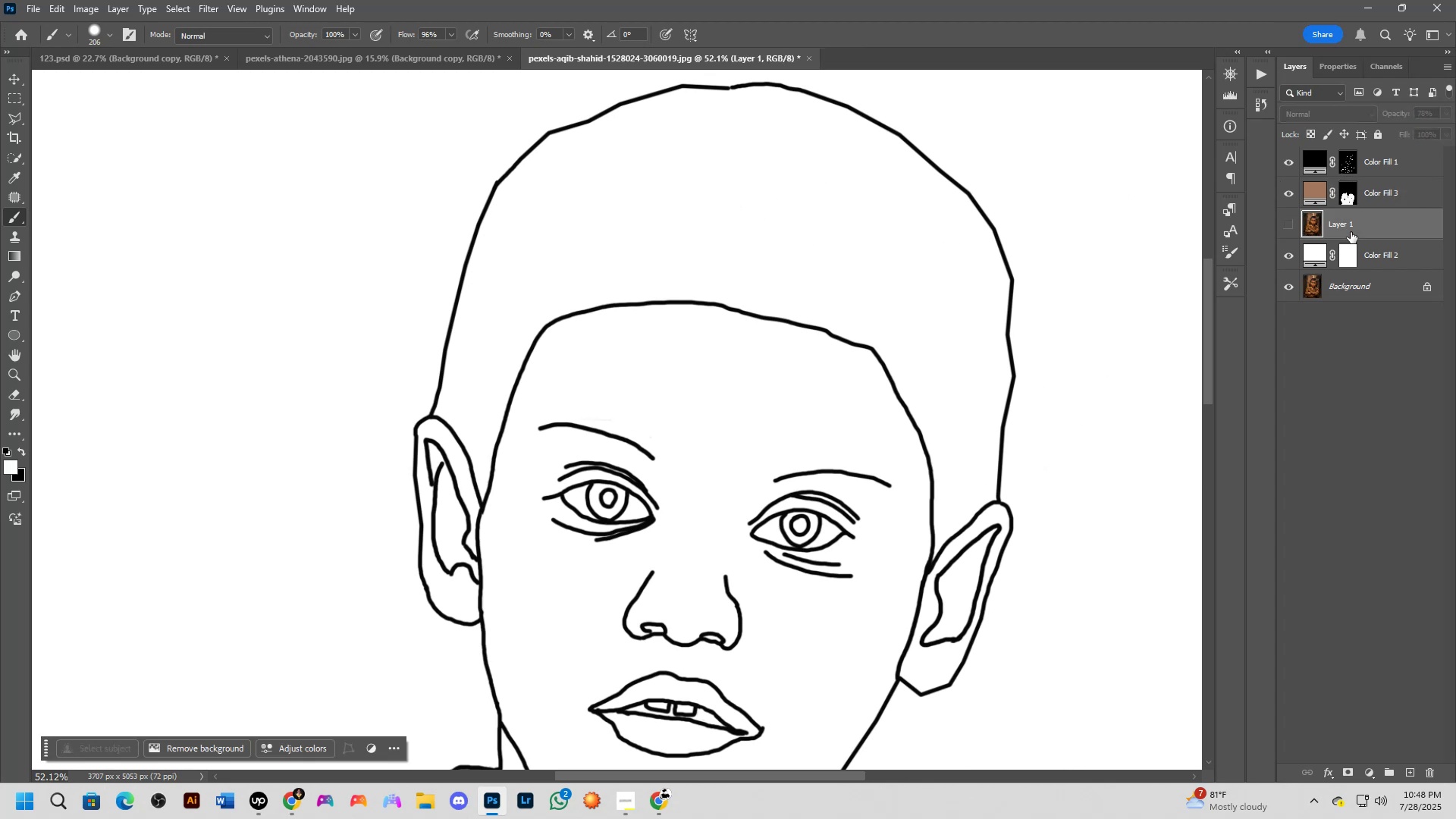 
key(Control+J)
 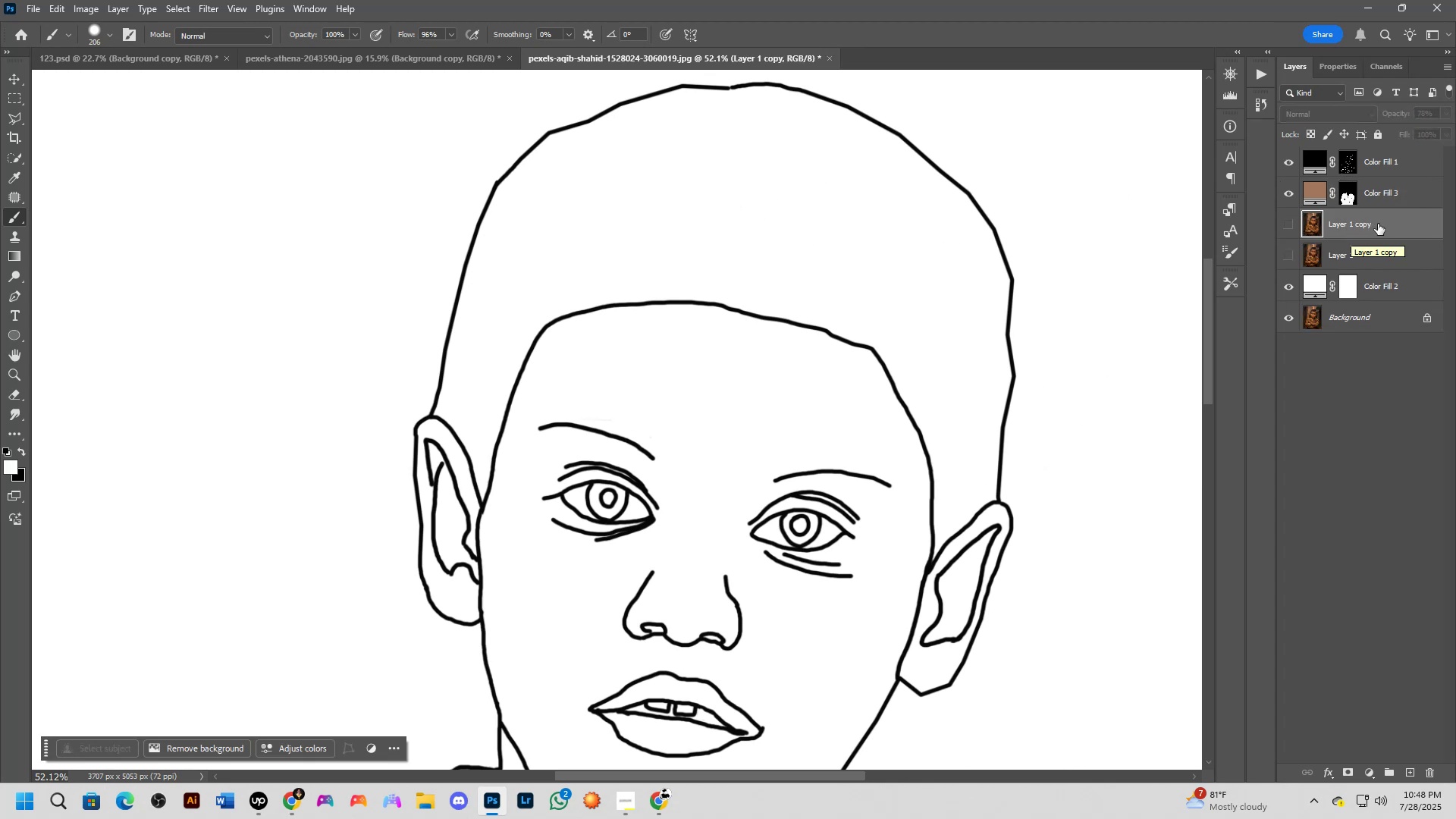 
key(Control+Z)
 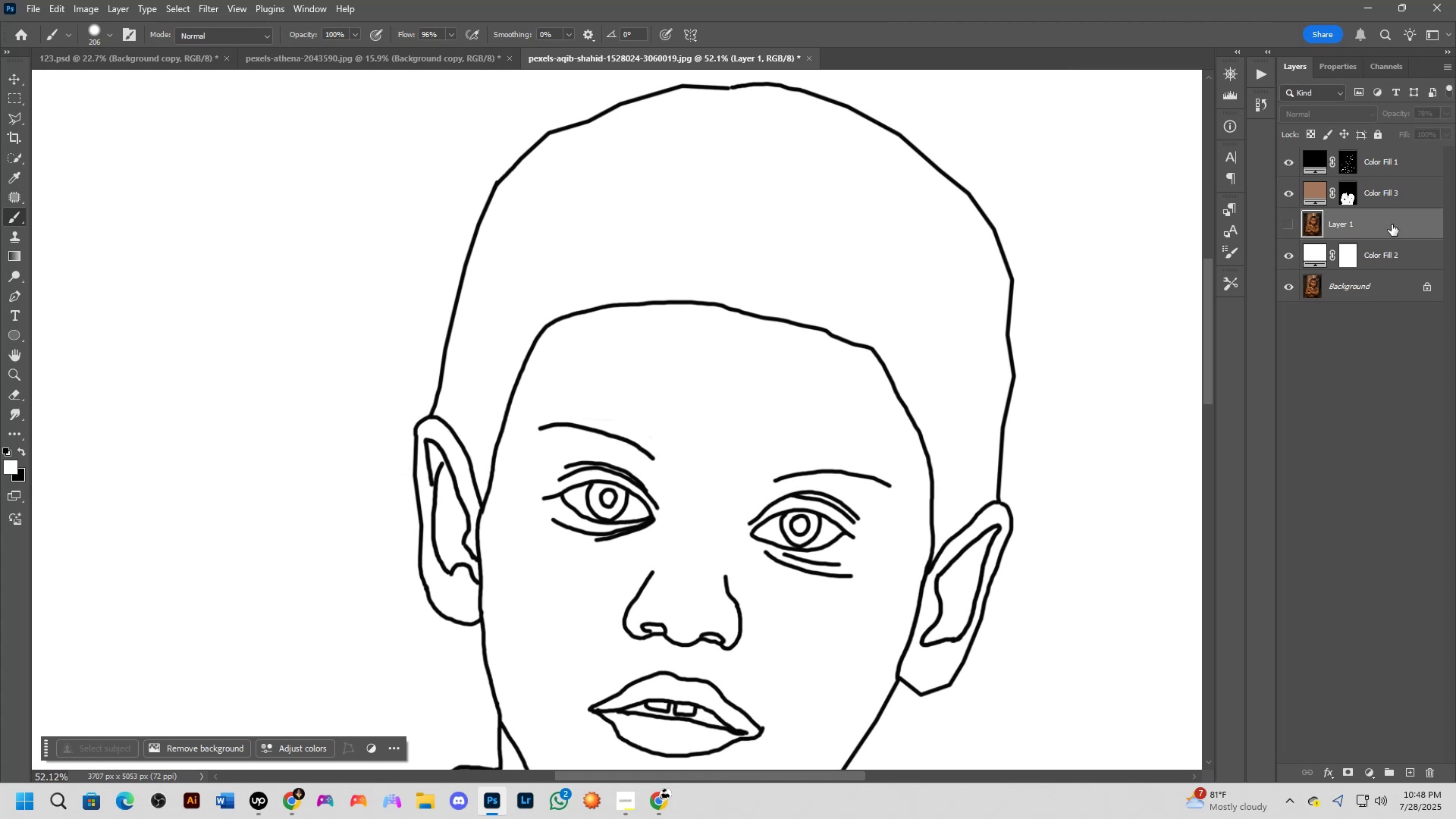 
left_click([1392, 196])
 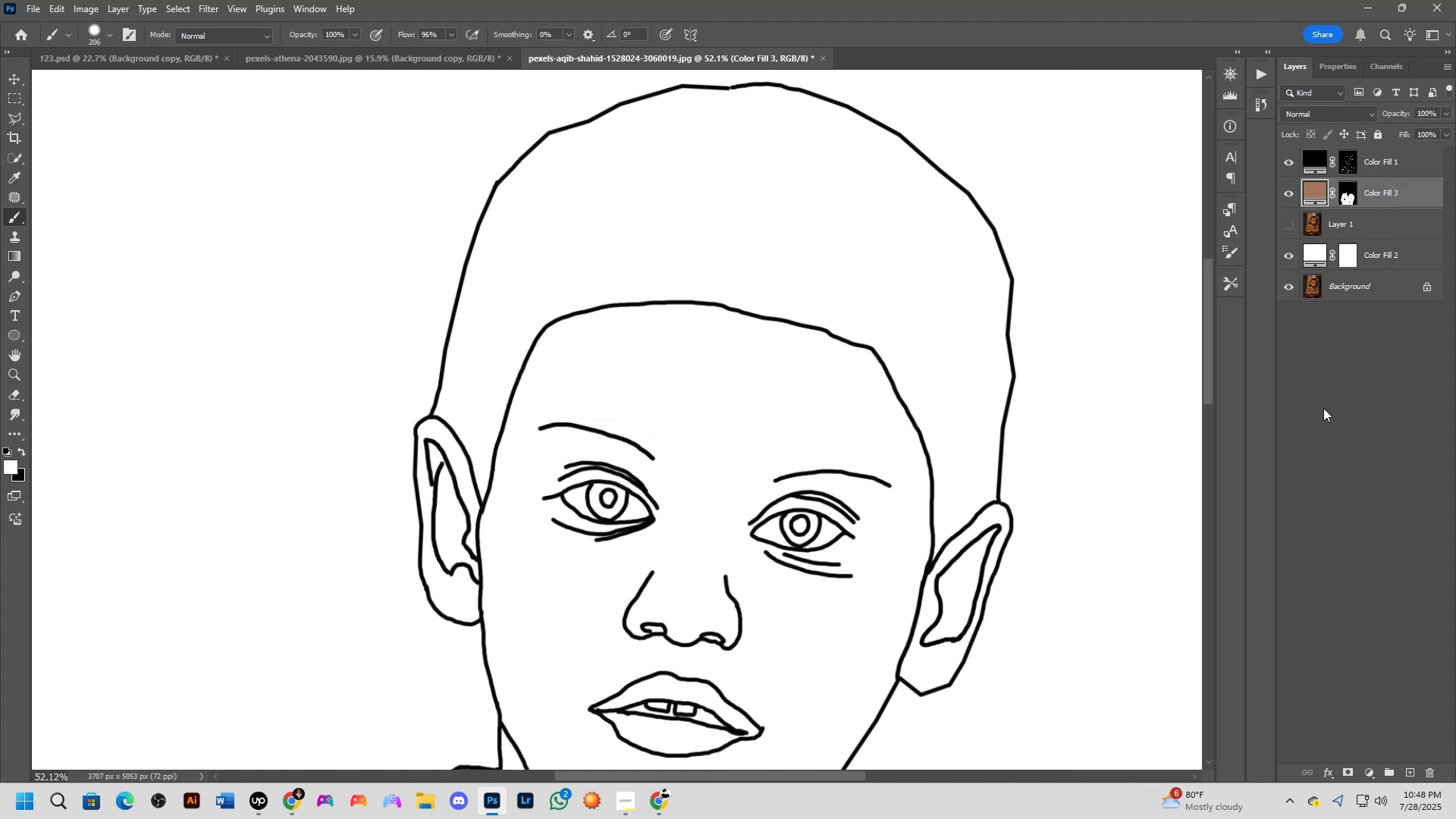 
key(Control+J)
 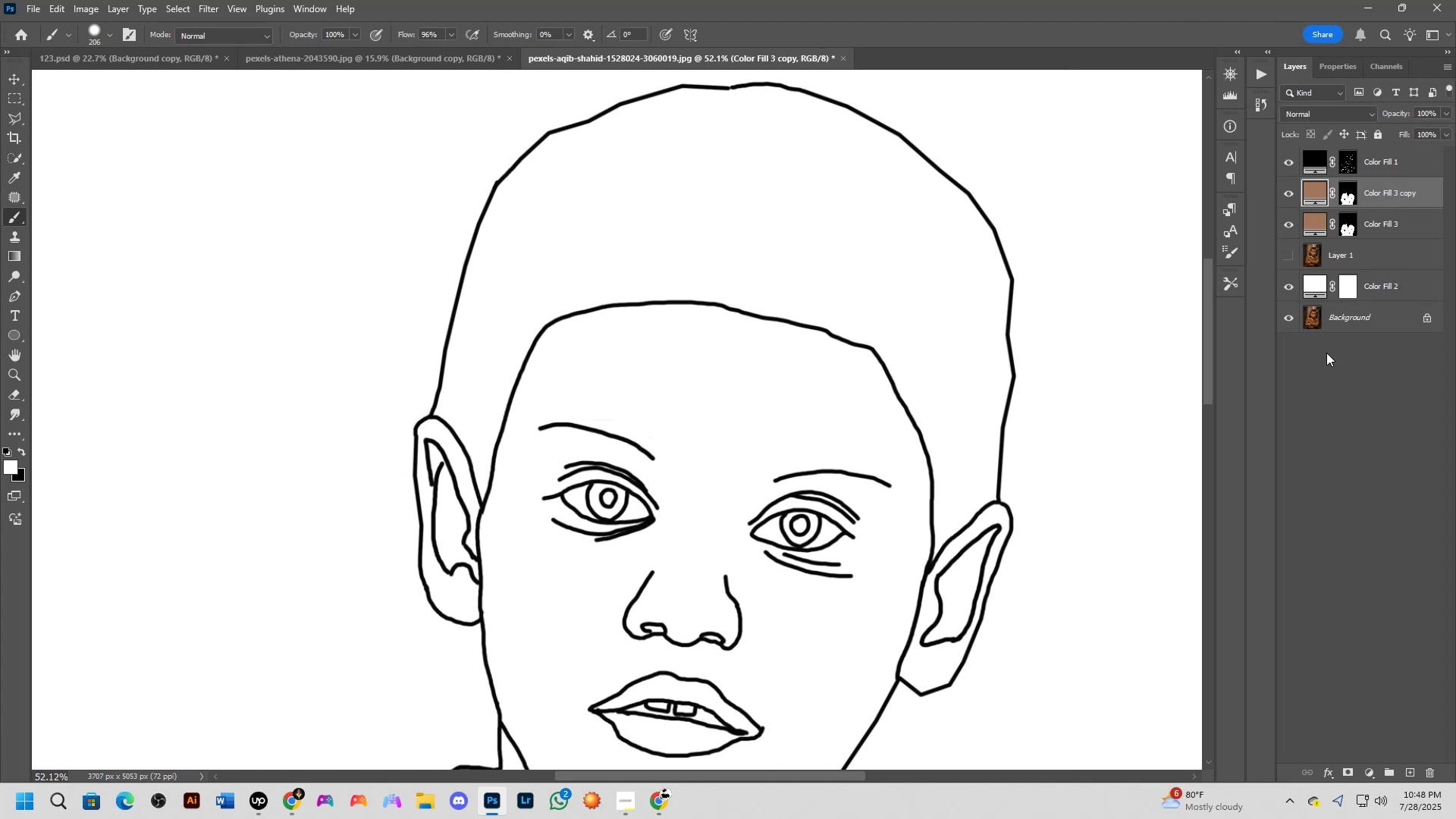 
mouse_move([1361, 243])
 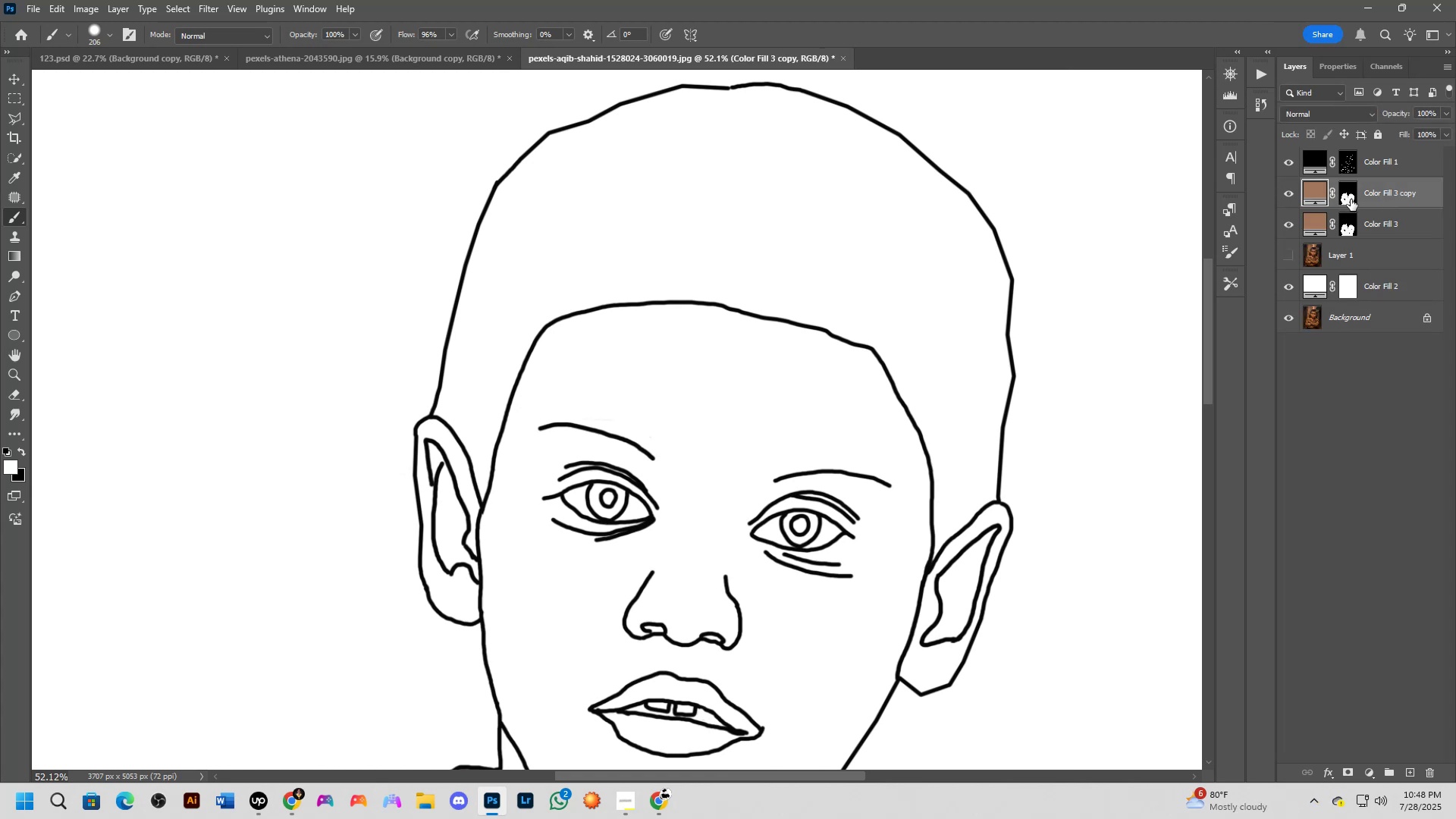 
right_click([1349, 196])
 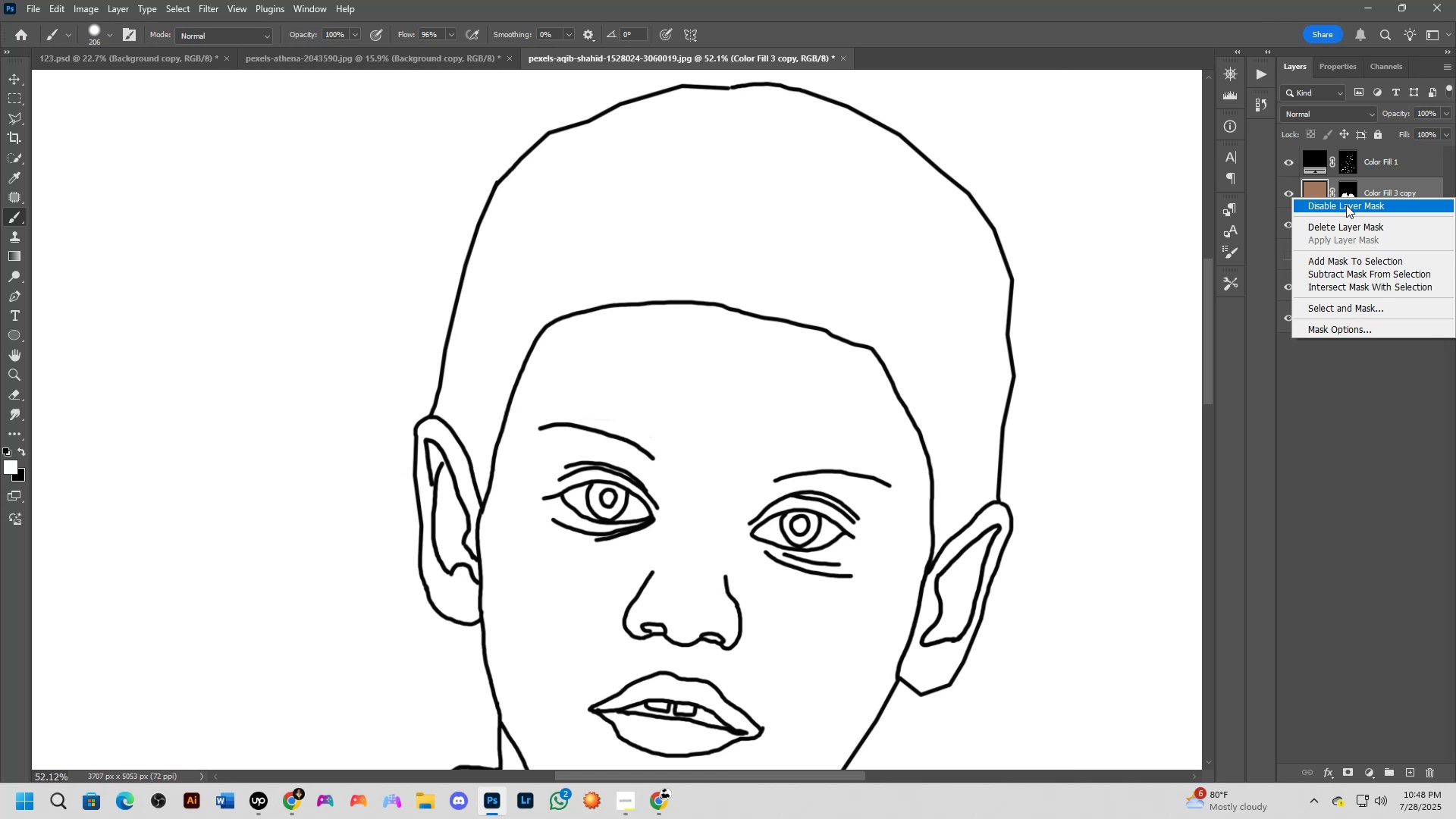 
left_click_drag(start_coordinate=[1346, 205], to_coordinate=[1351, 228])
 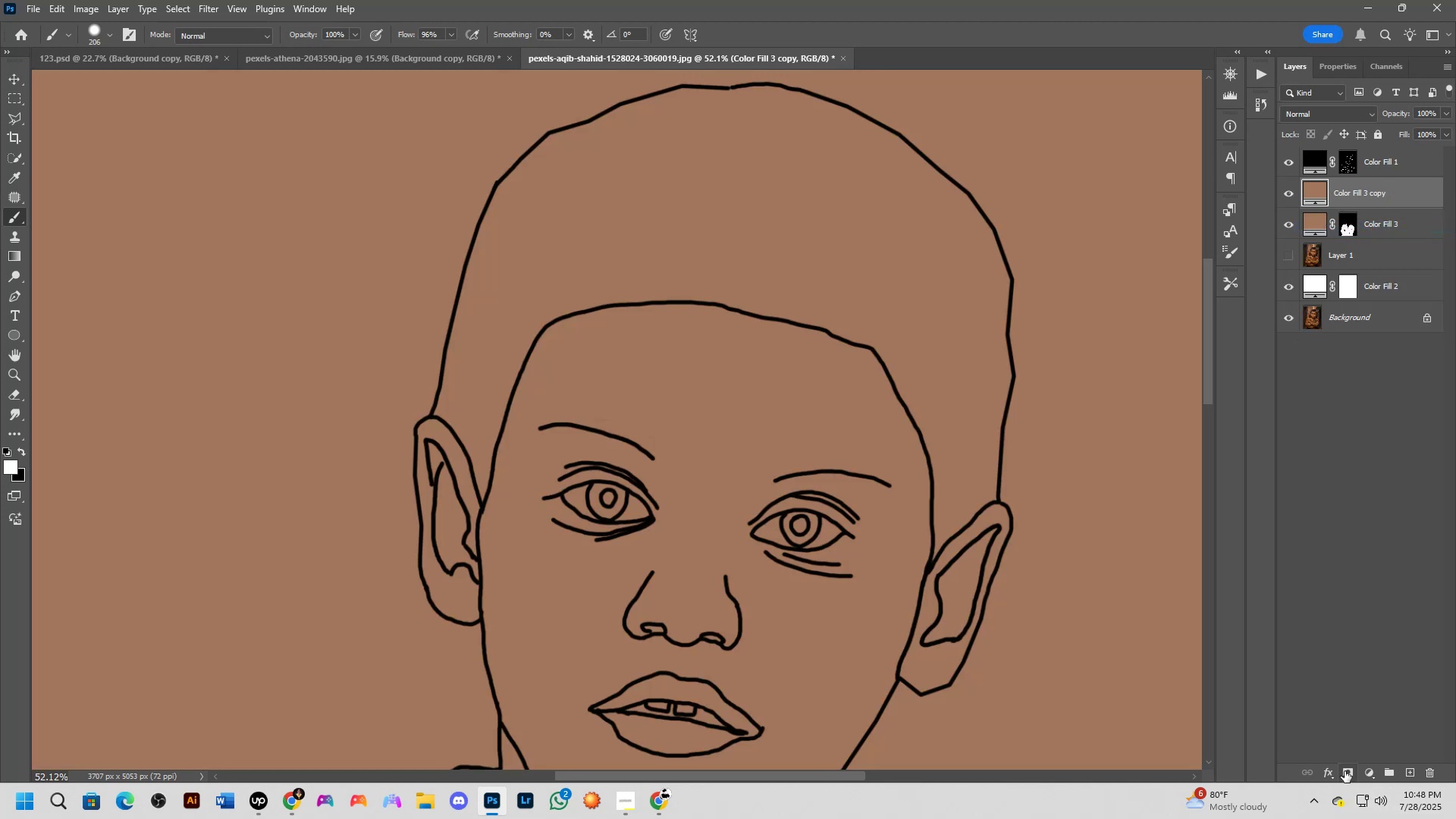 
left_click([1345, 771])
 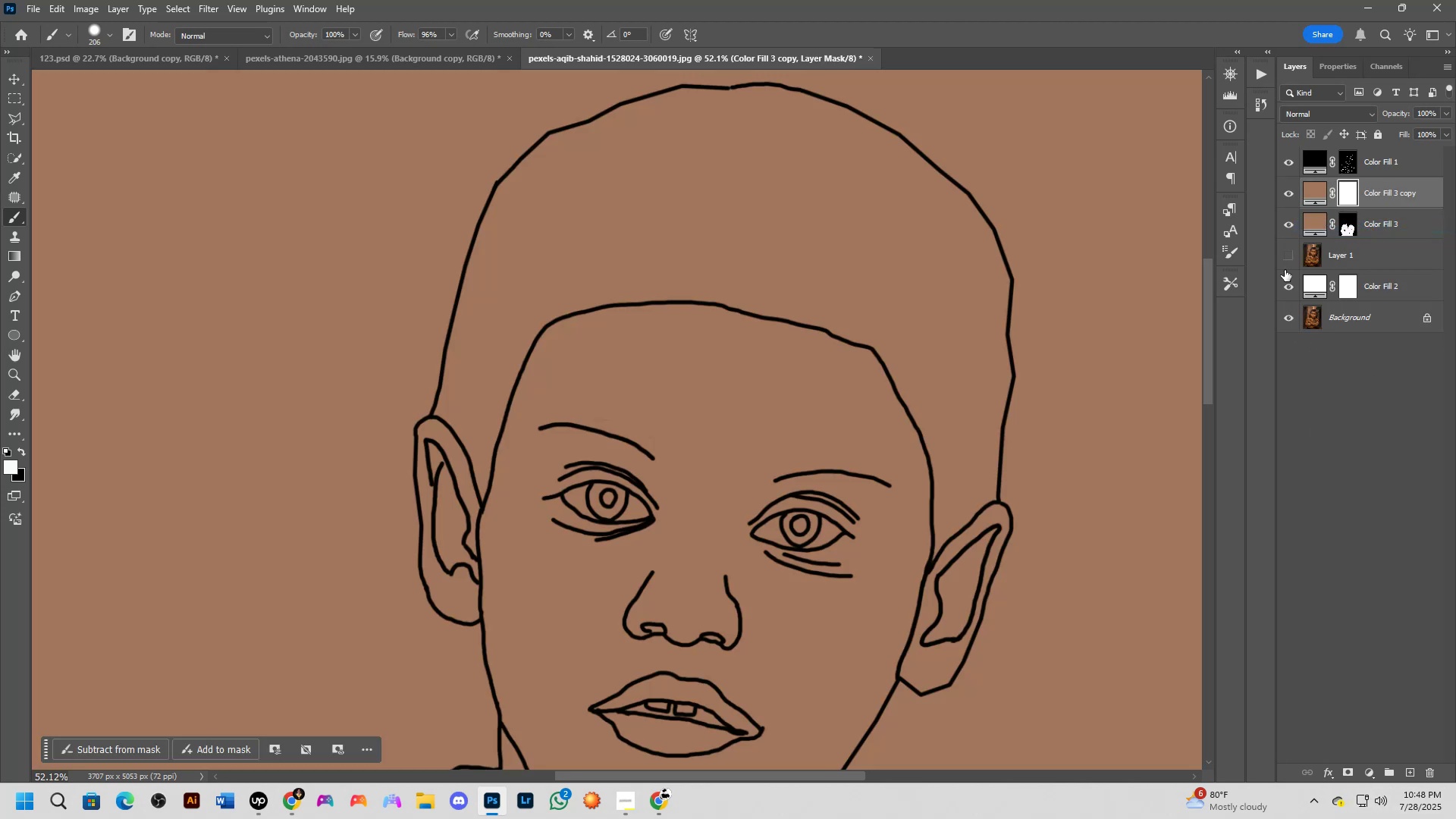 
key(Control+I)
 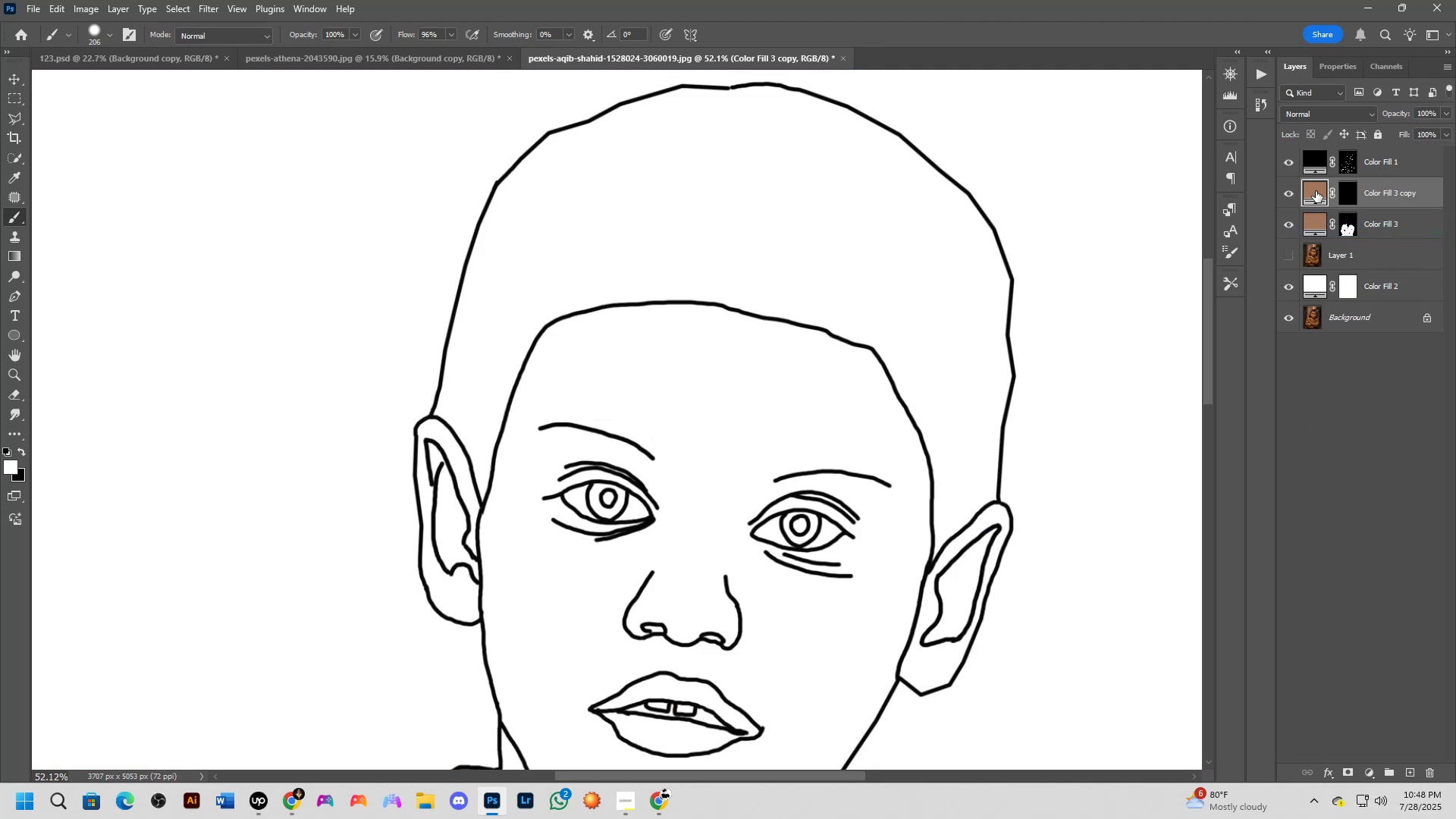 
double_click([1316, 191])
 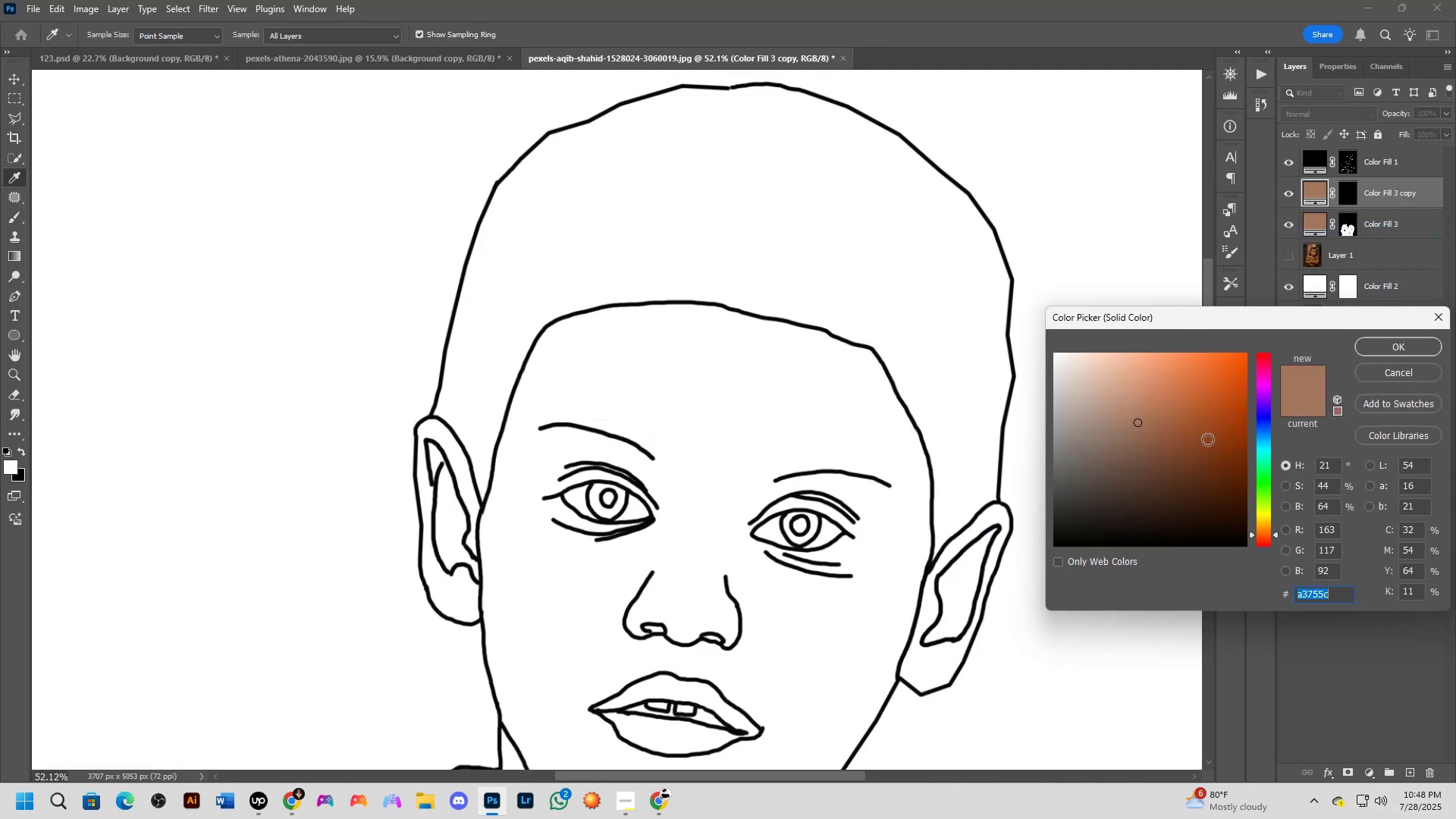 
left_click_drag(start_coordinate=[1261, 533], to_coordinate=[1262, 542])
 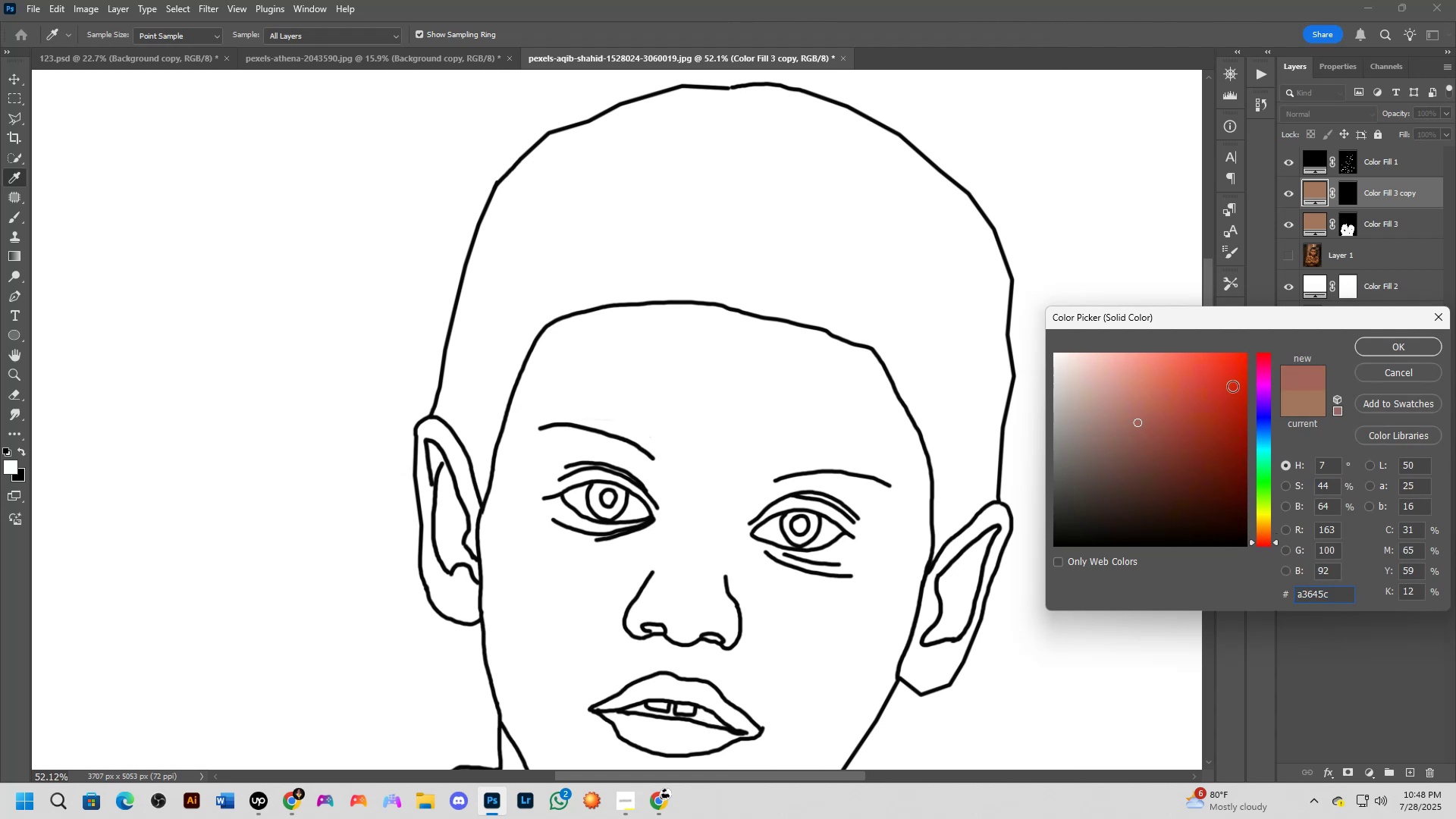 
left_click_drag(start_coordinate=[1232, 385], to_coordinate=[1239, 360])
 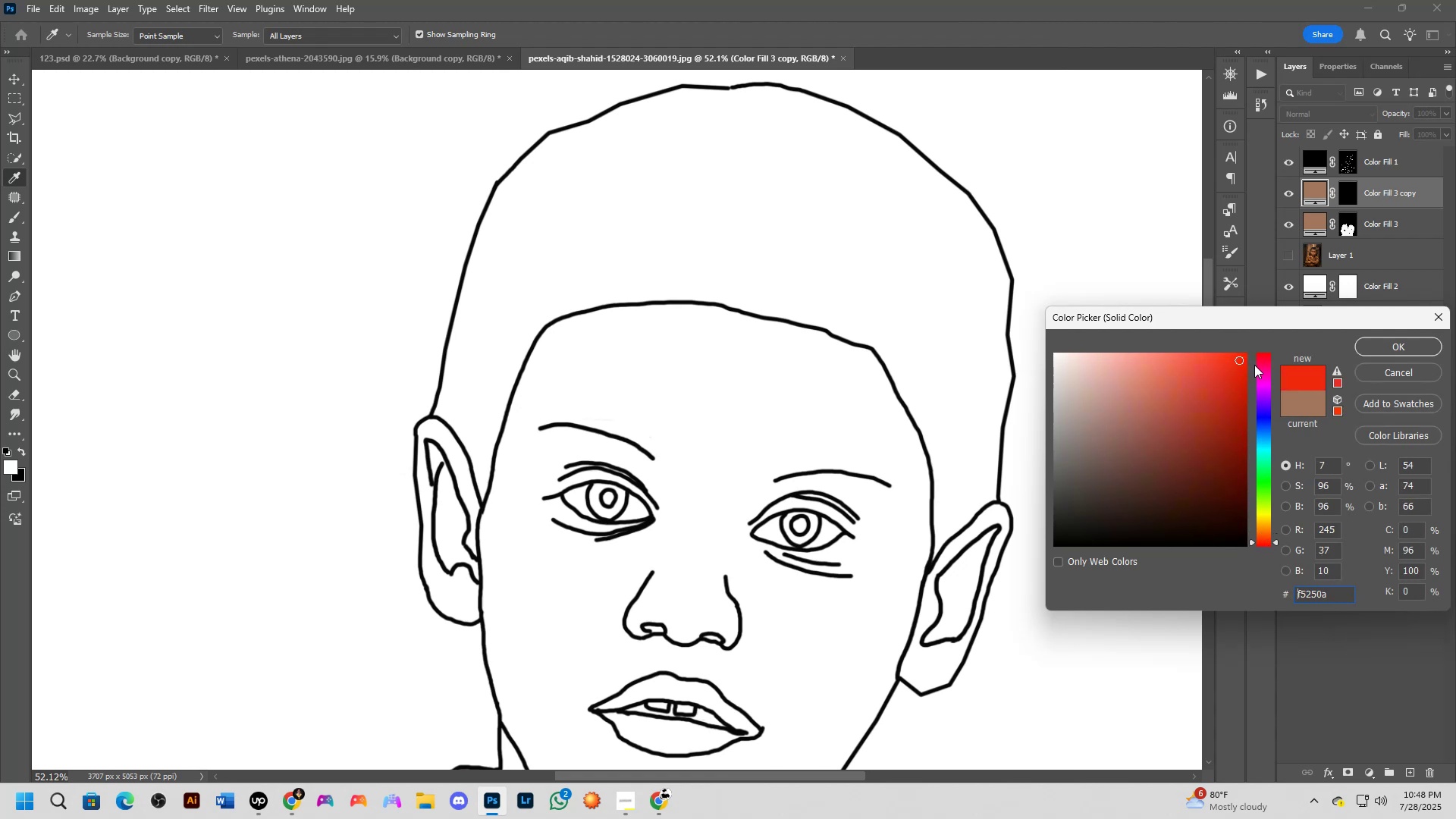 
left_click_drag(start_coordinate=[1255, 365], to_coordinate=[1265, 355])
 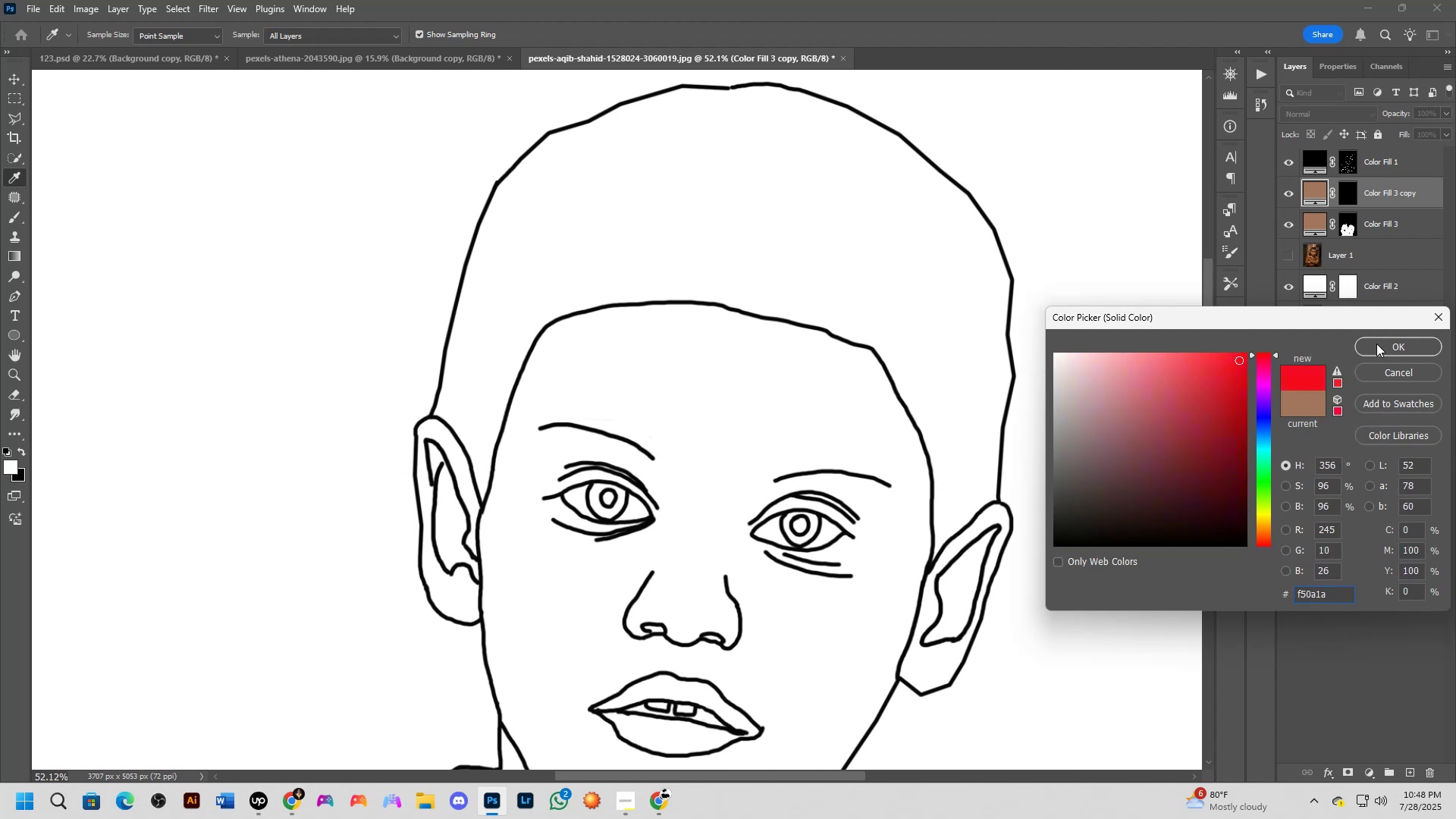 
left_click([1376, 344])
 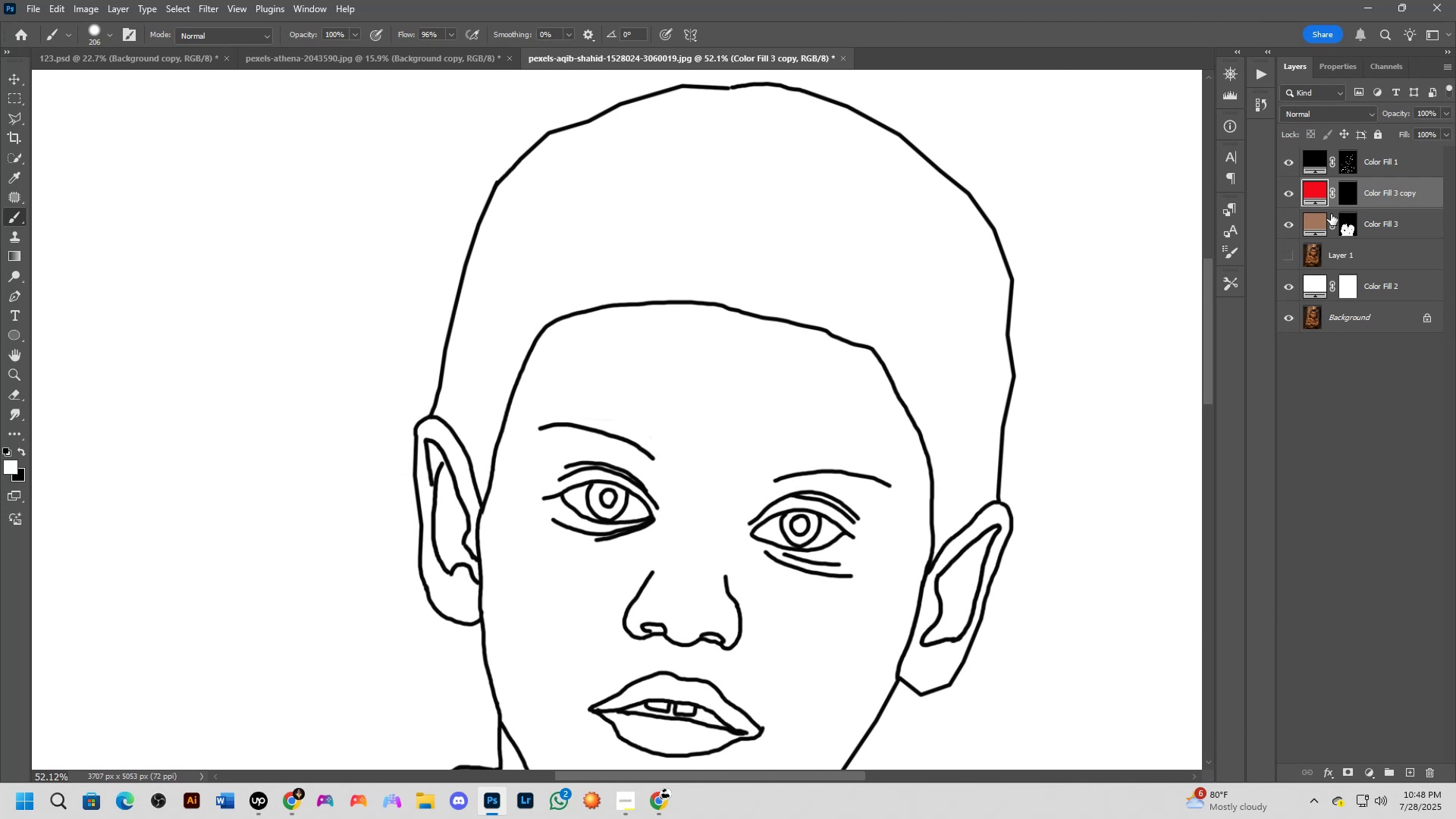 
double_click([1316, 193])
 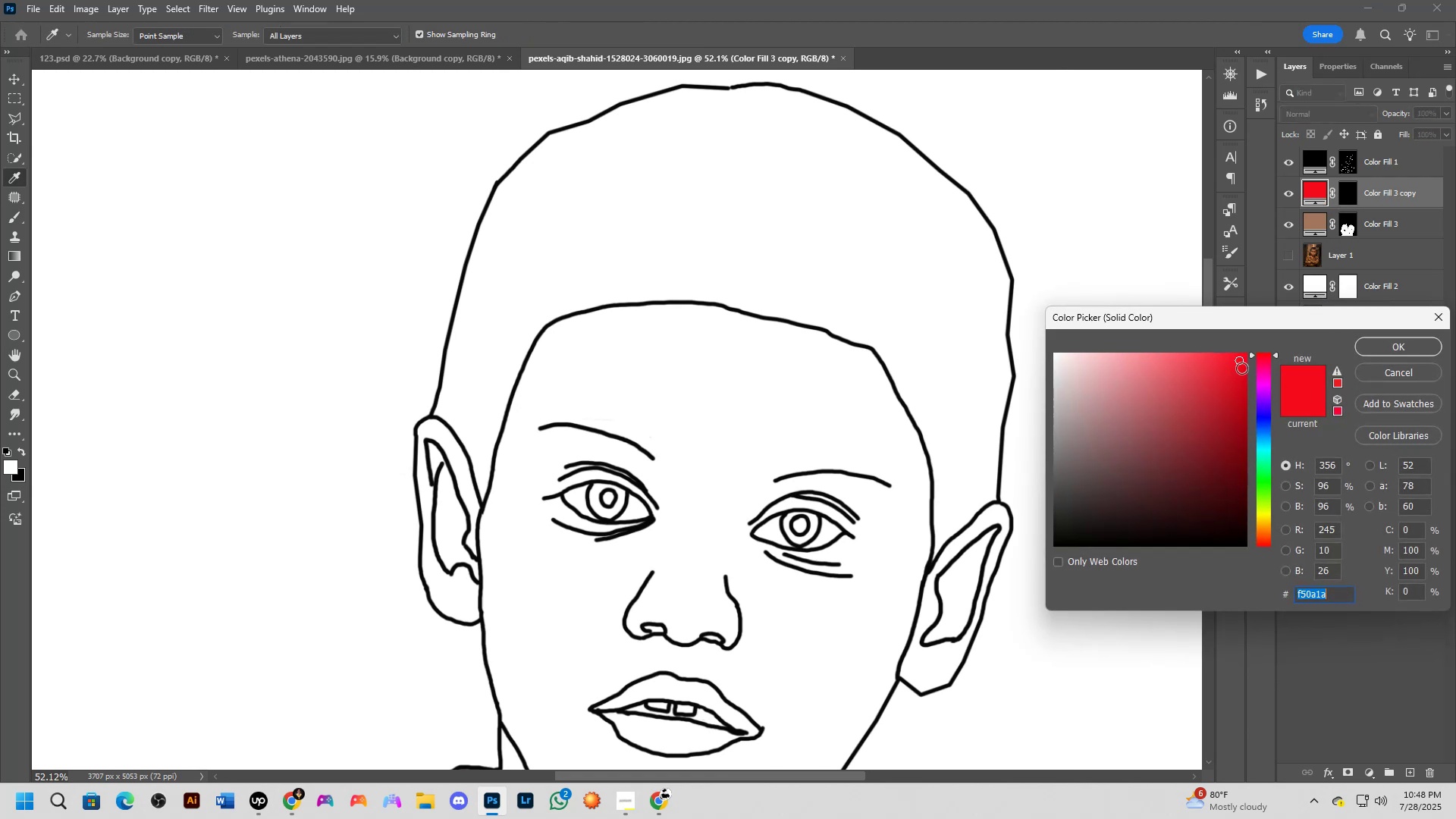 
left_click_drag(start_coordinate=[1239, 367], to_coordinate=[1230, 435])
 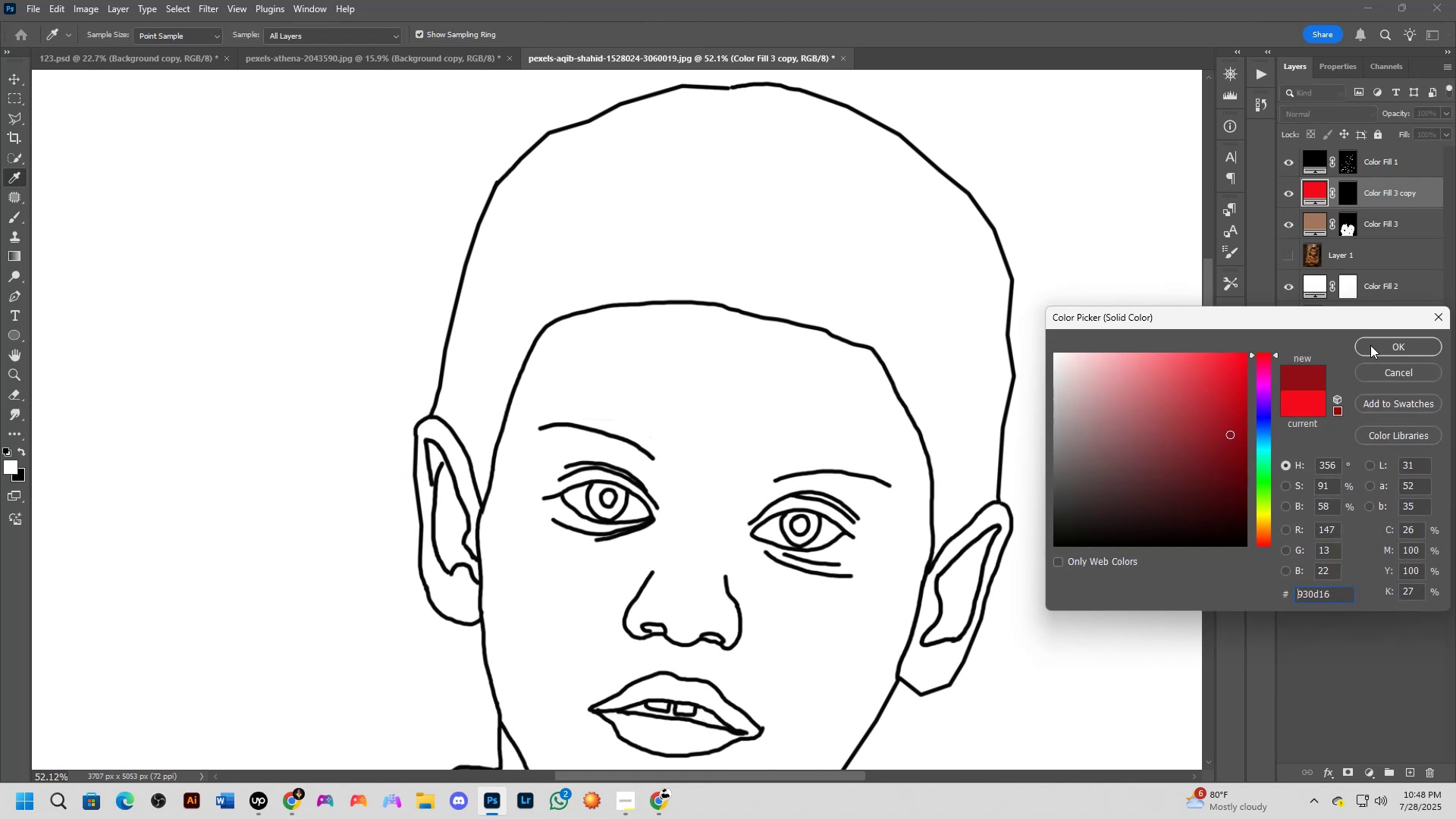 
left_click([1370, 345])
 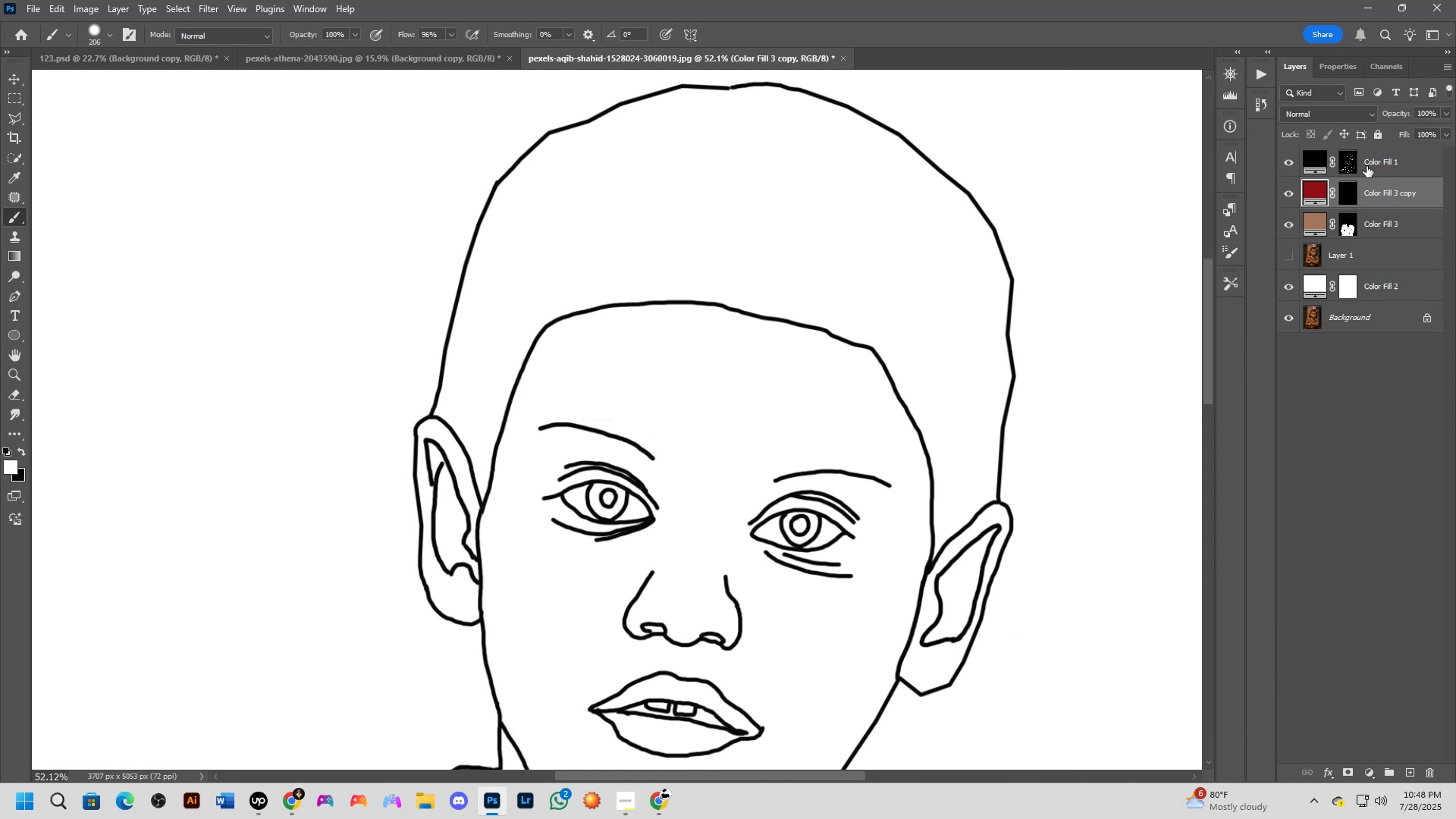 
left_click([1356, 193])
 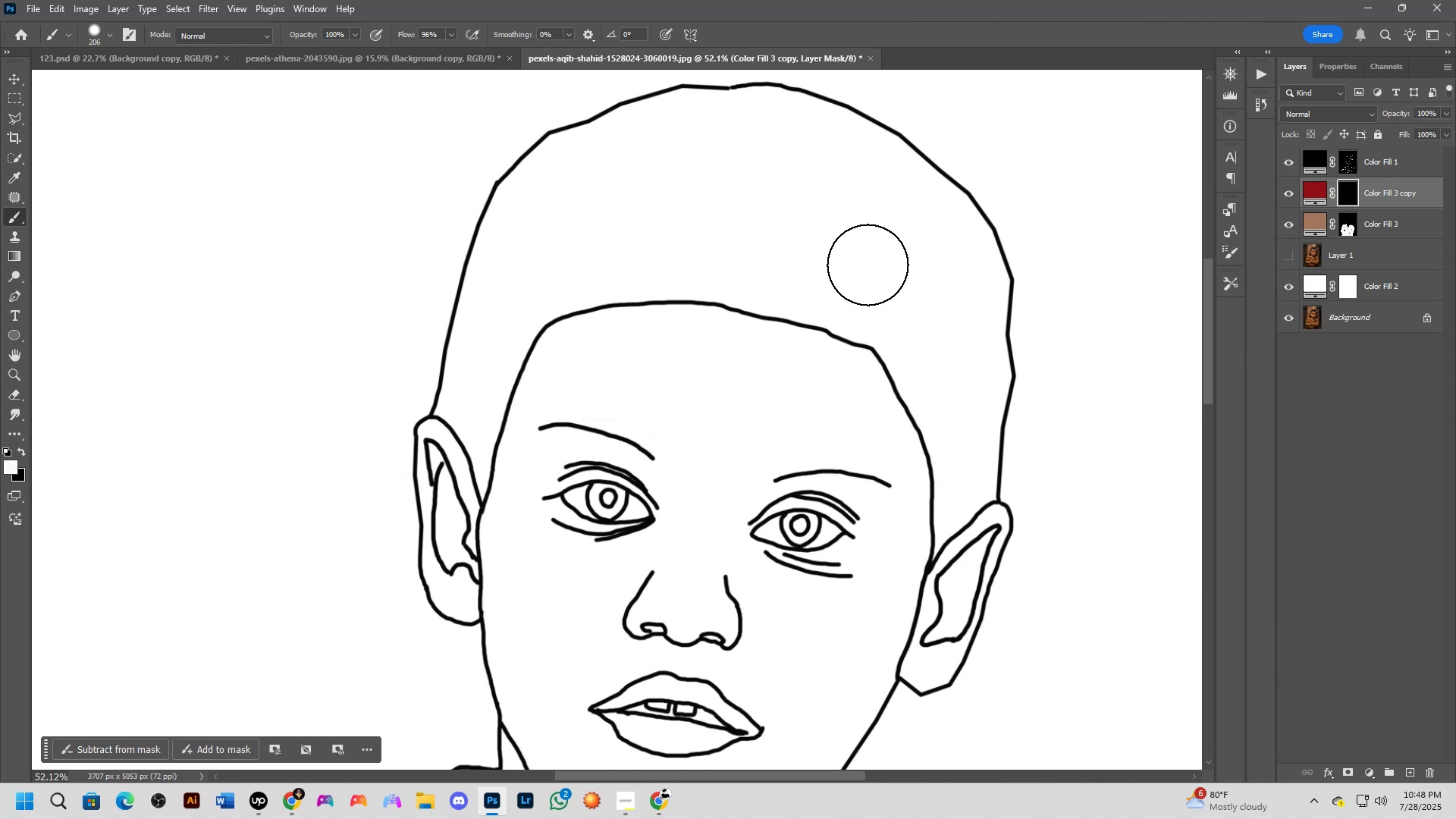 
hold_key(key=Space, duration=0.65)
 